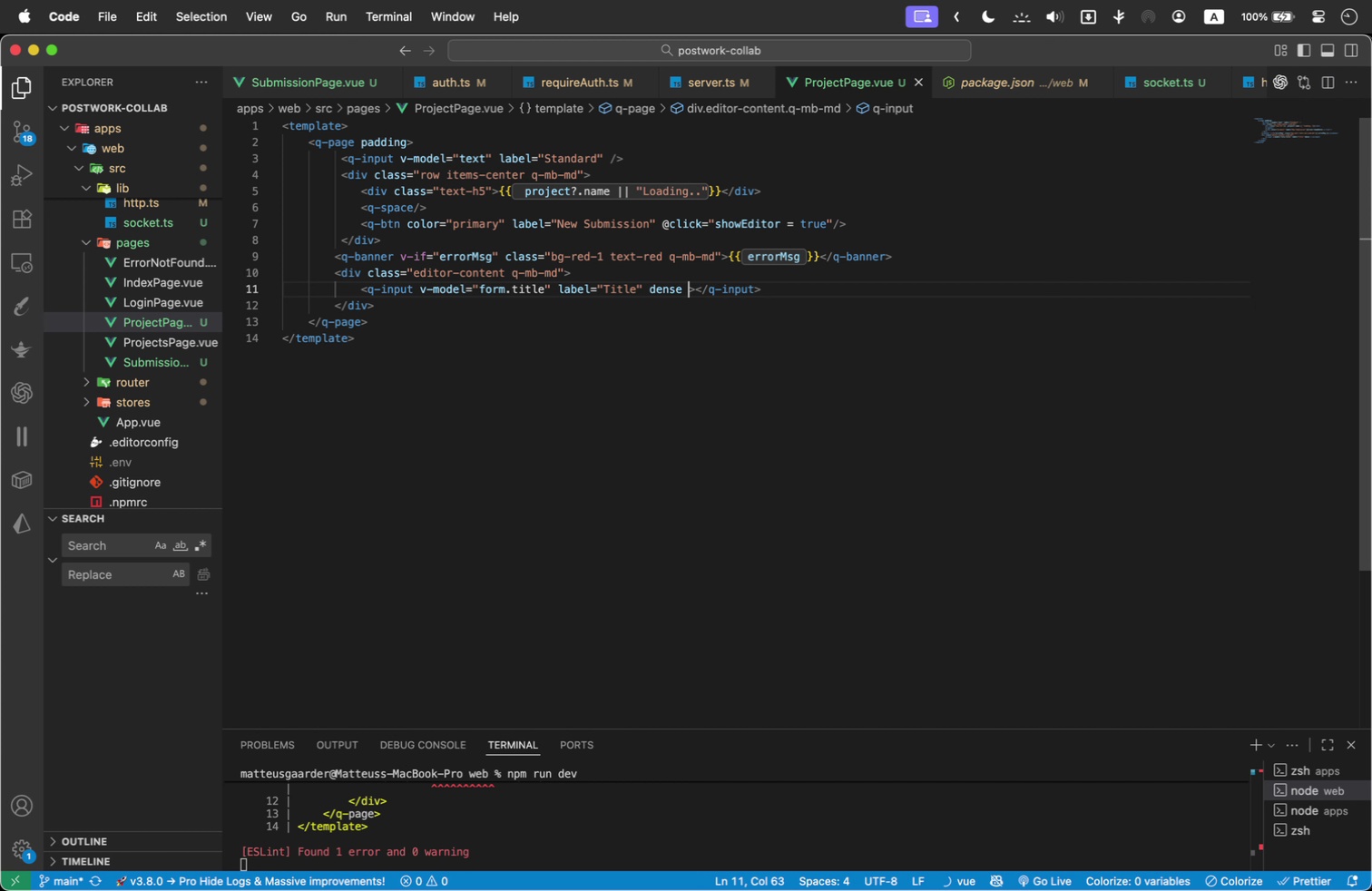 
key(ArrowRight)
 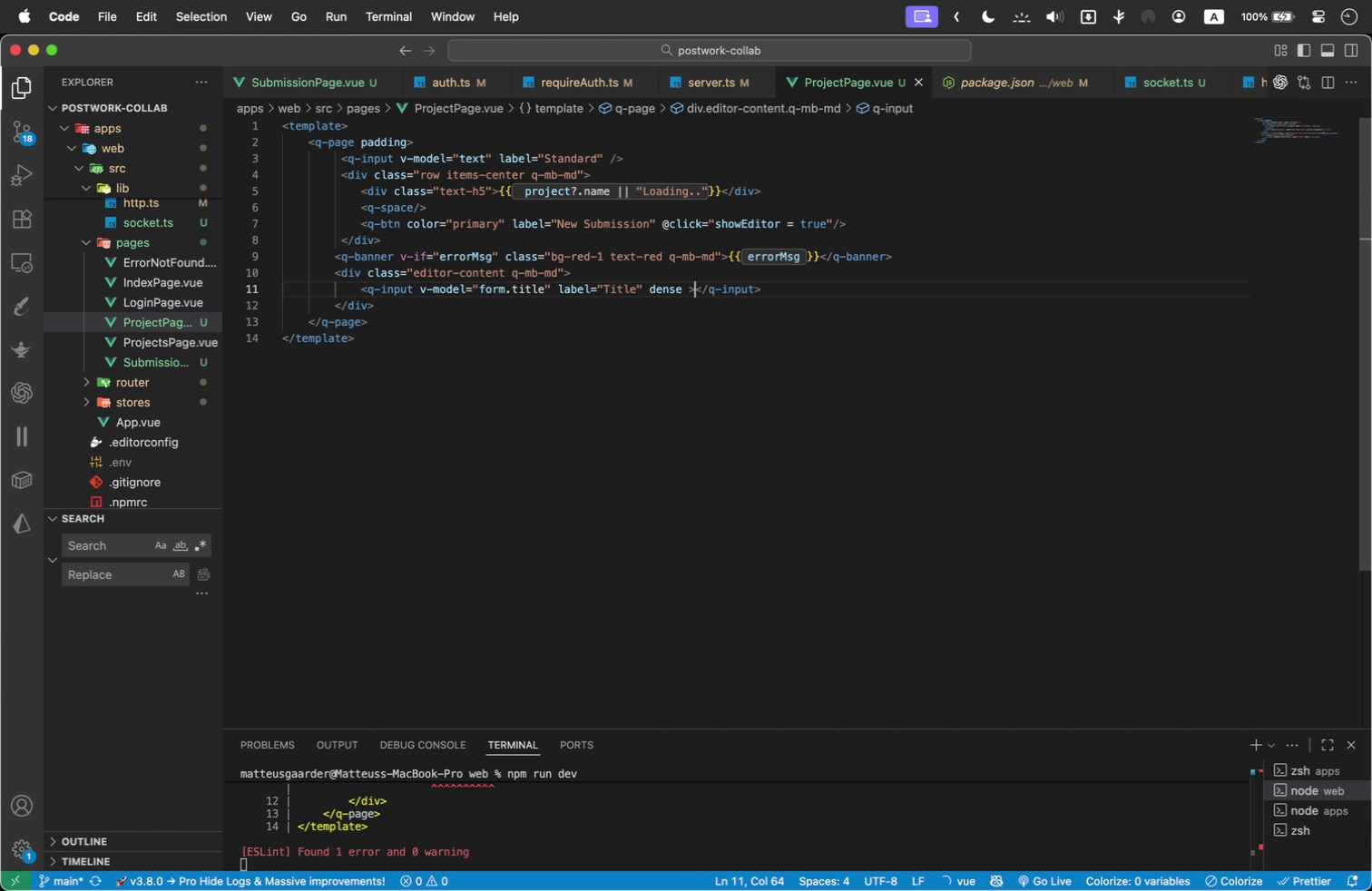 
key(ArrowLeft)
 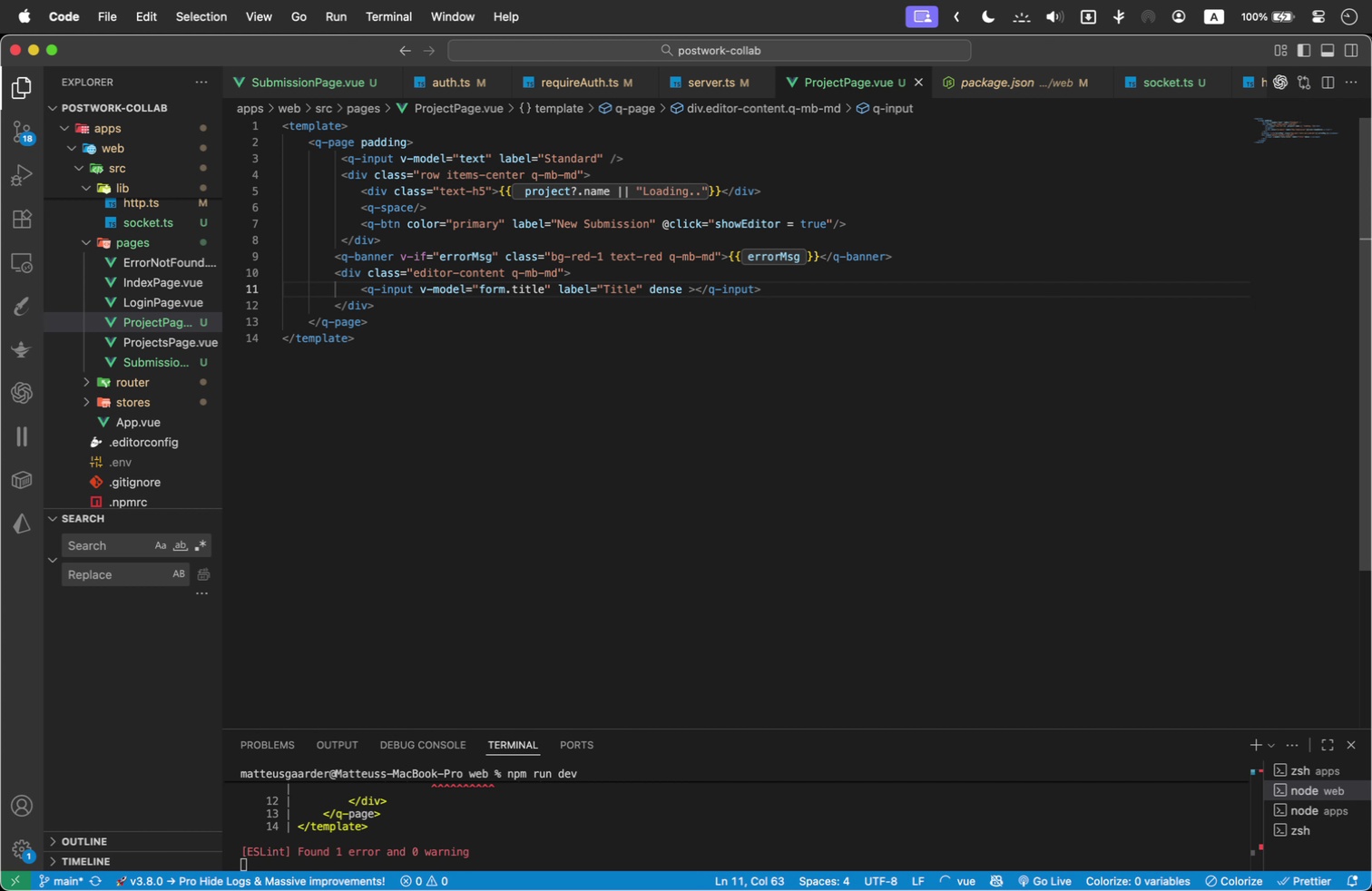 
key(Slash)
 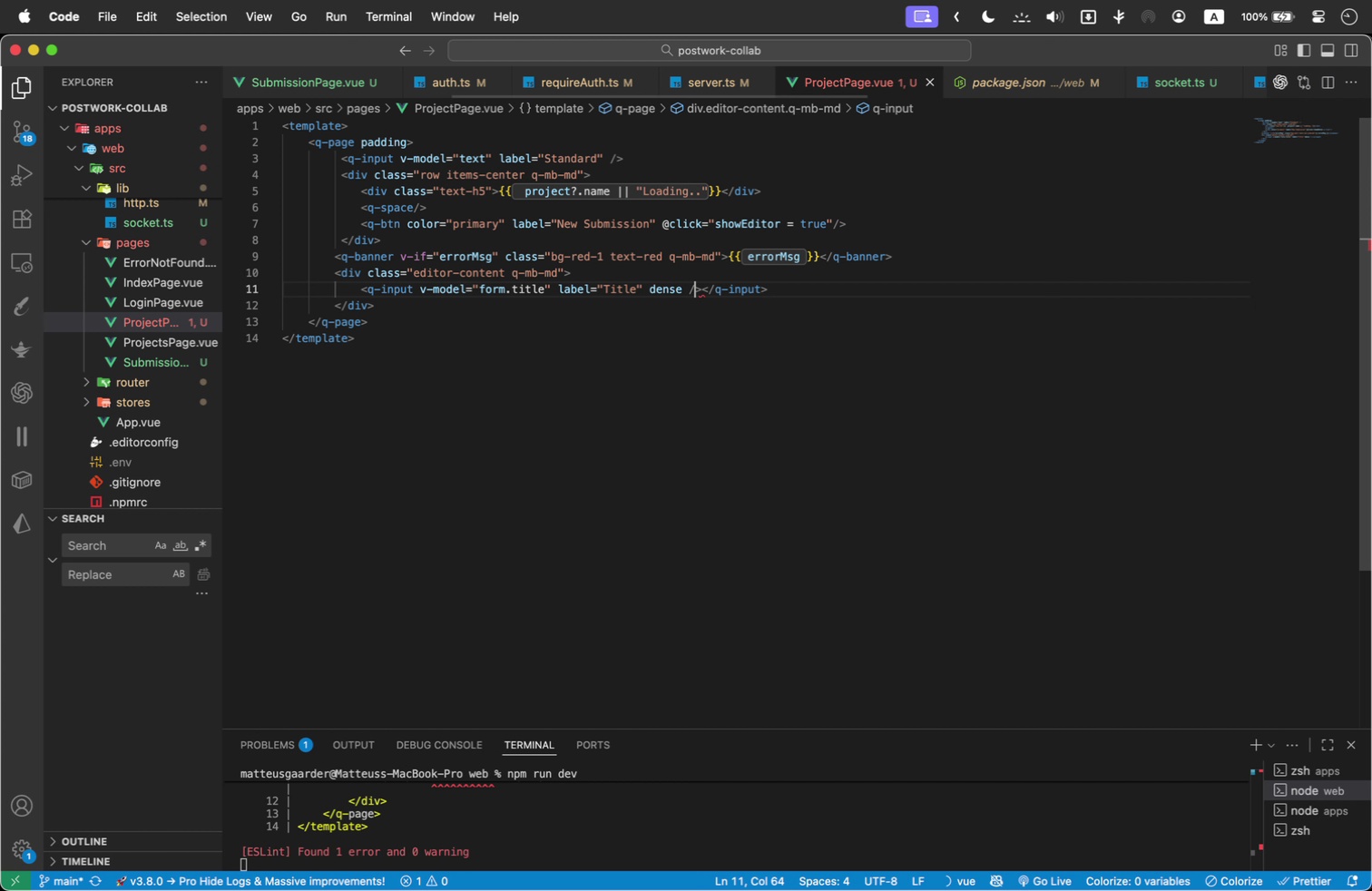 
key(ArrowRight)
 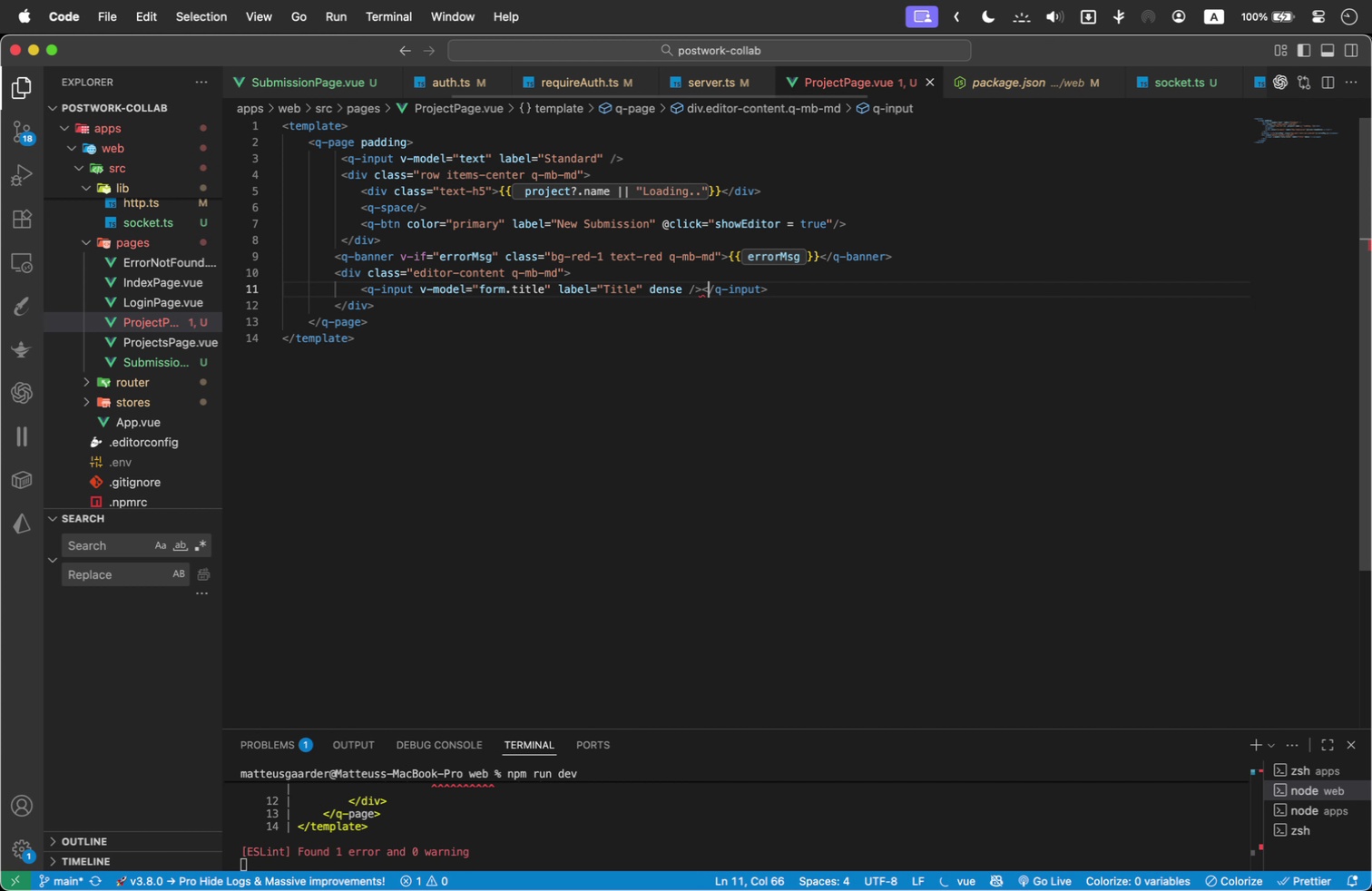 
key(ArrowRight)
 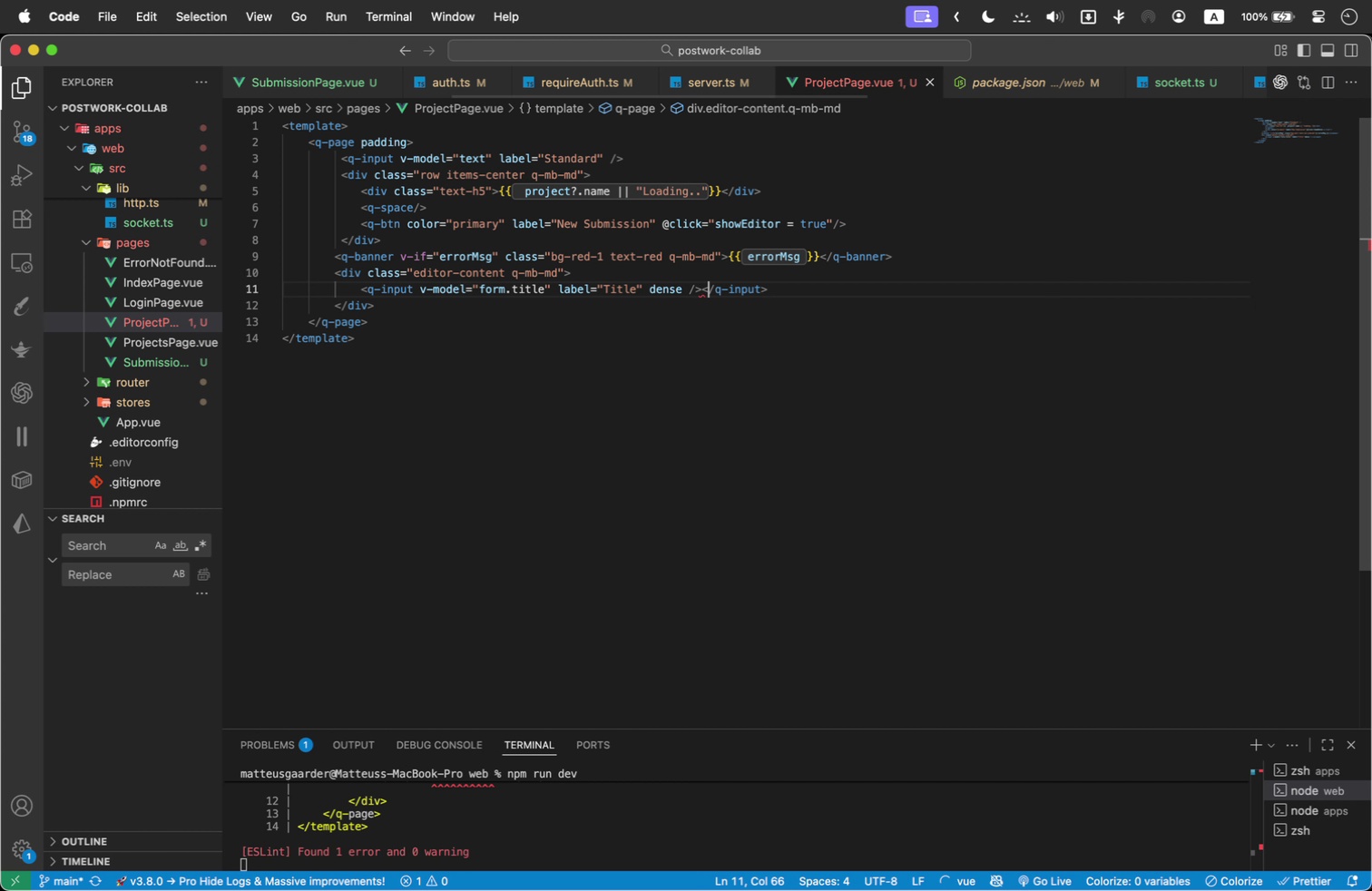 
key(ArrowLeft)
 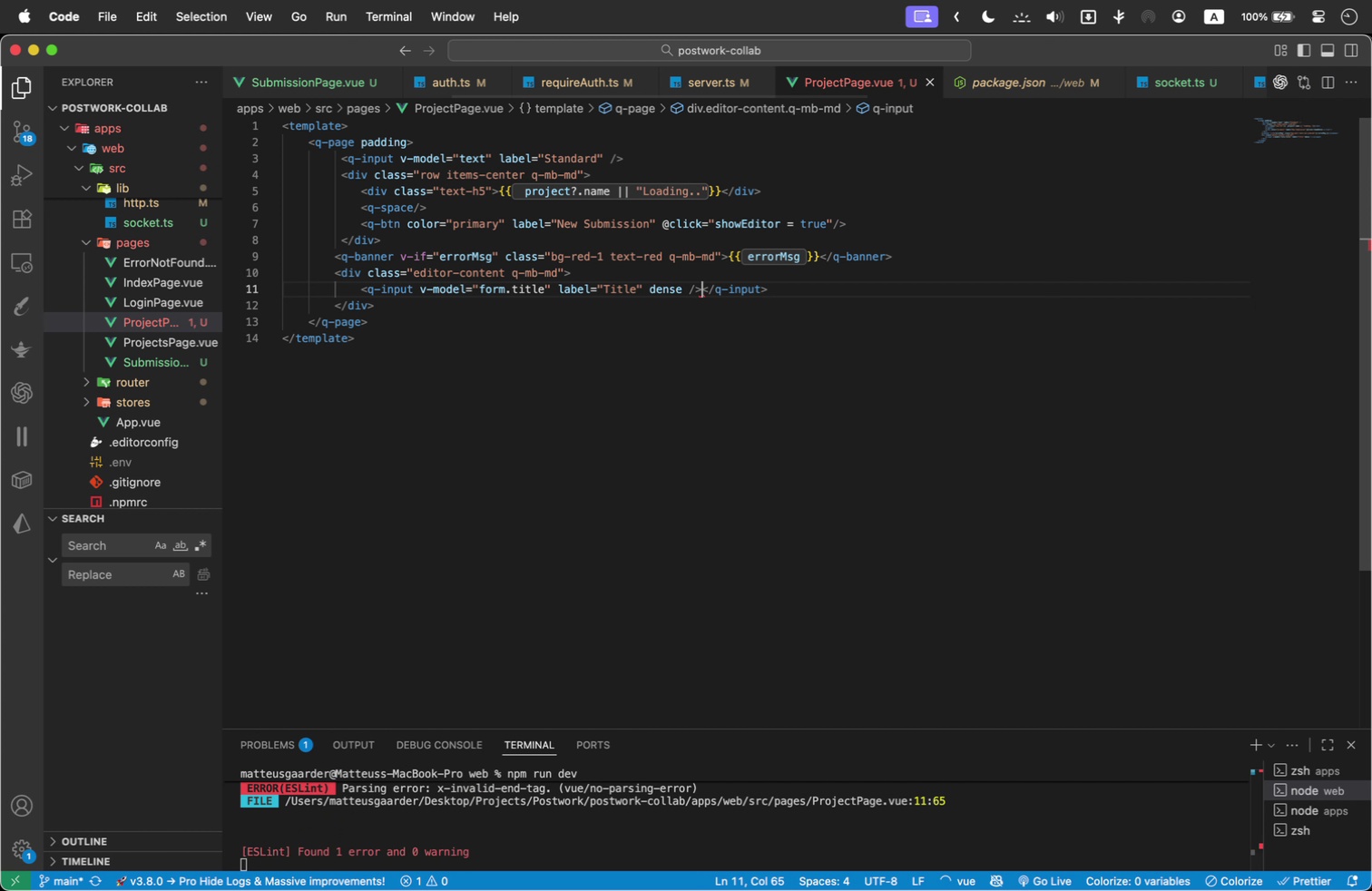 
hold_key(key=ShiftLeft, duration=1.5)
 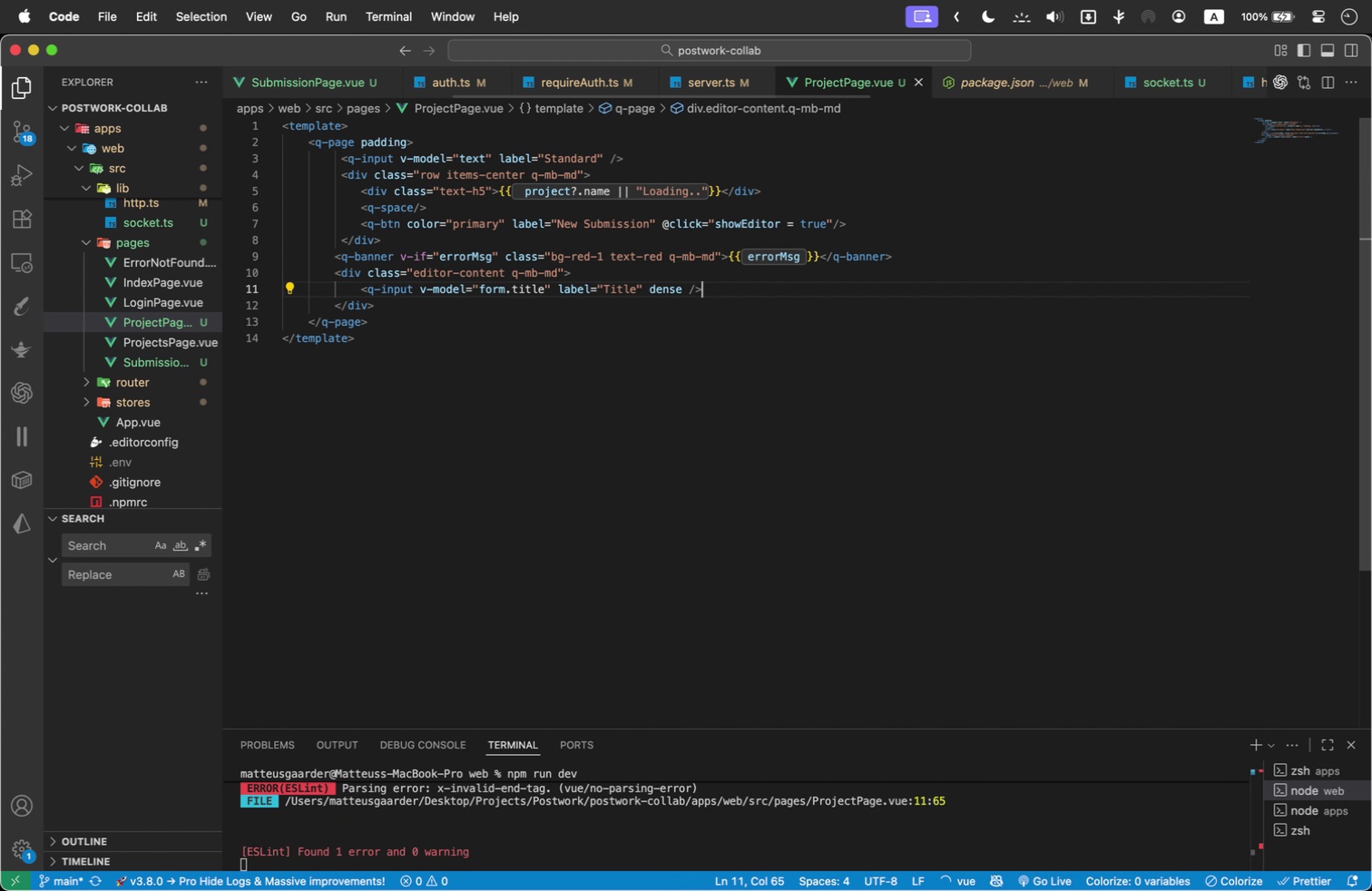 
hold_key(key=ArrowRight, duration=1.17)
 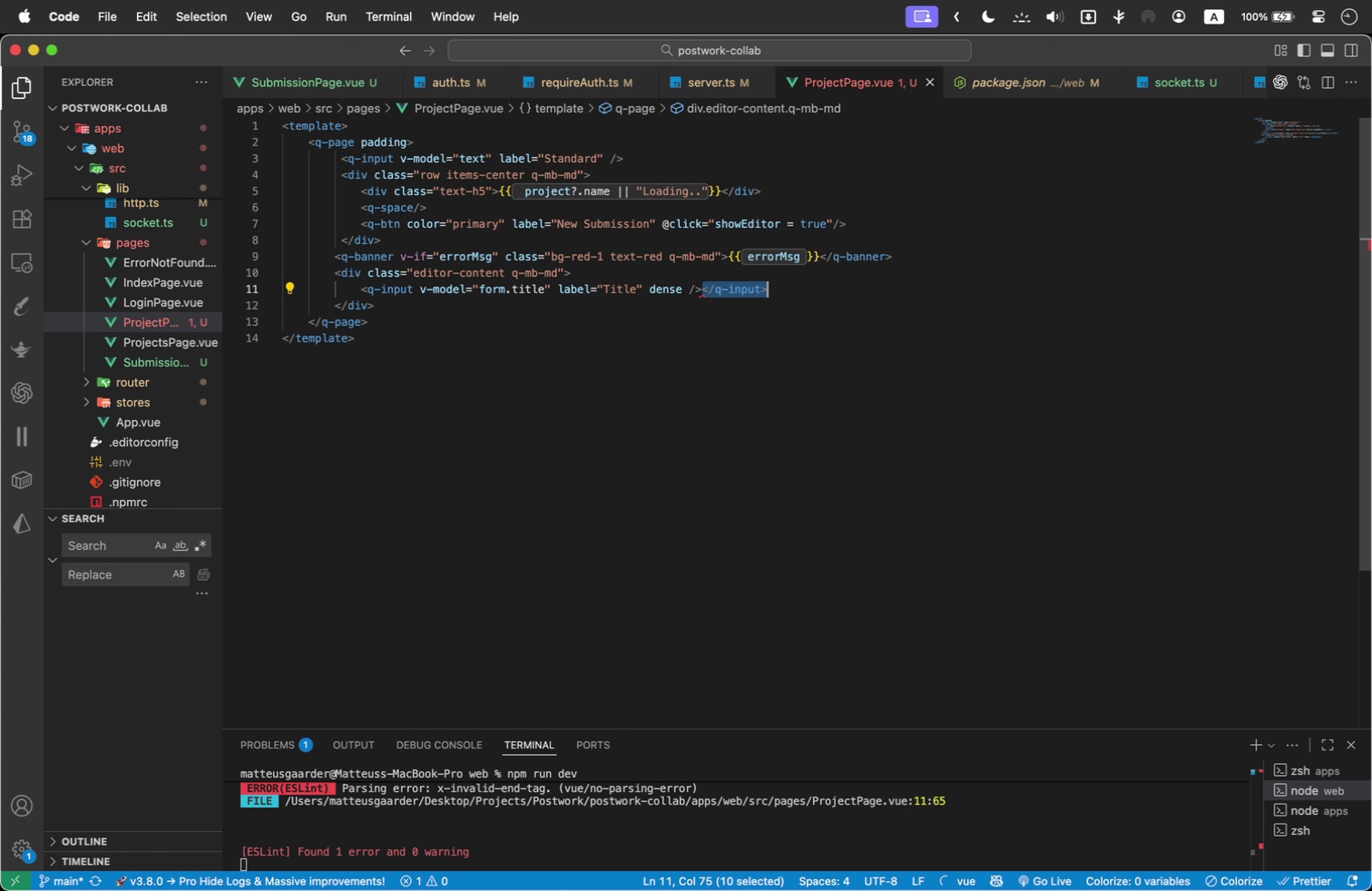 
key(Backspace)
 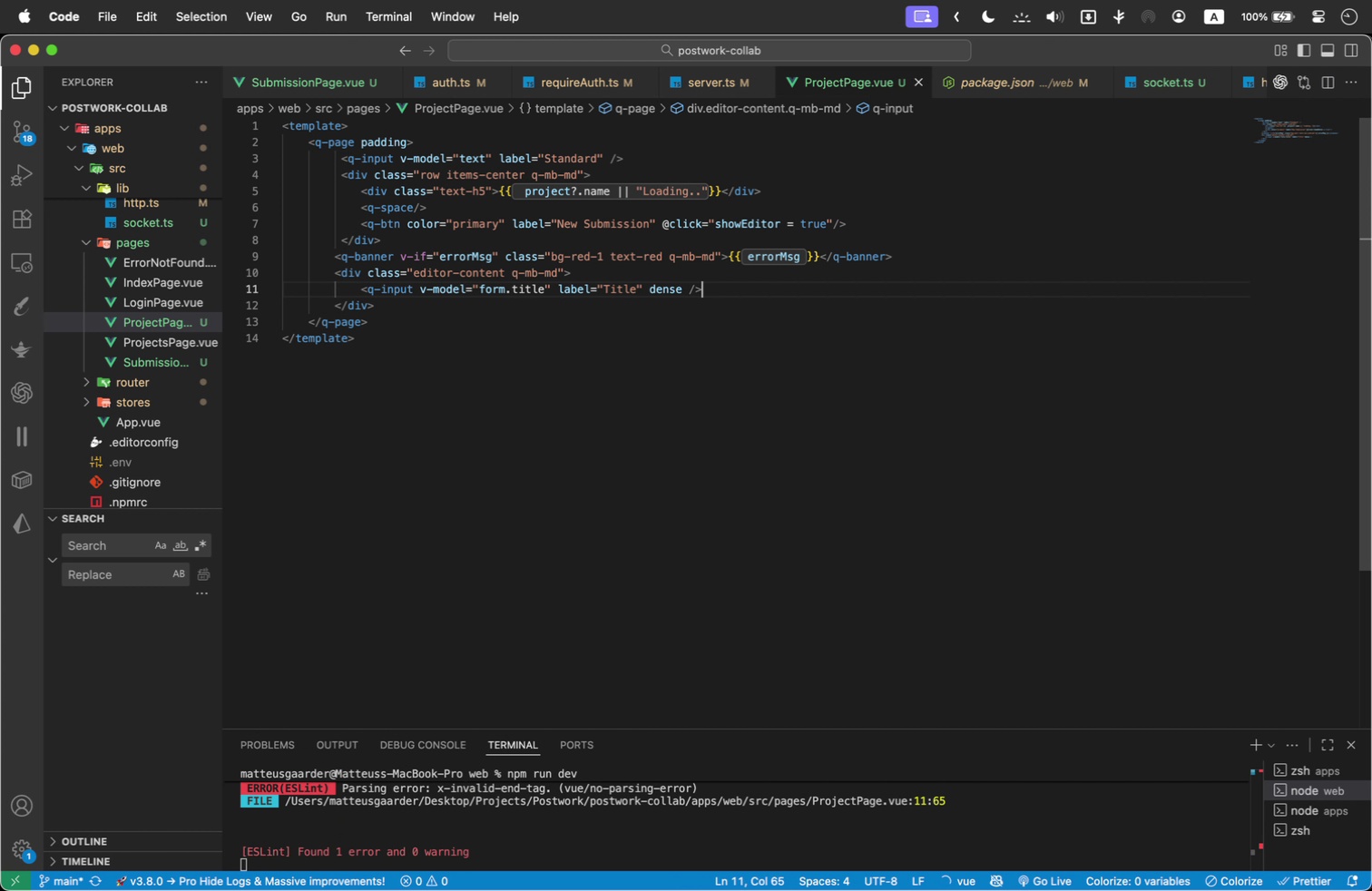 
key(Enter)
 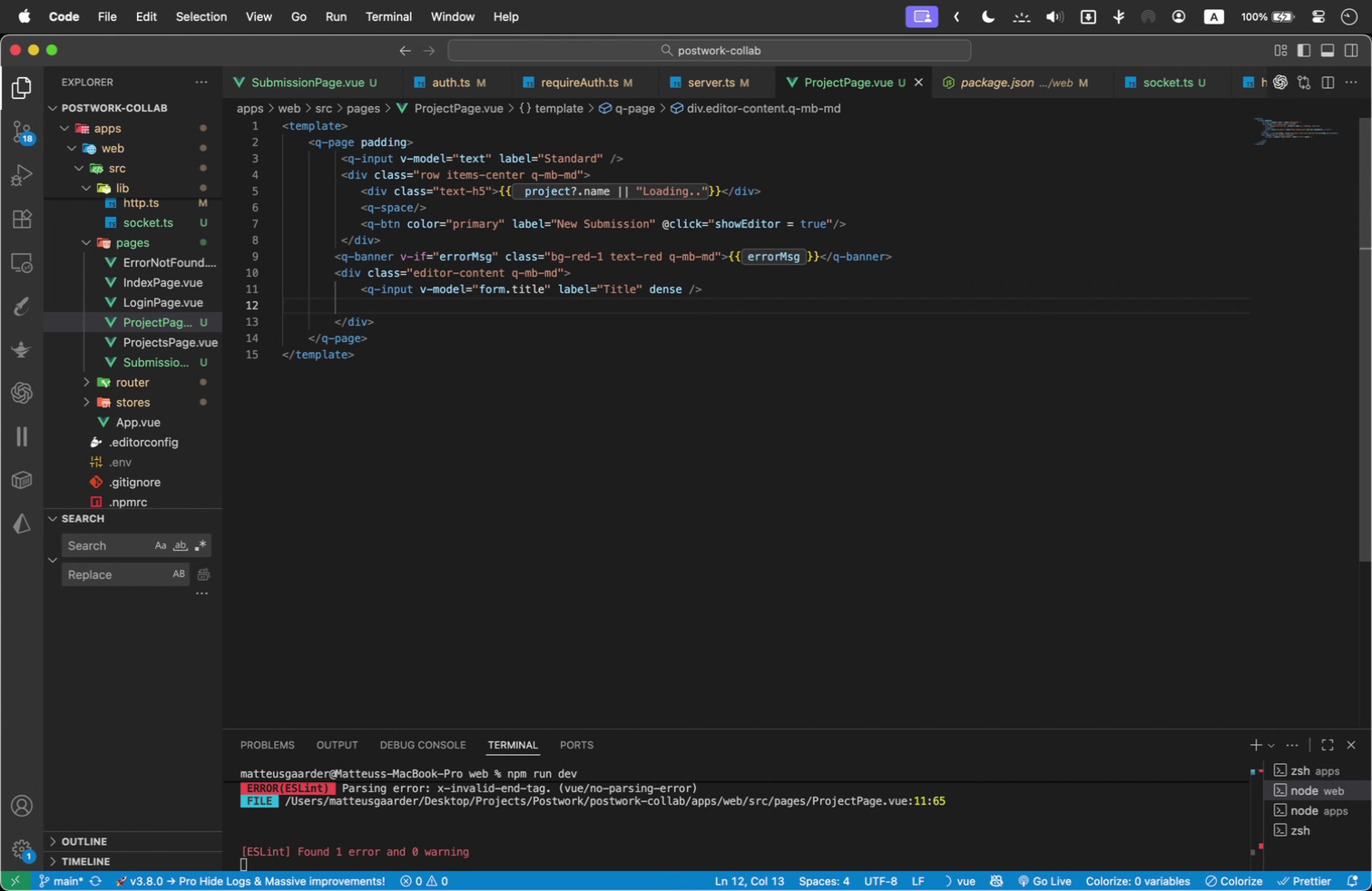 
type(q-select/)
key(Backspace)
key(Backspace)
type(t)
 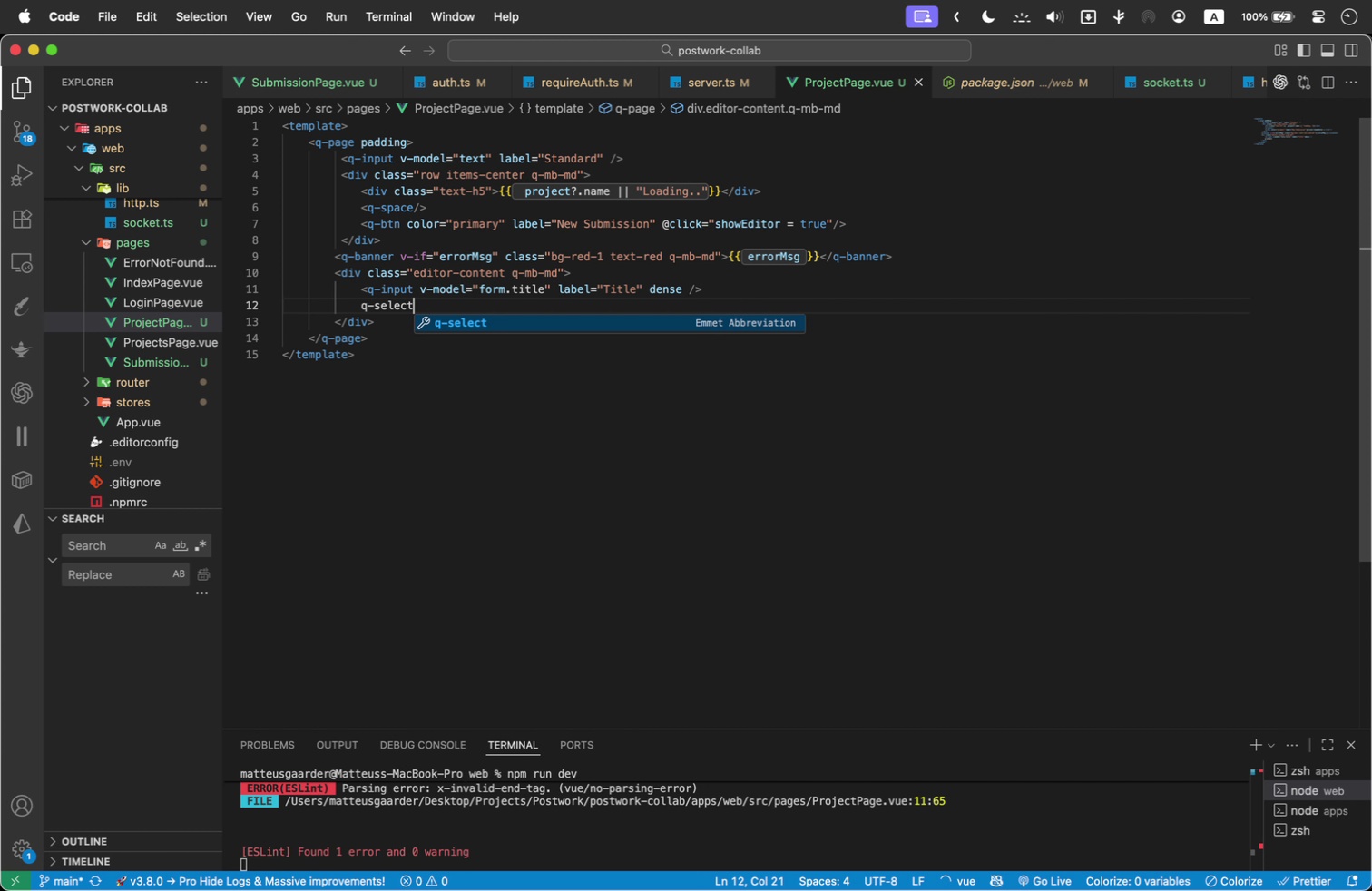 
key(Enter)
 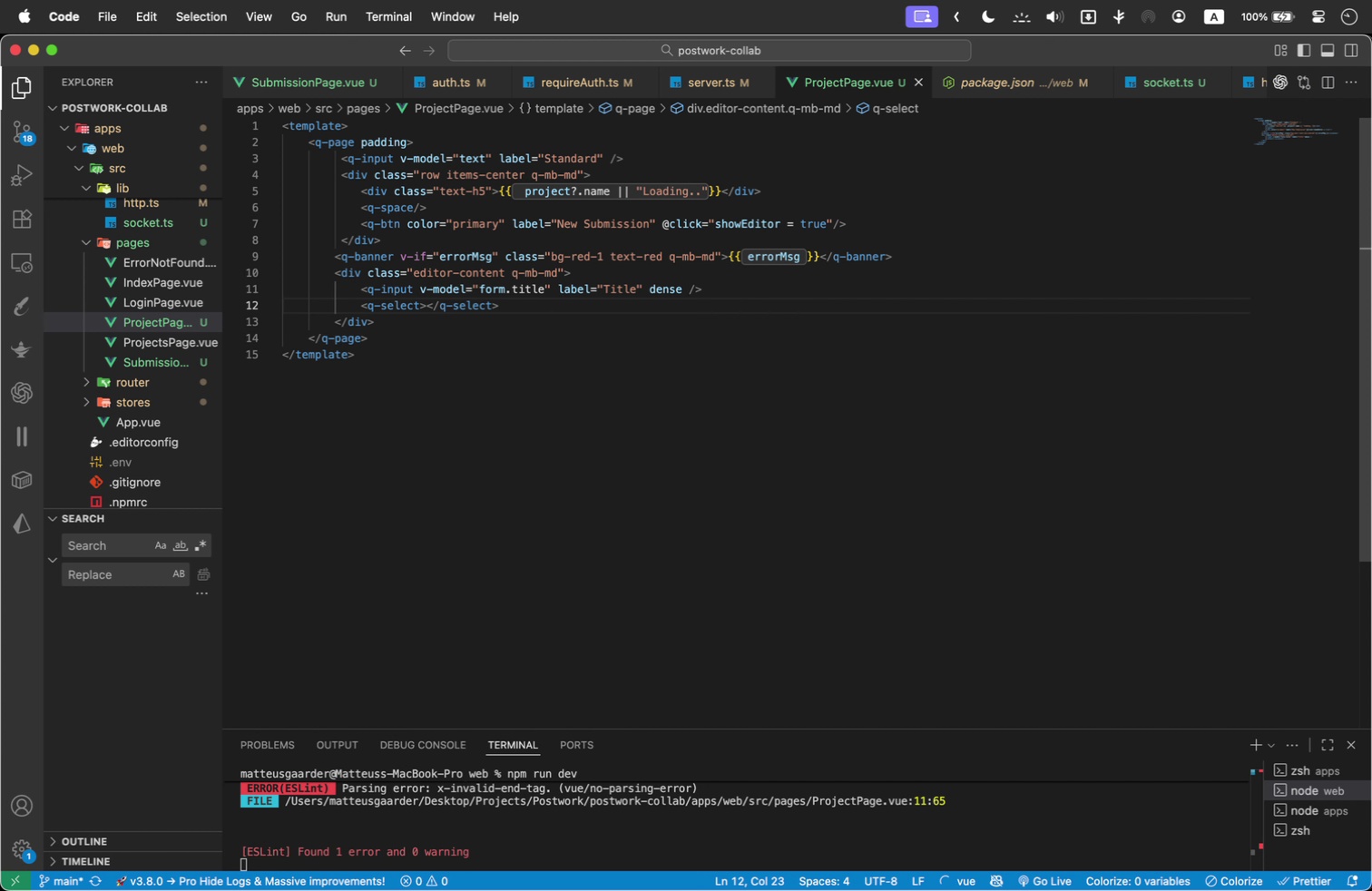 
hold_key(key=ShiftLeft, duration=1.57)
 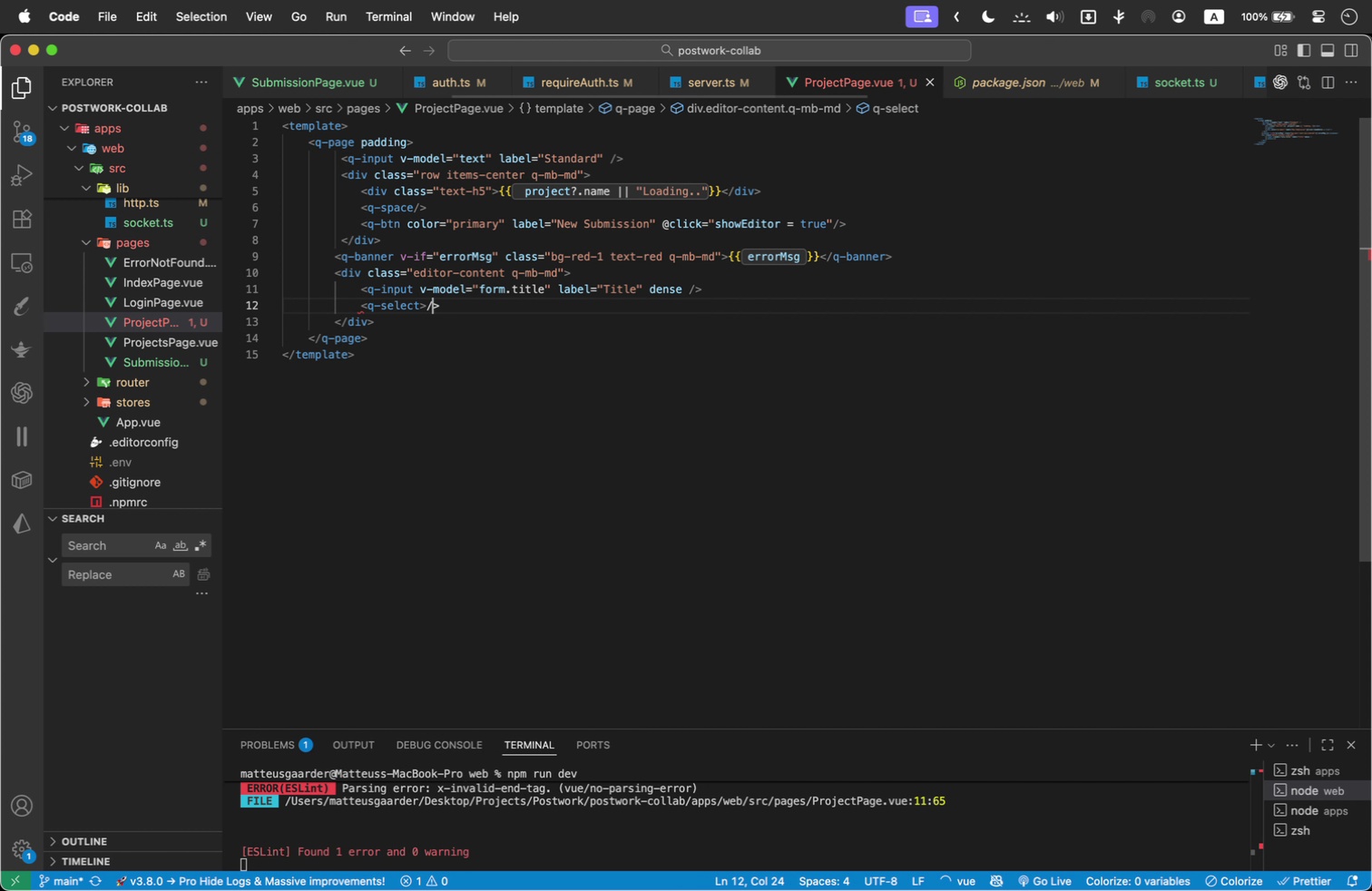 
hold_key(key=ArrowRight, duration=1.19)
 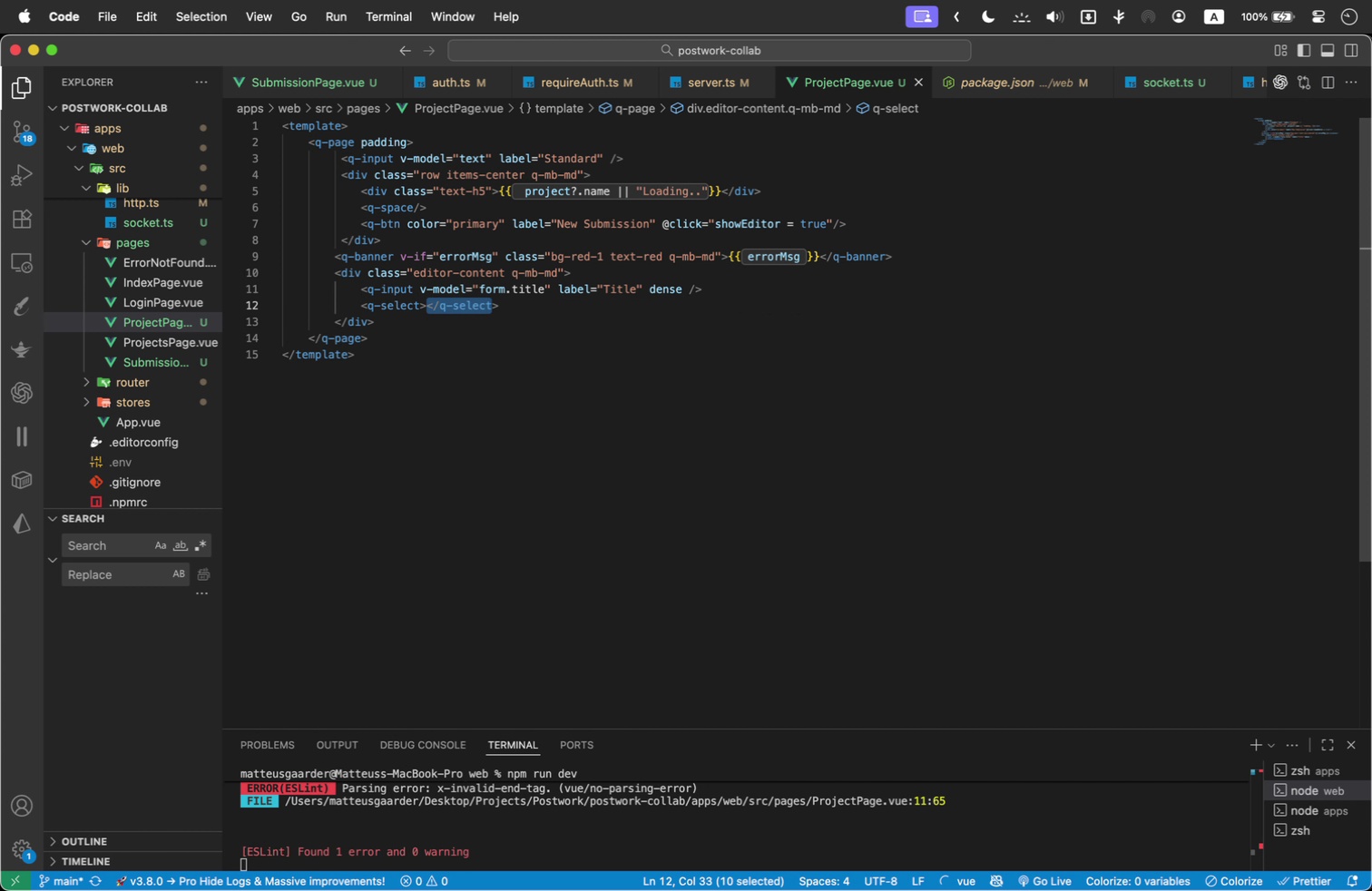 
key(Slash)
 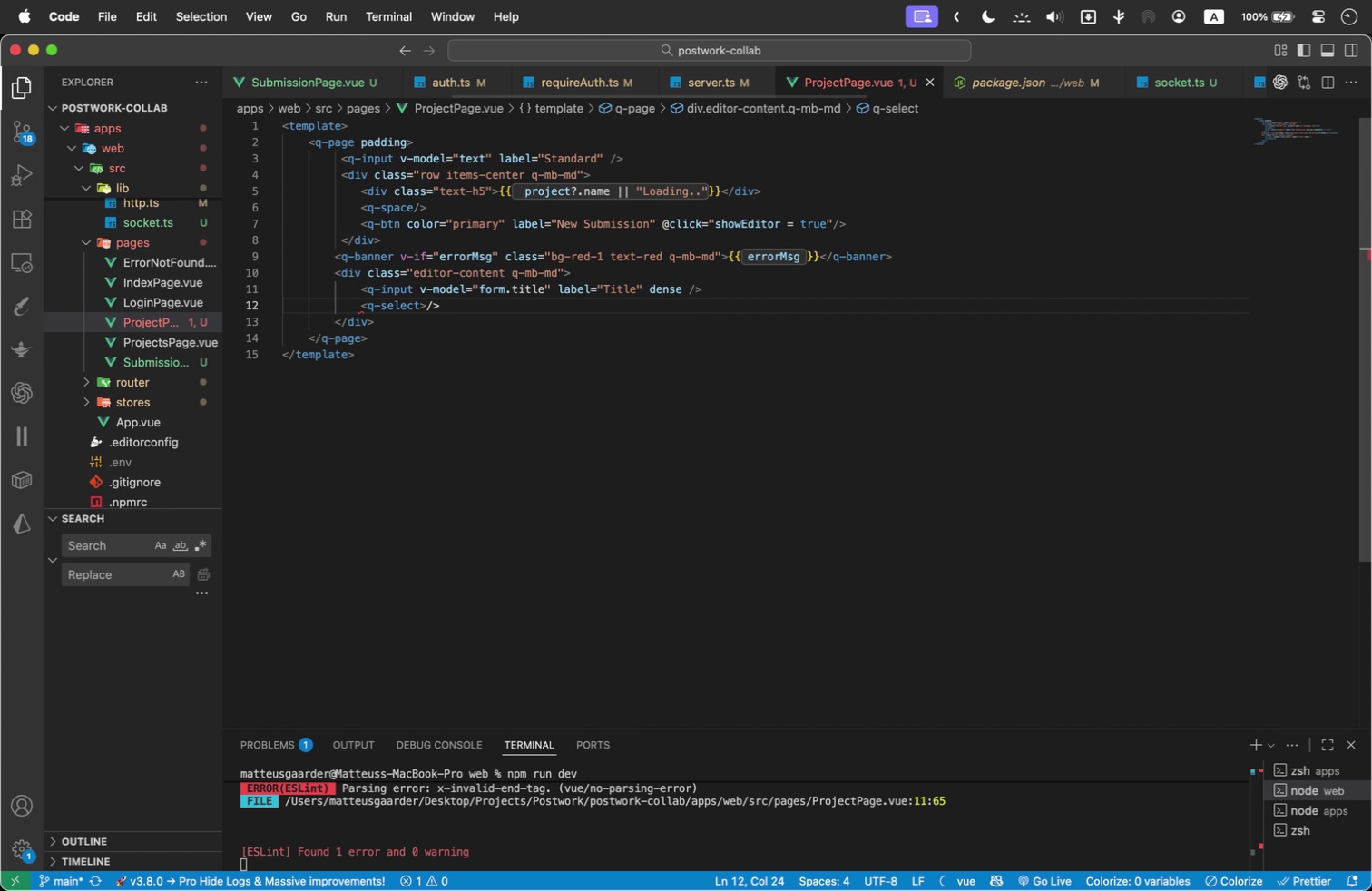 
key(ArrowLeft)
 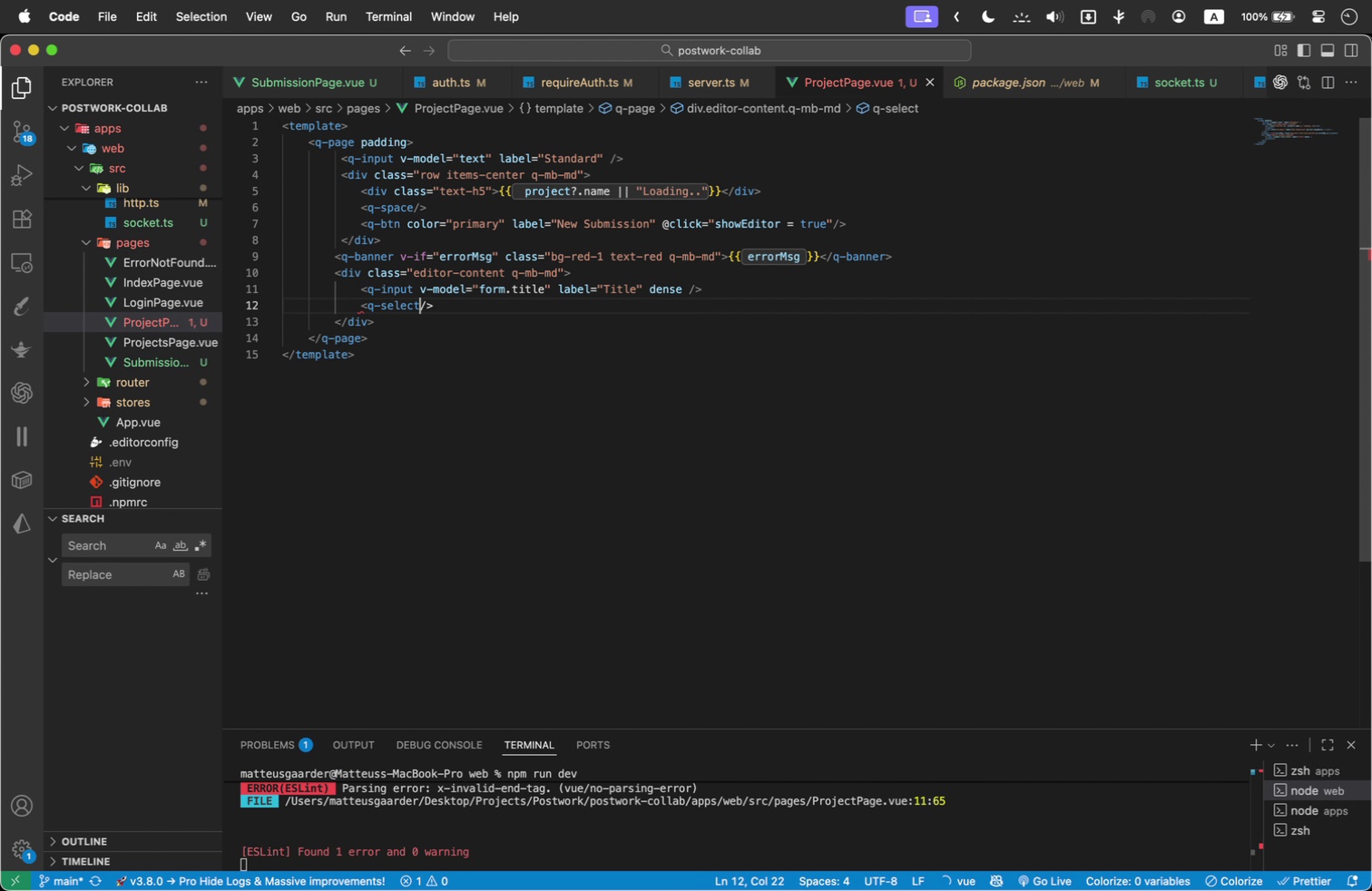 
key(Backspace)
 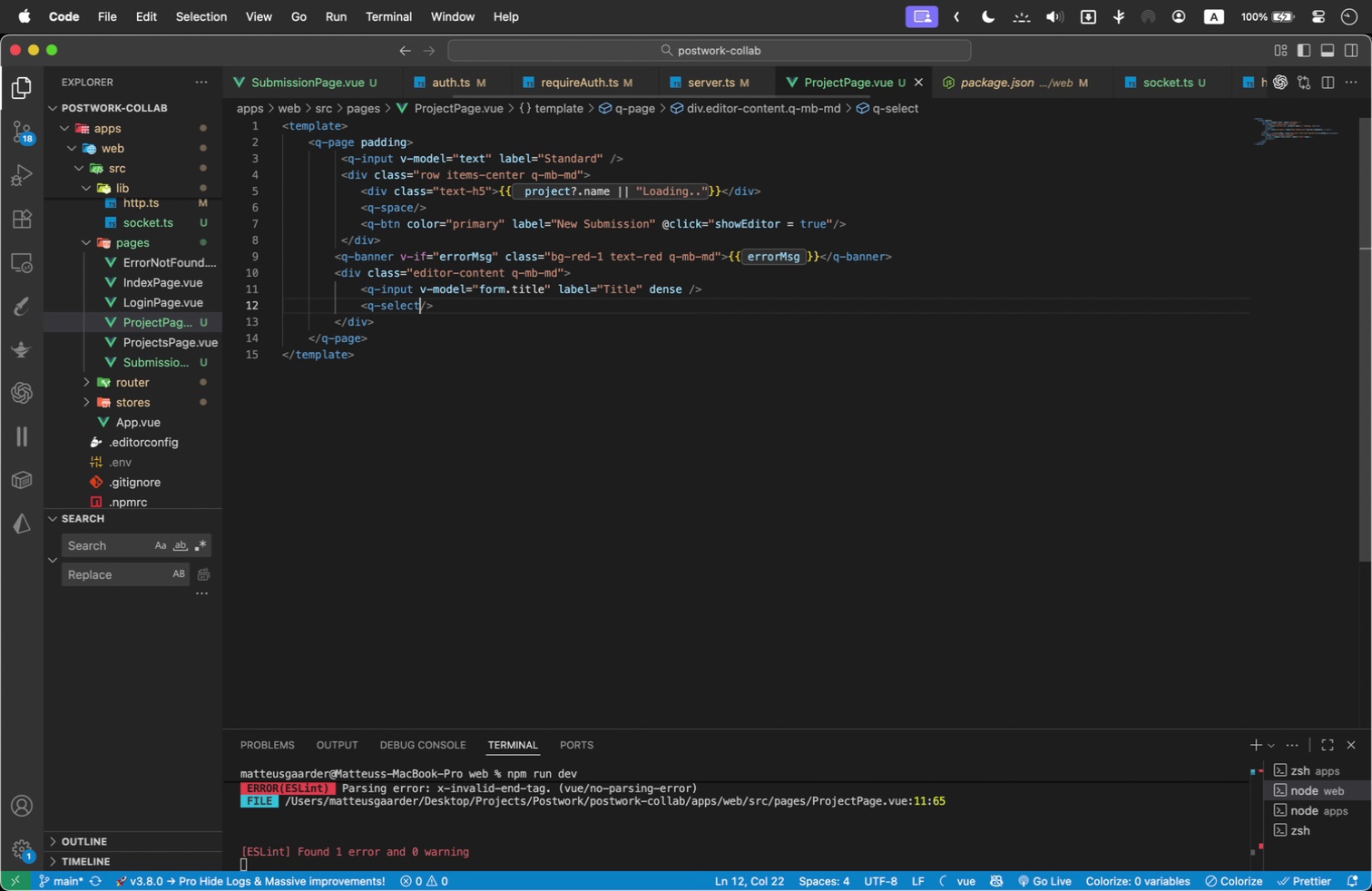 
key(ArrowRight)
 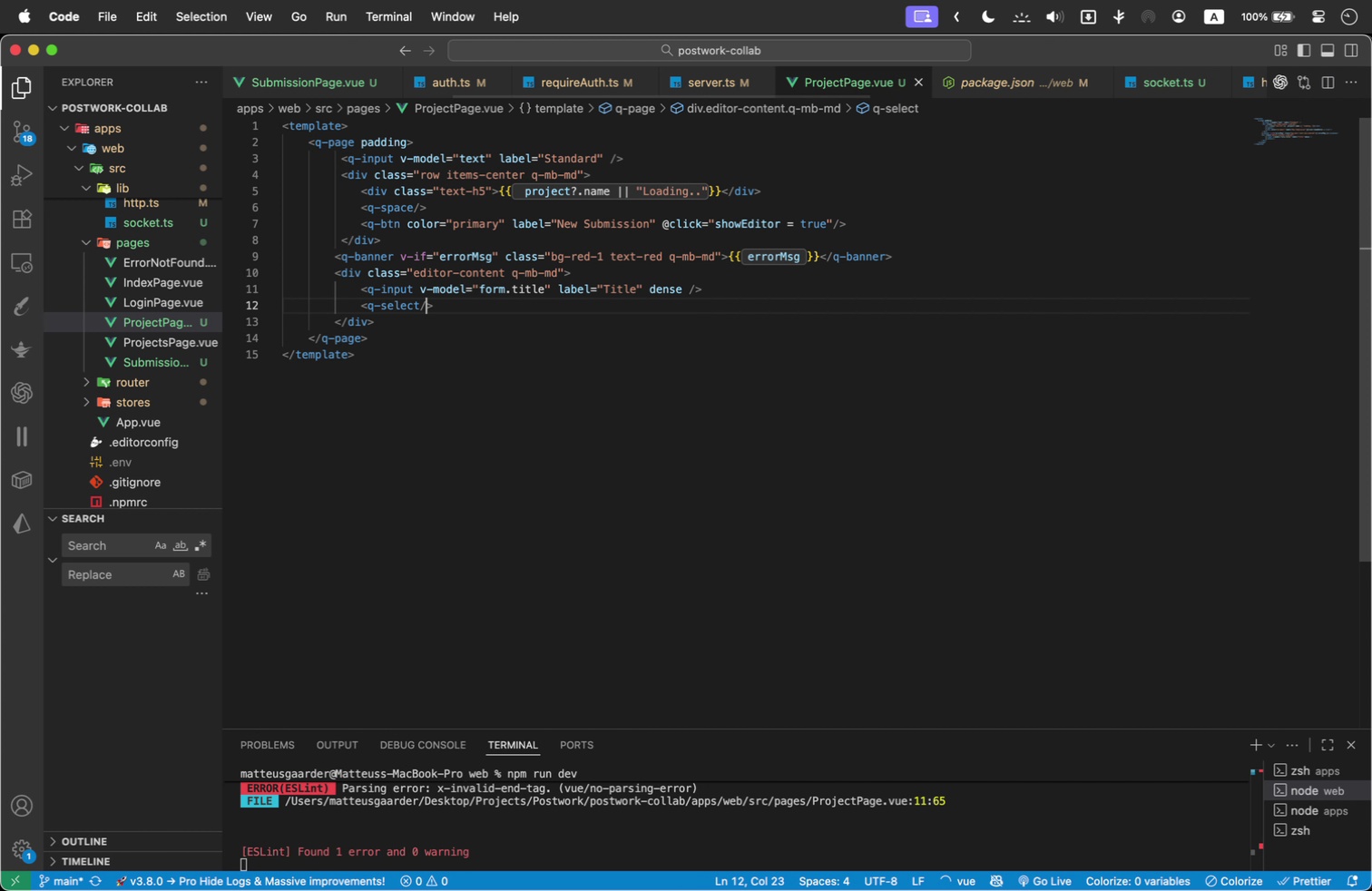 
key(ArrowRight)
 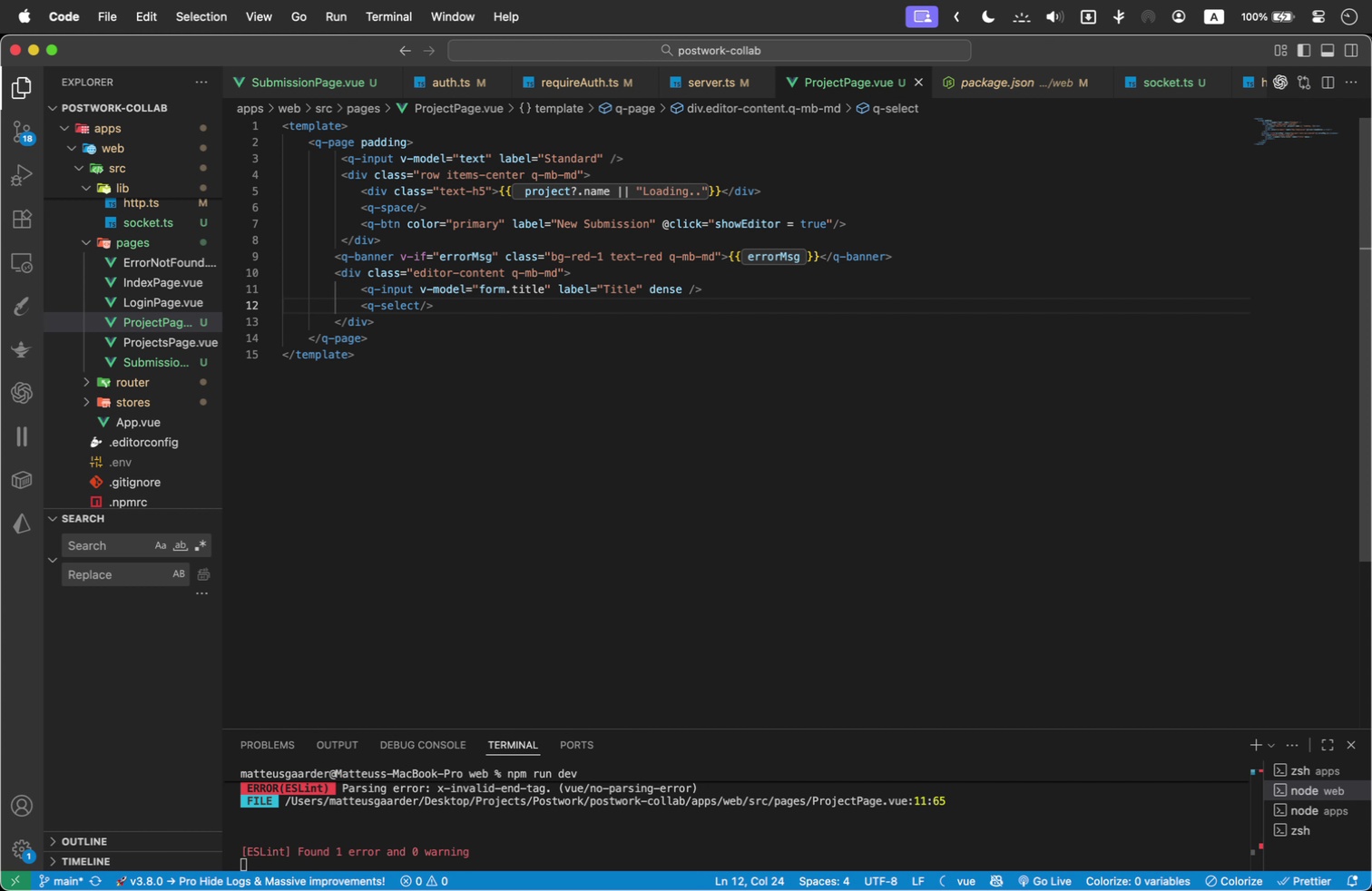 
key(ArrowLeft)
 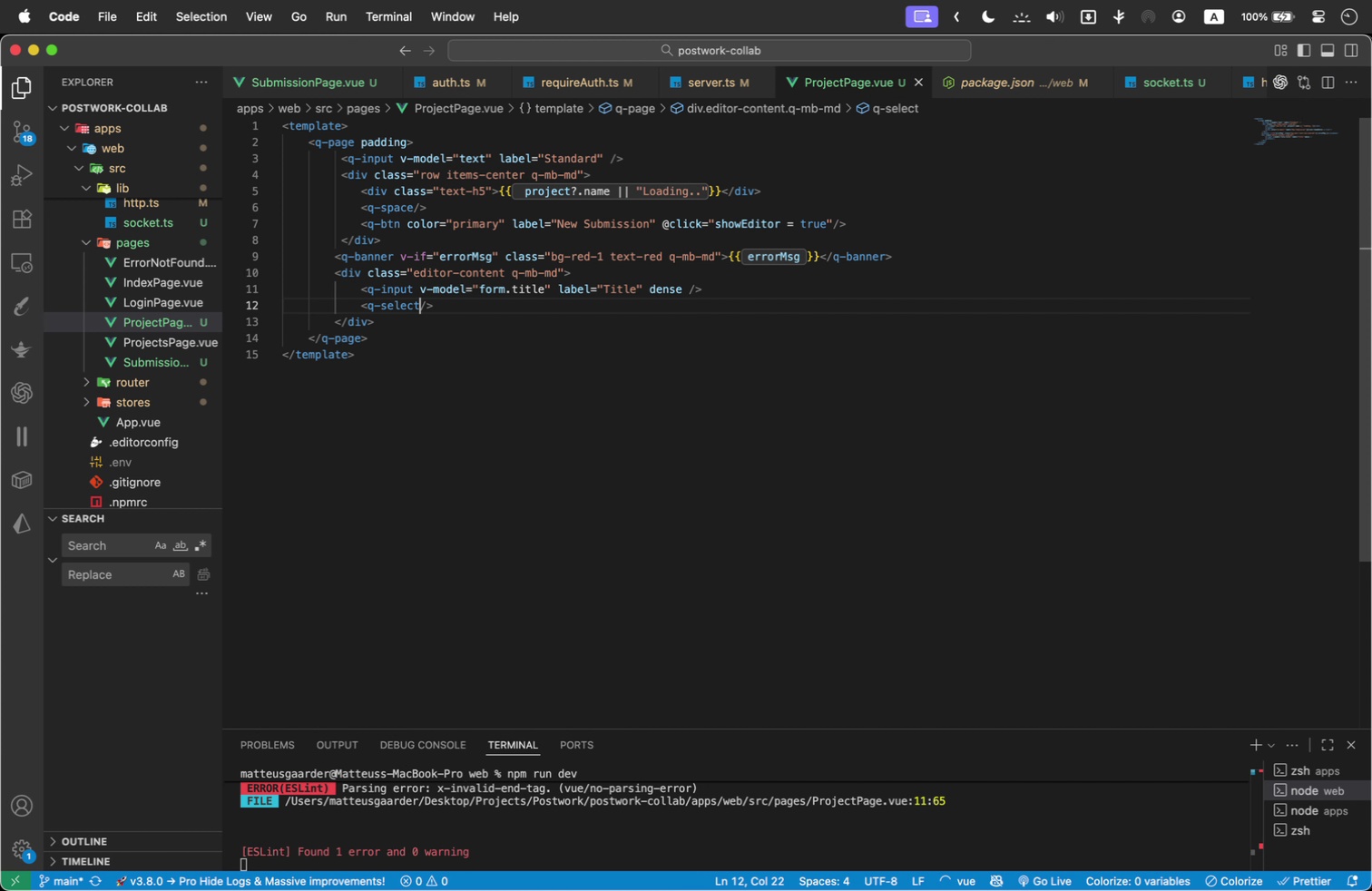 
key(ArrowLeft)
 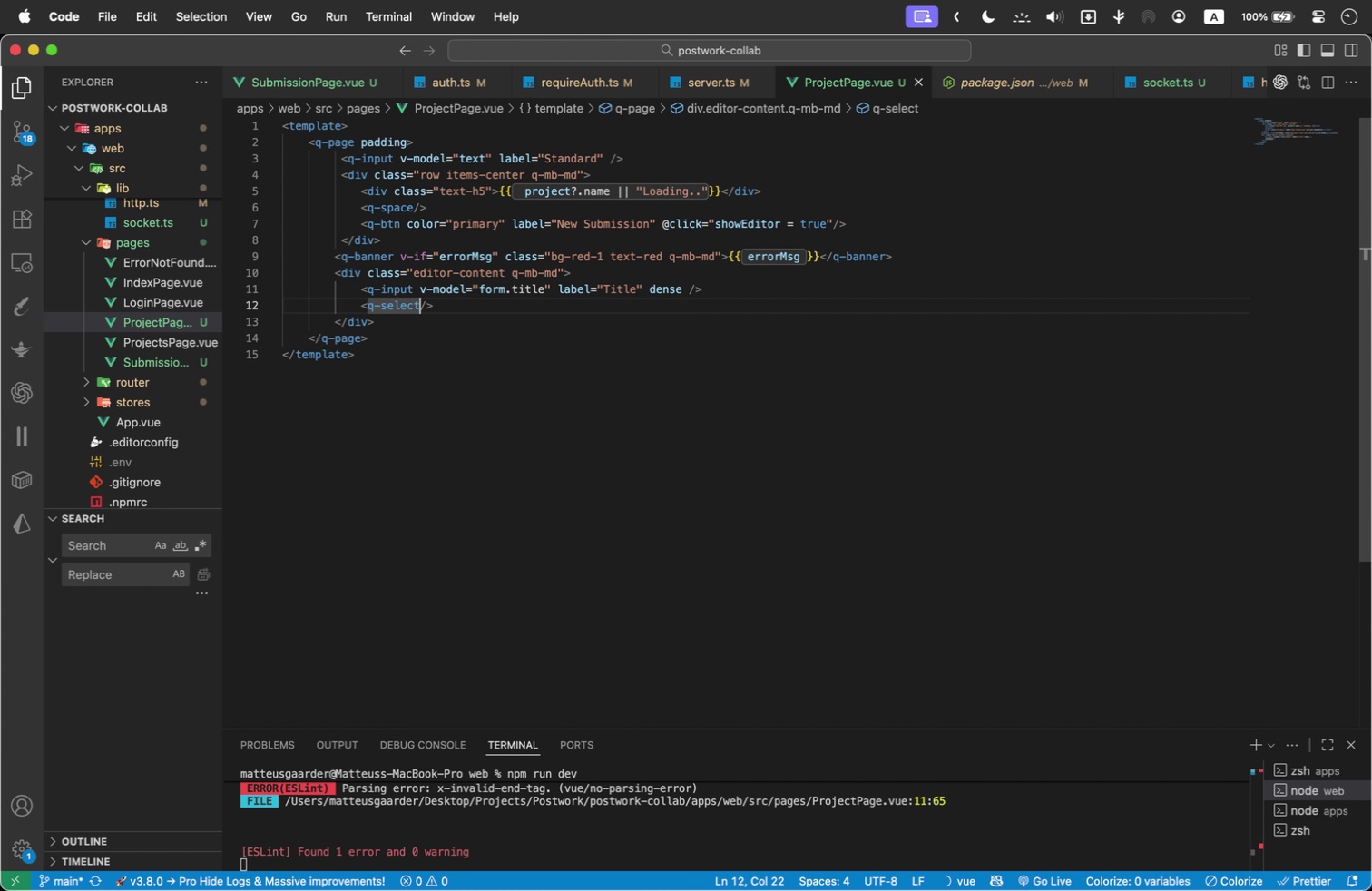 
type( v-model=form.language)
 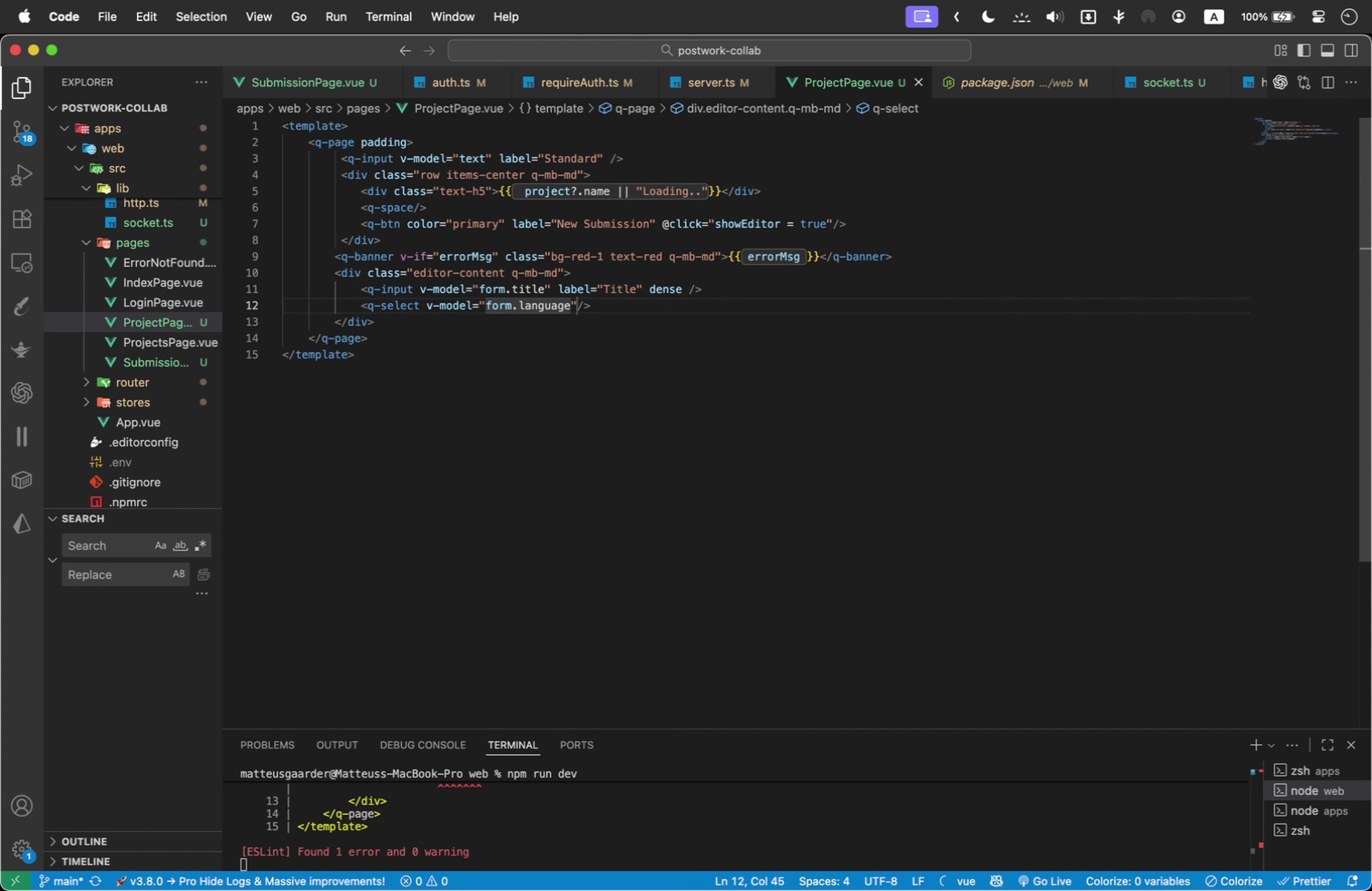 
key(ArrowRight)
 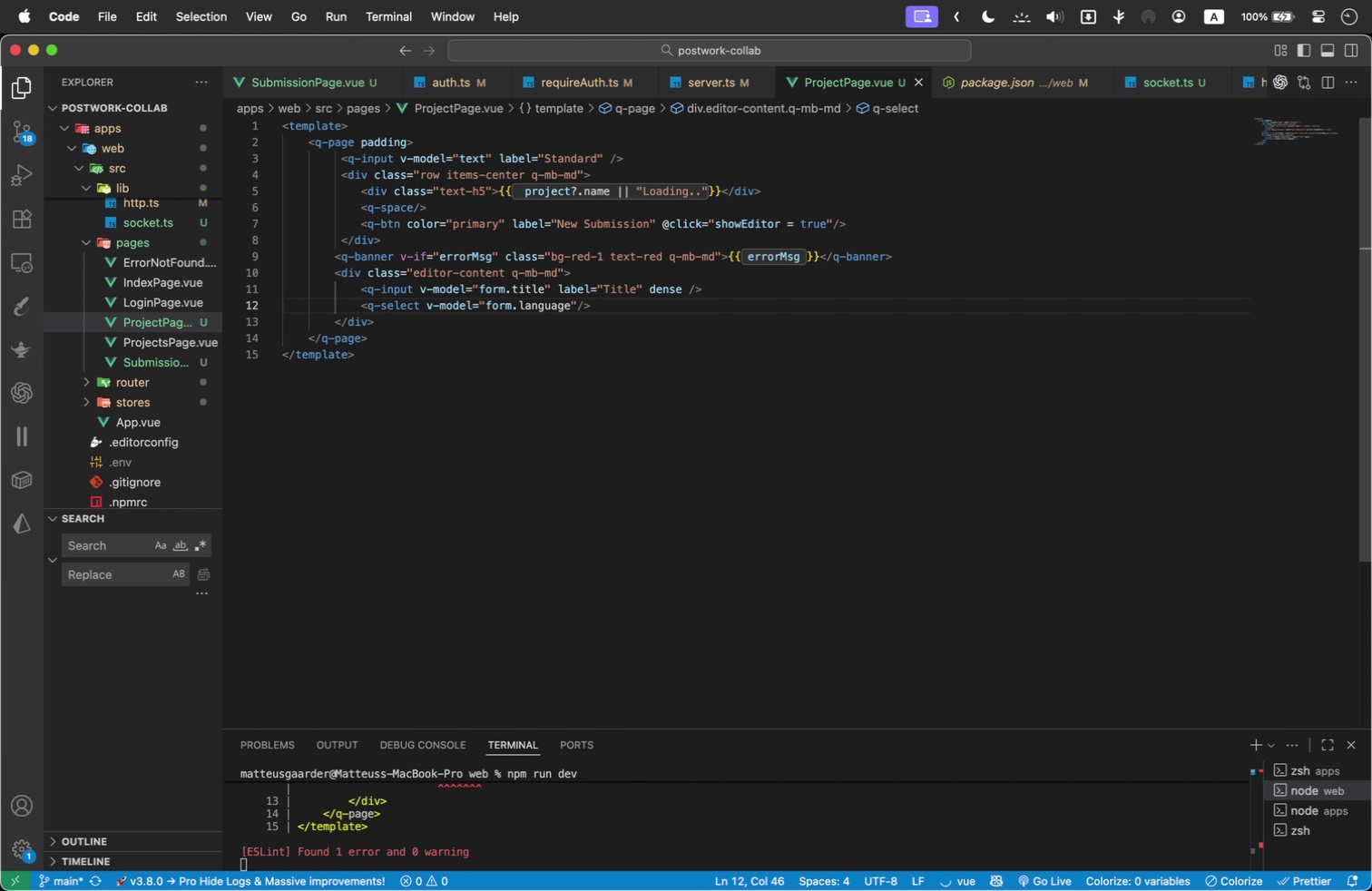 
type( :op)
key(Backspace)
type(ptions=languageOptions)
 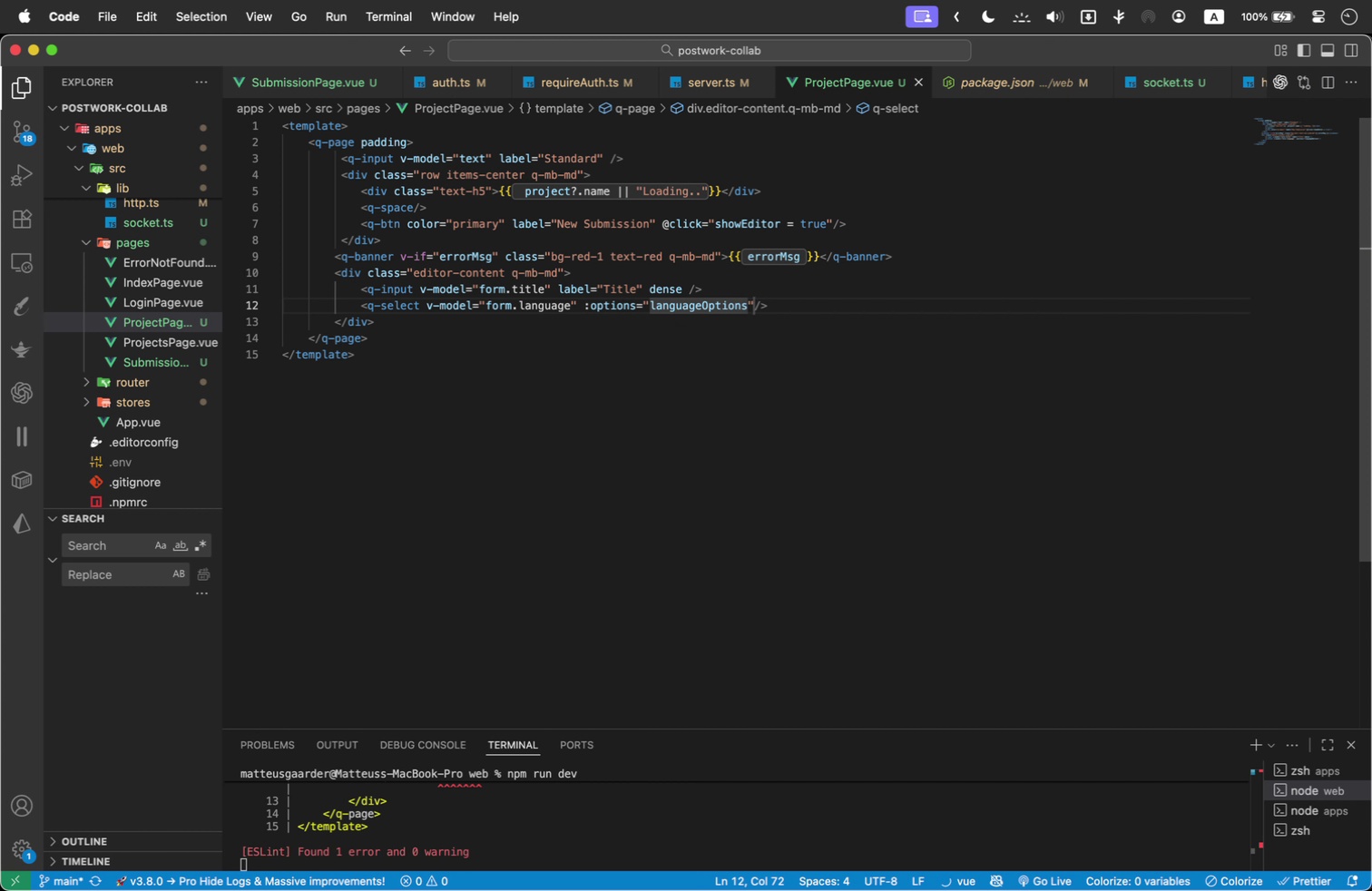 
key(ArrowRight)
 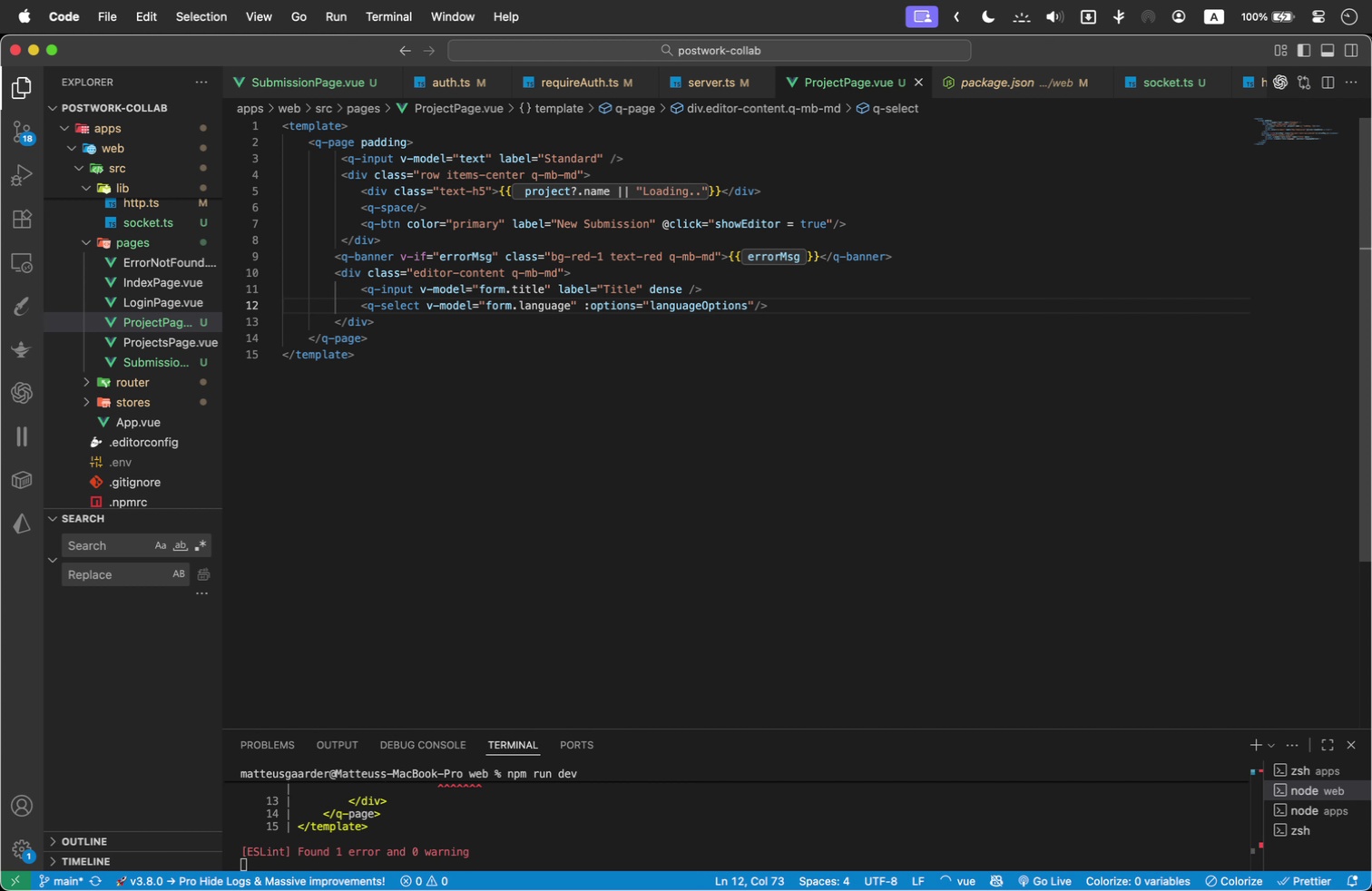 
type( label=language)
 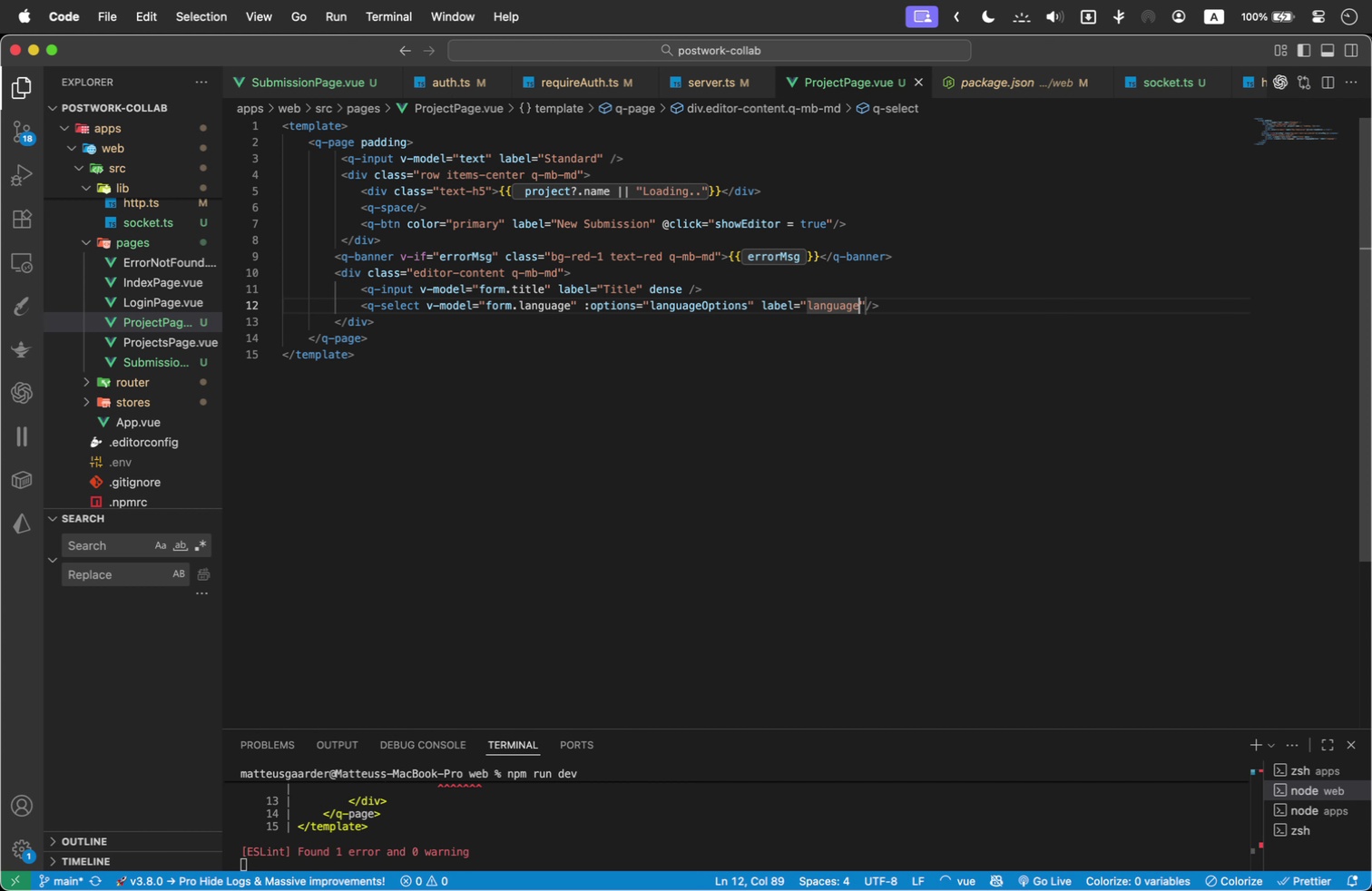 
key(ArrowRight)
 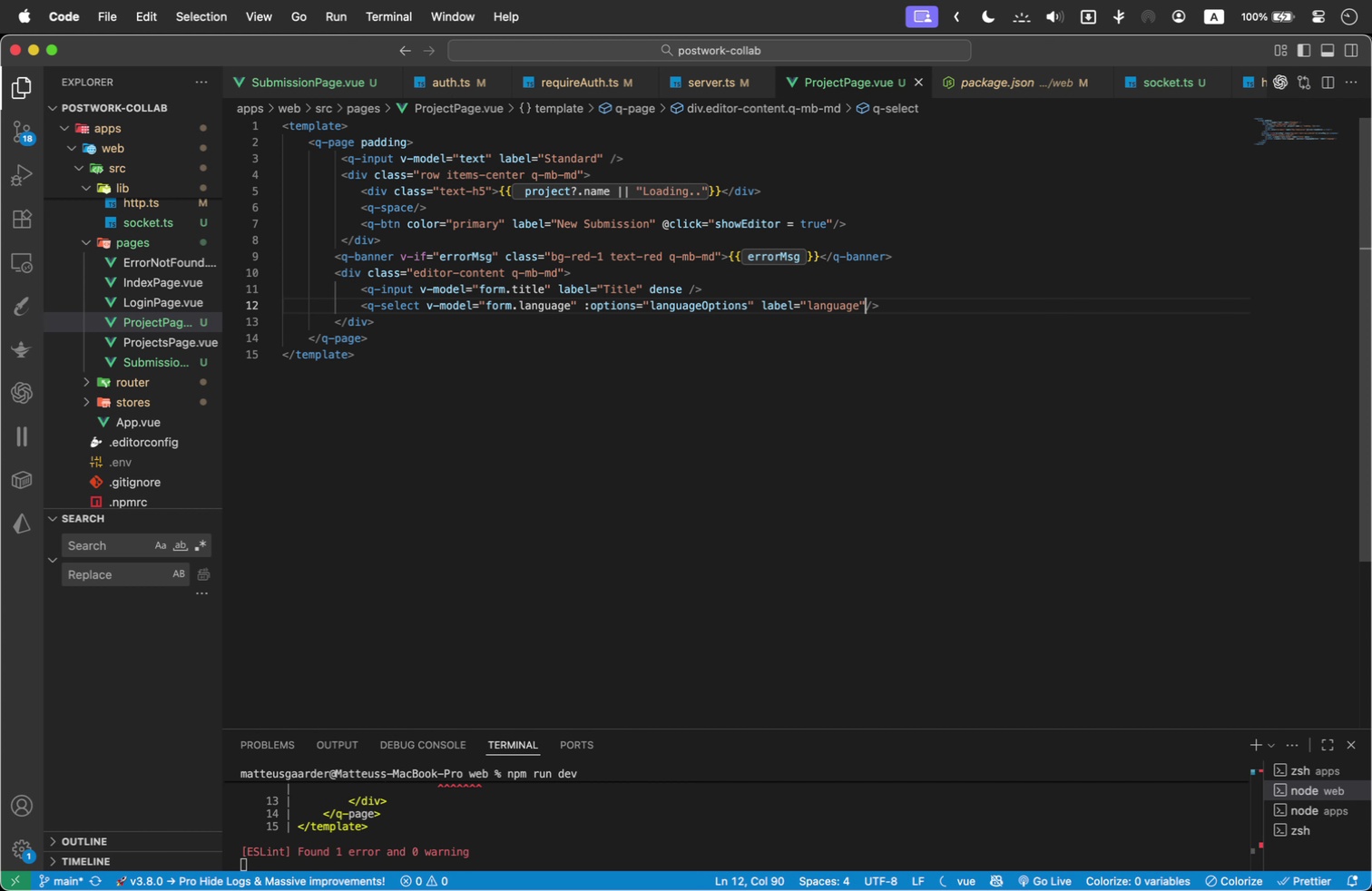 
type( dense)
 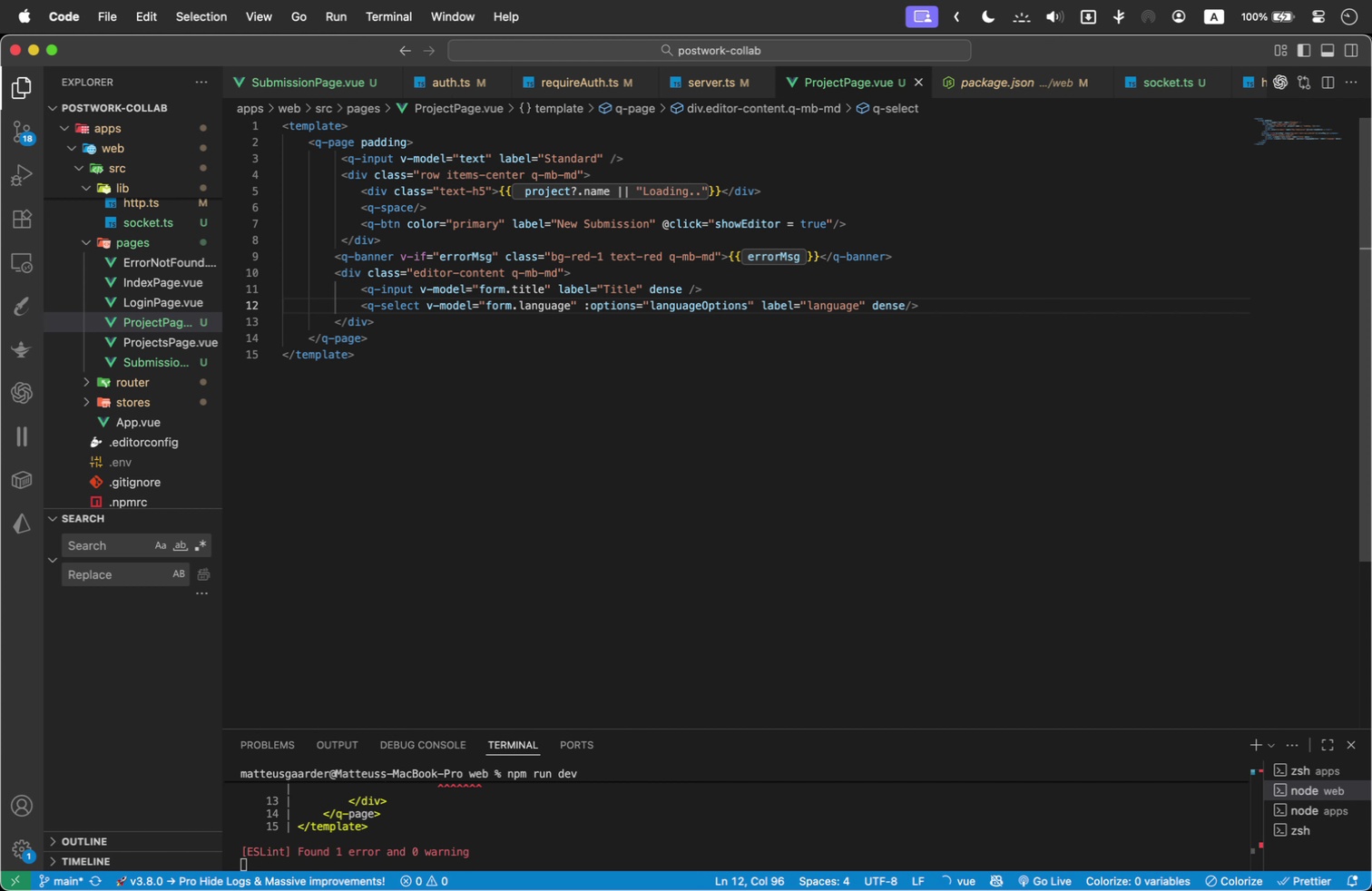 
key(ArrowRight)
 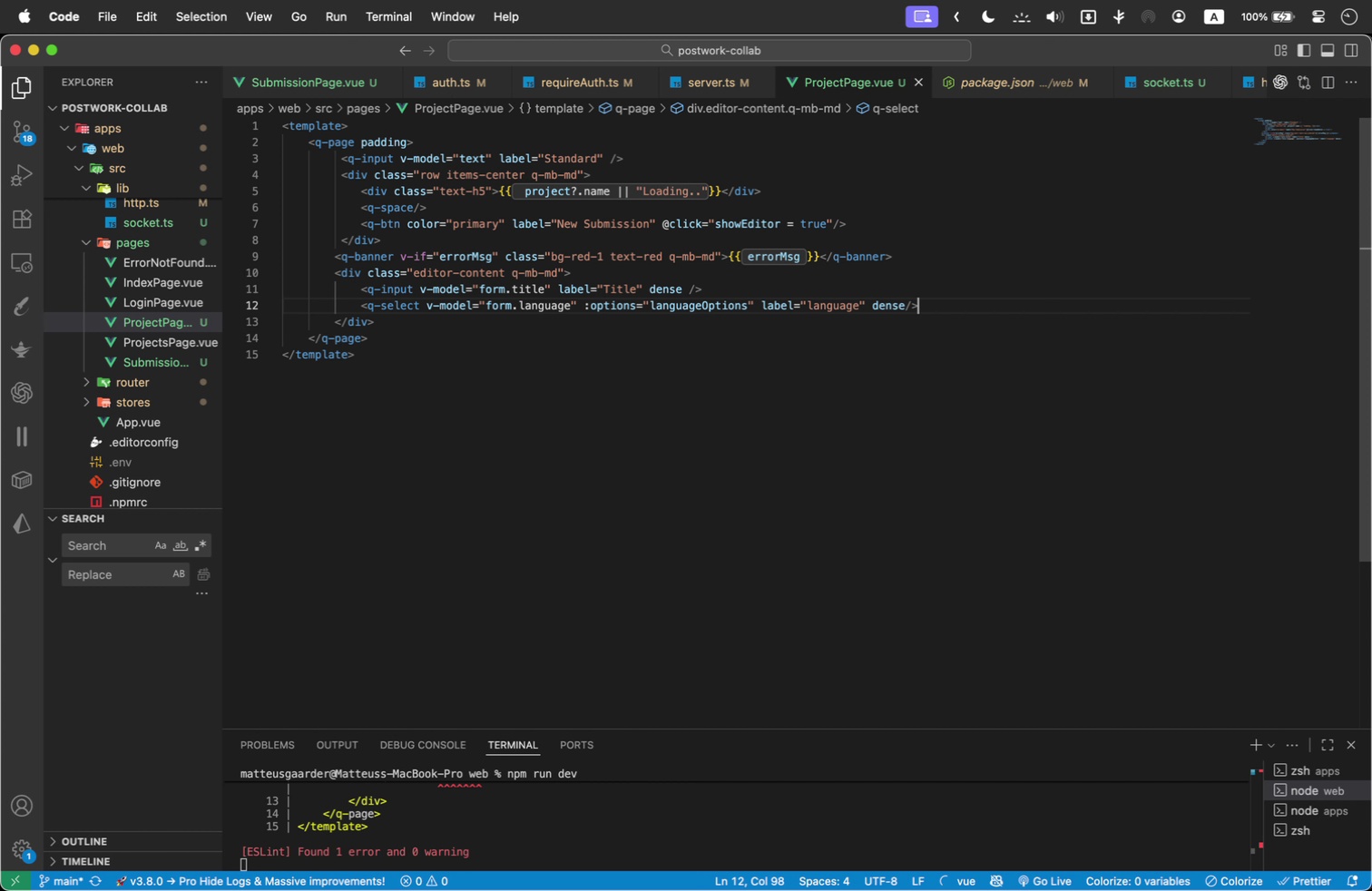 
key(ArrowRight)
 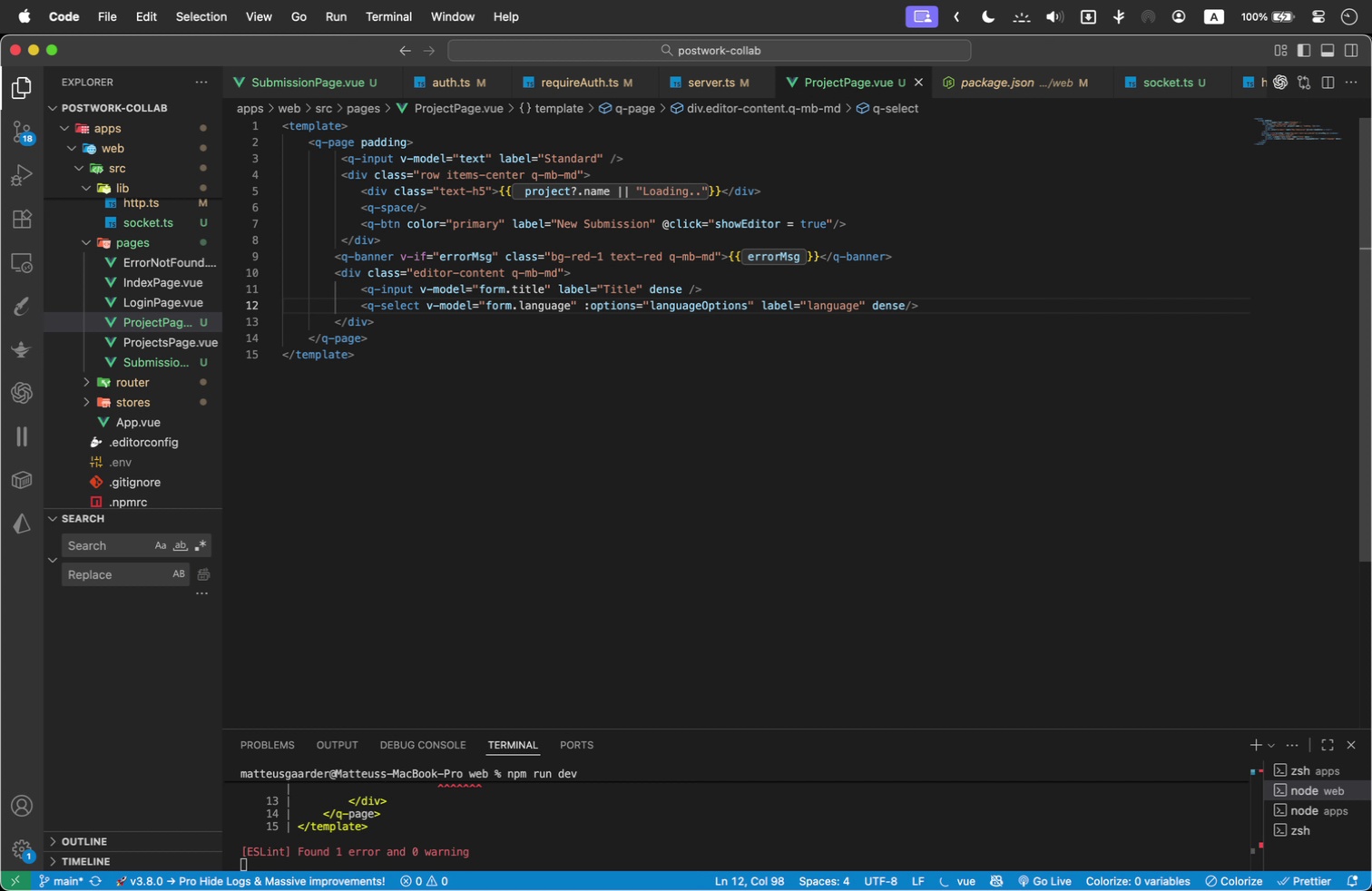 
key(Enter)
 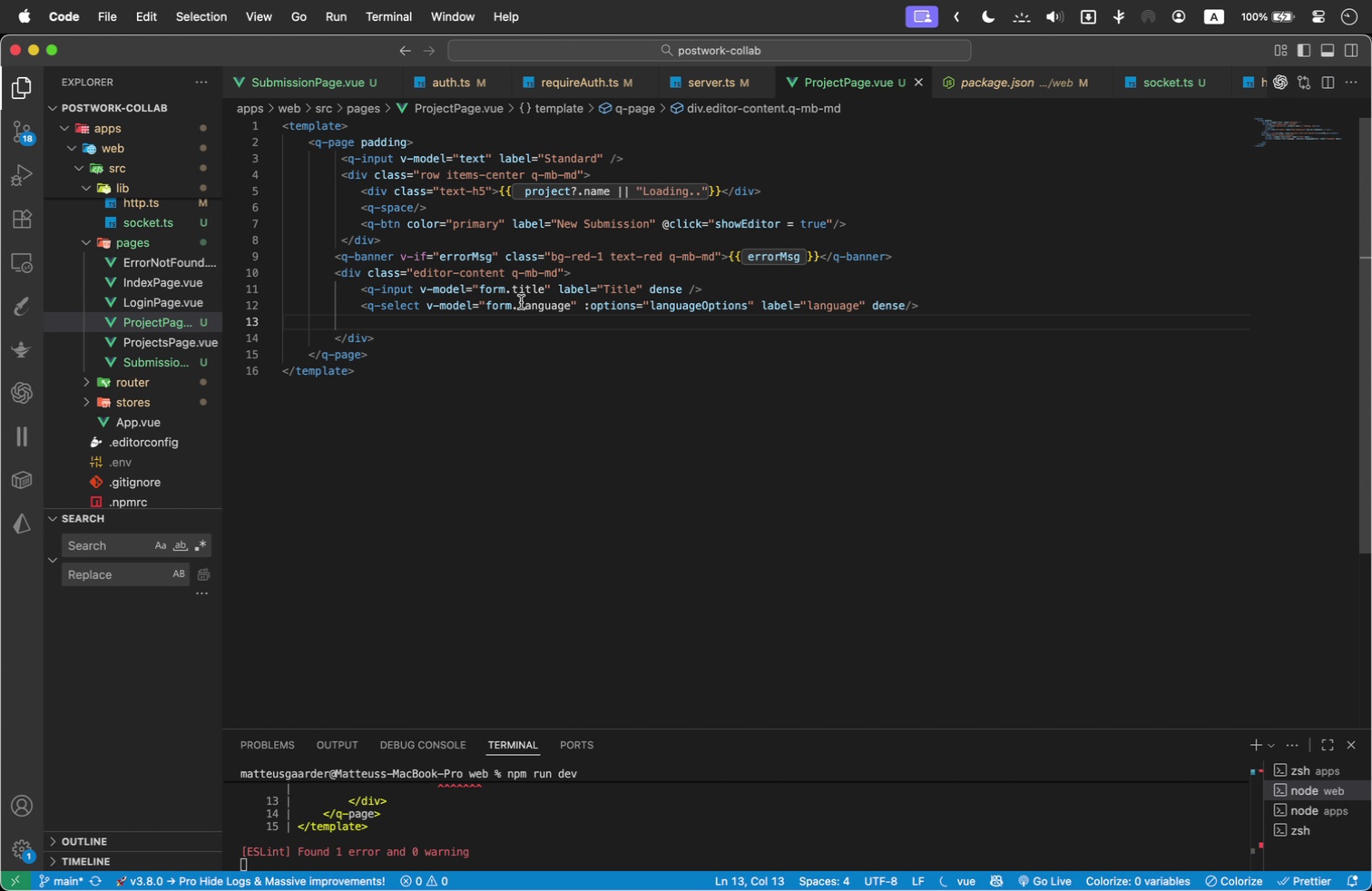 
wait(13.79)
 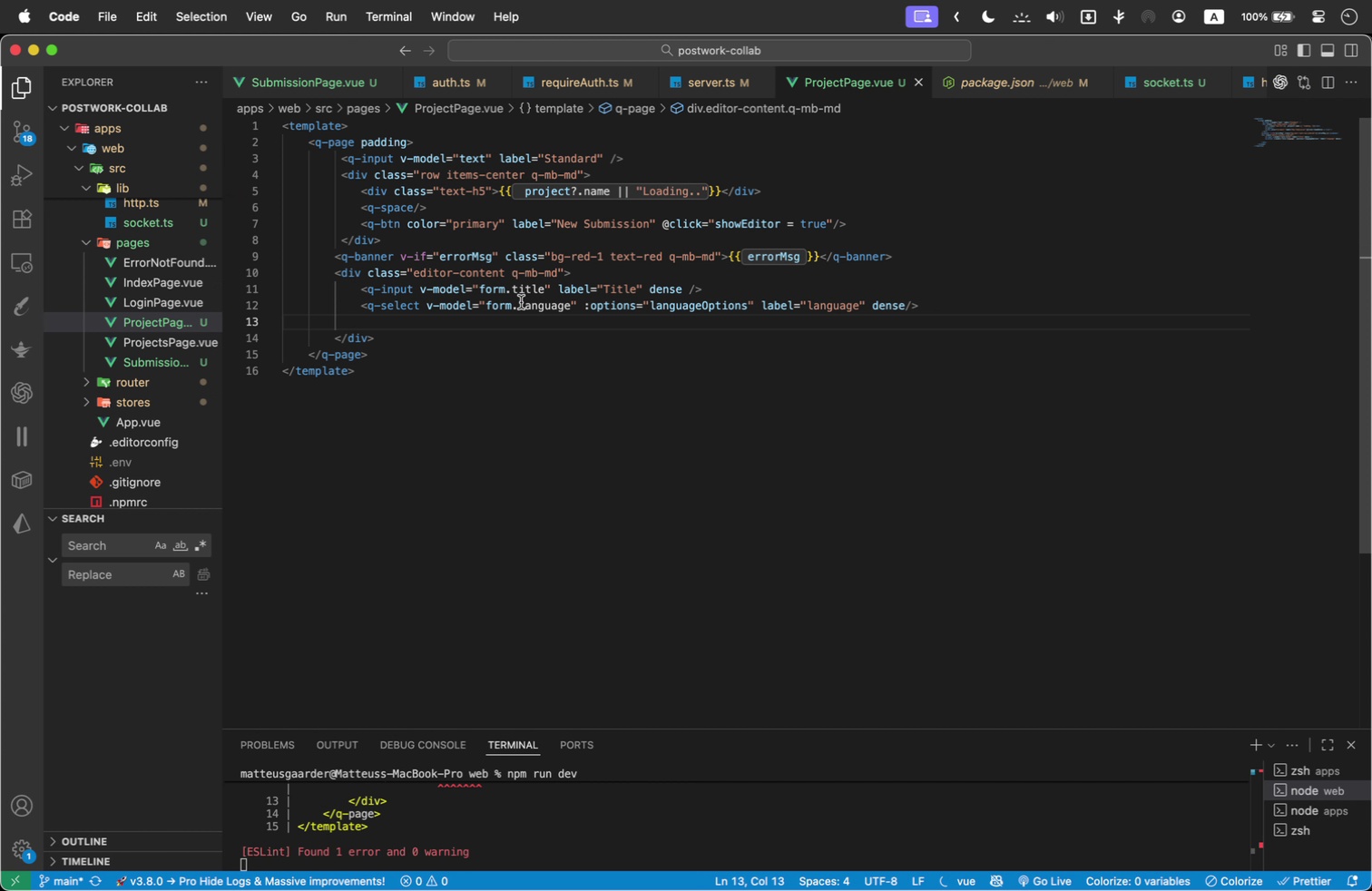 
type(q-input)
 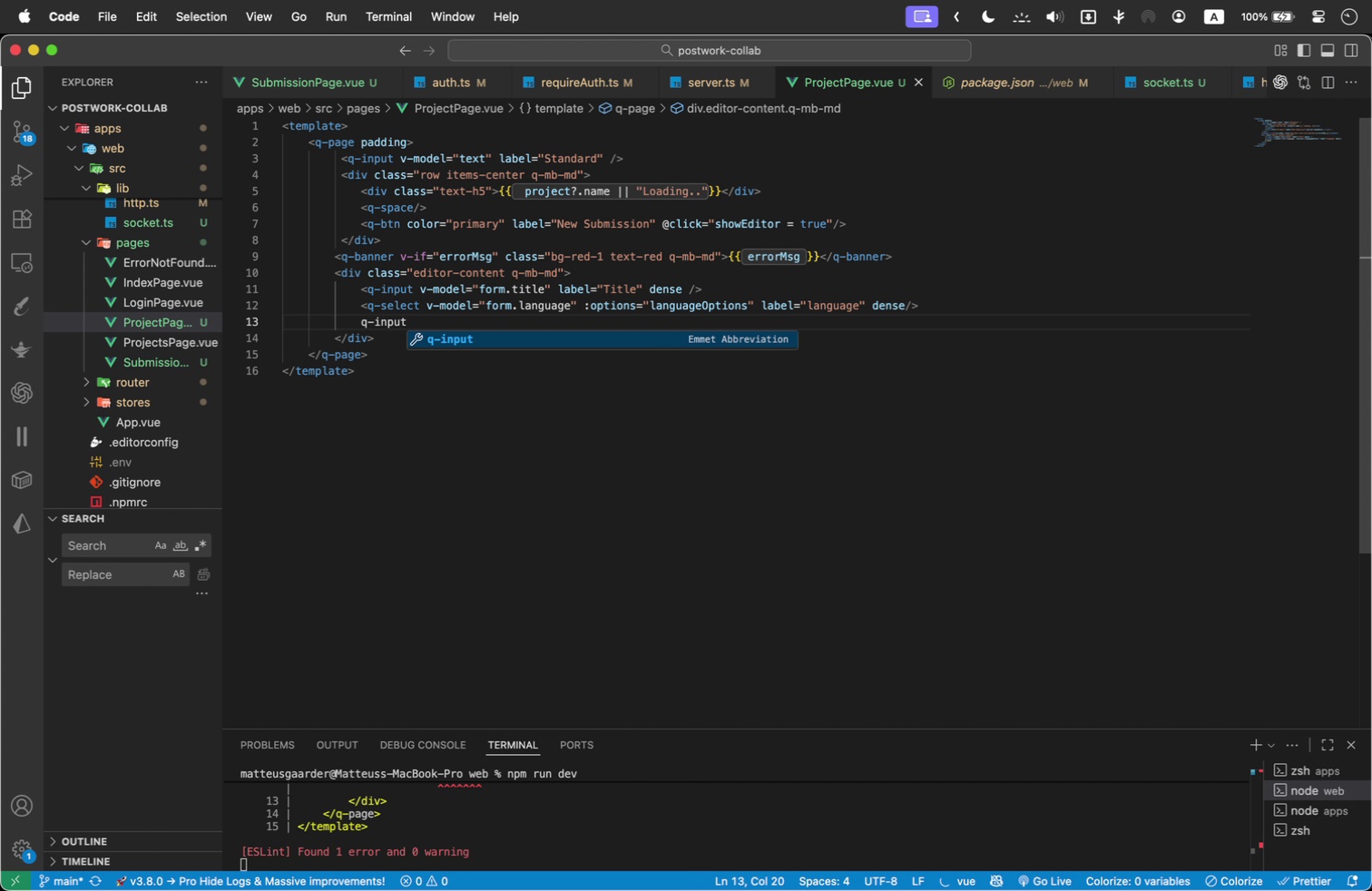 
key(Enter)
 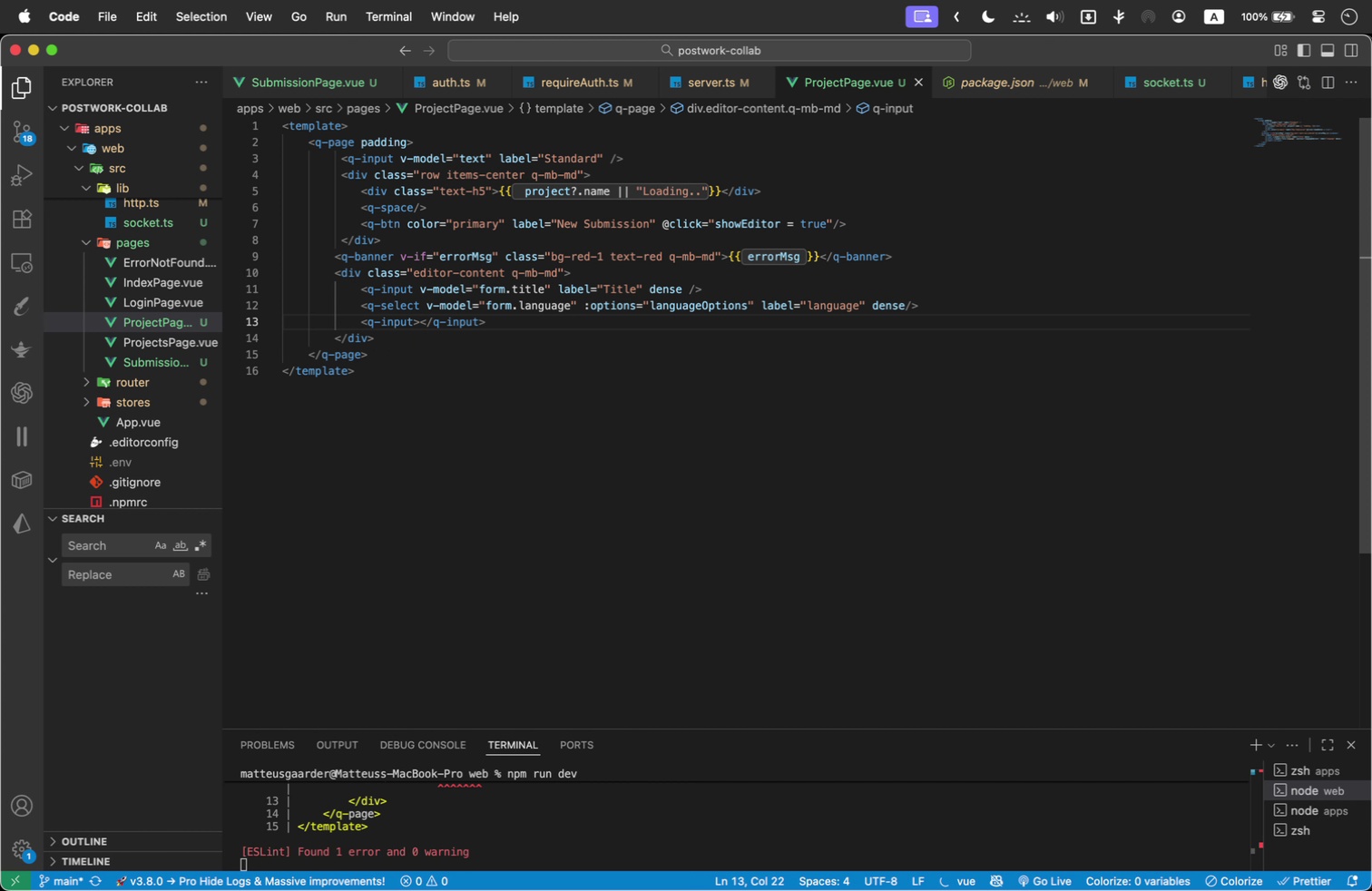 
key(ArrowLeft)
 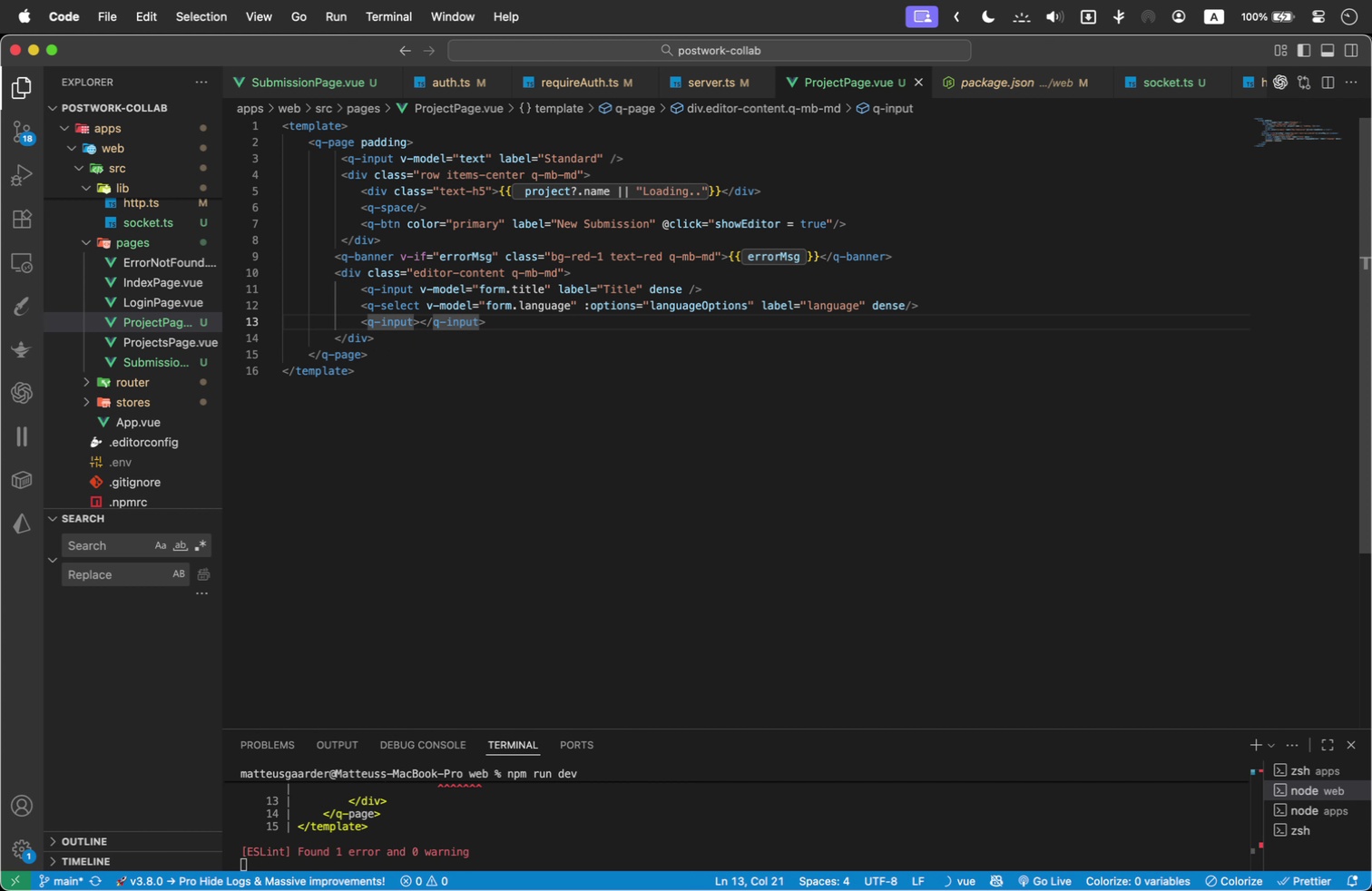 
type( v-mo)
 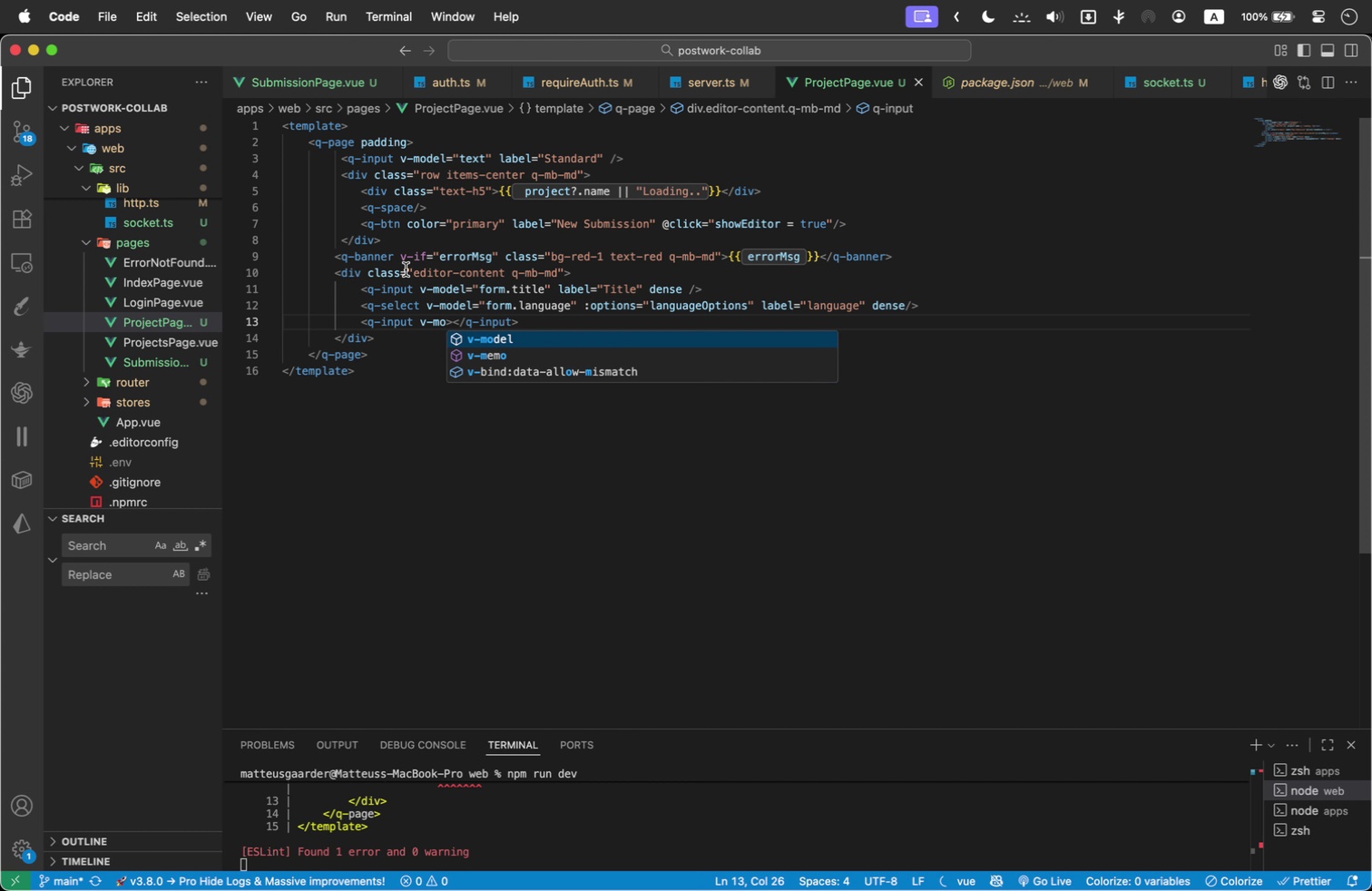 
left_click_drag(start_coordinate=[420, 289], to_coordinate=[686, 283])
 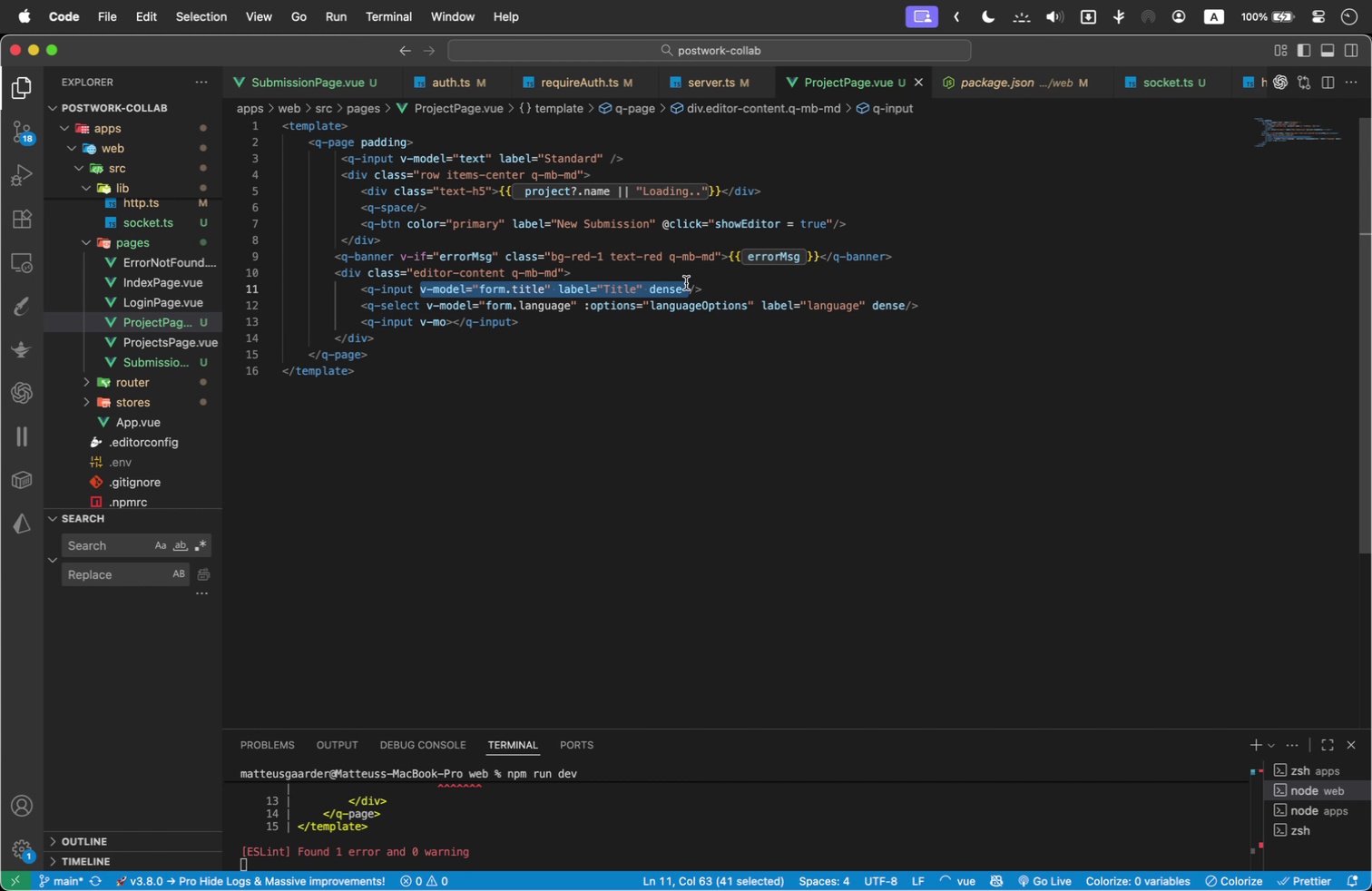 
key(Meta+C)
 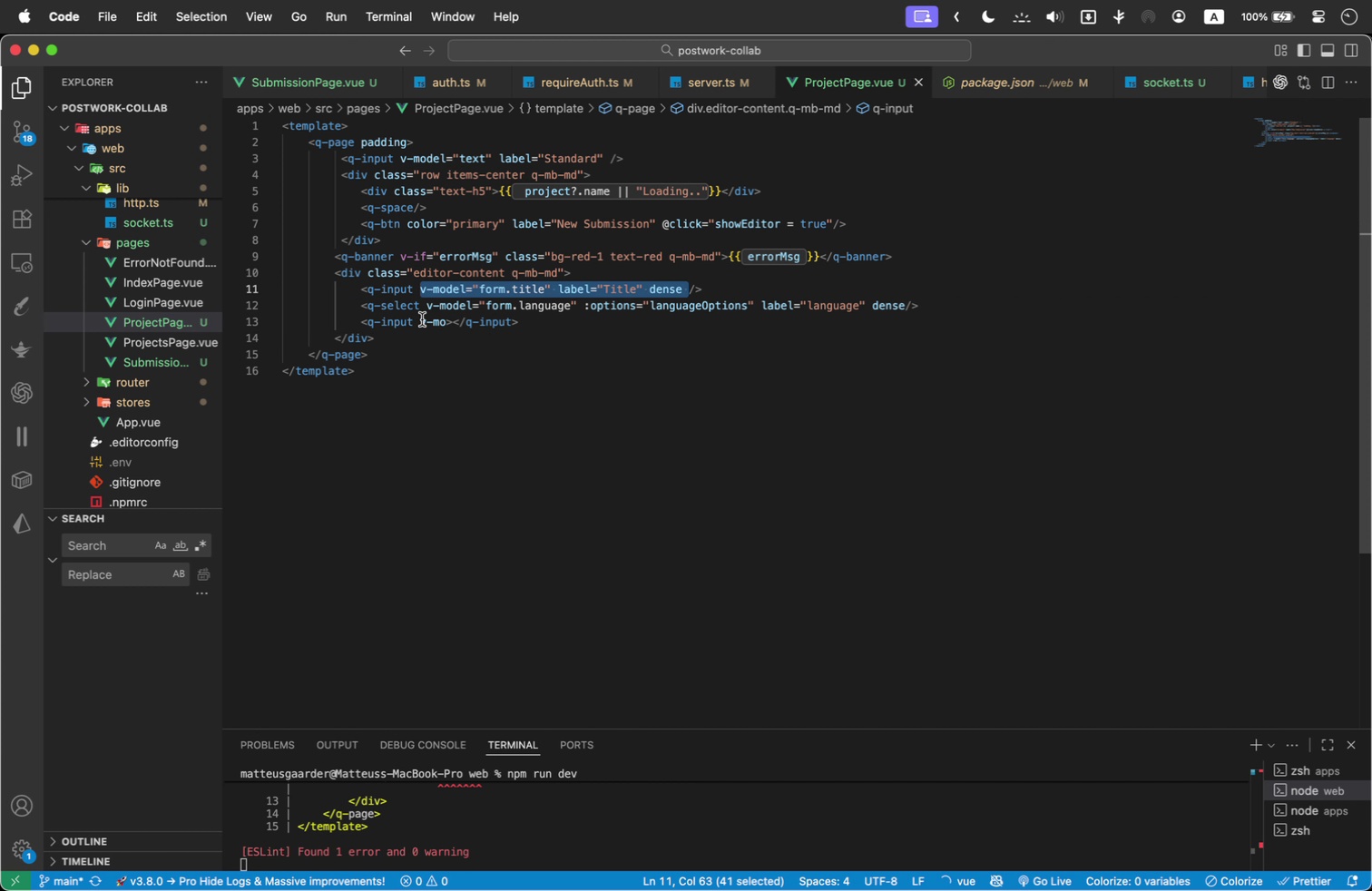 
left_click_drag(start_coordinate=[419, 319], to_coordinate=[446, 317])
 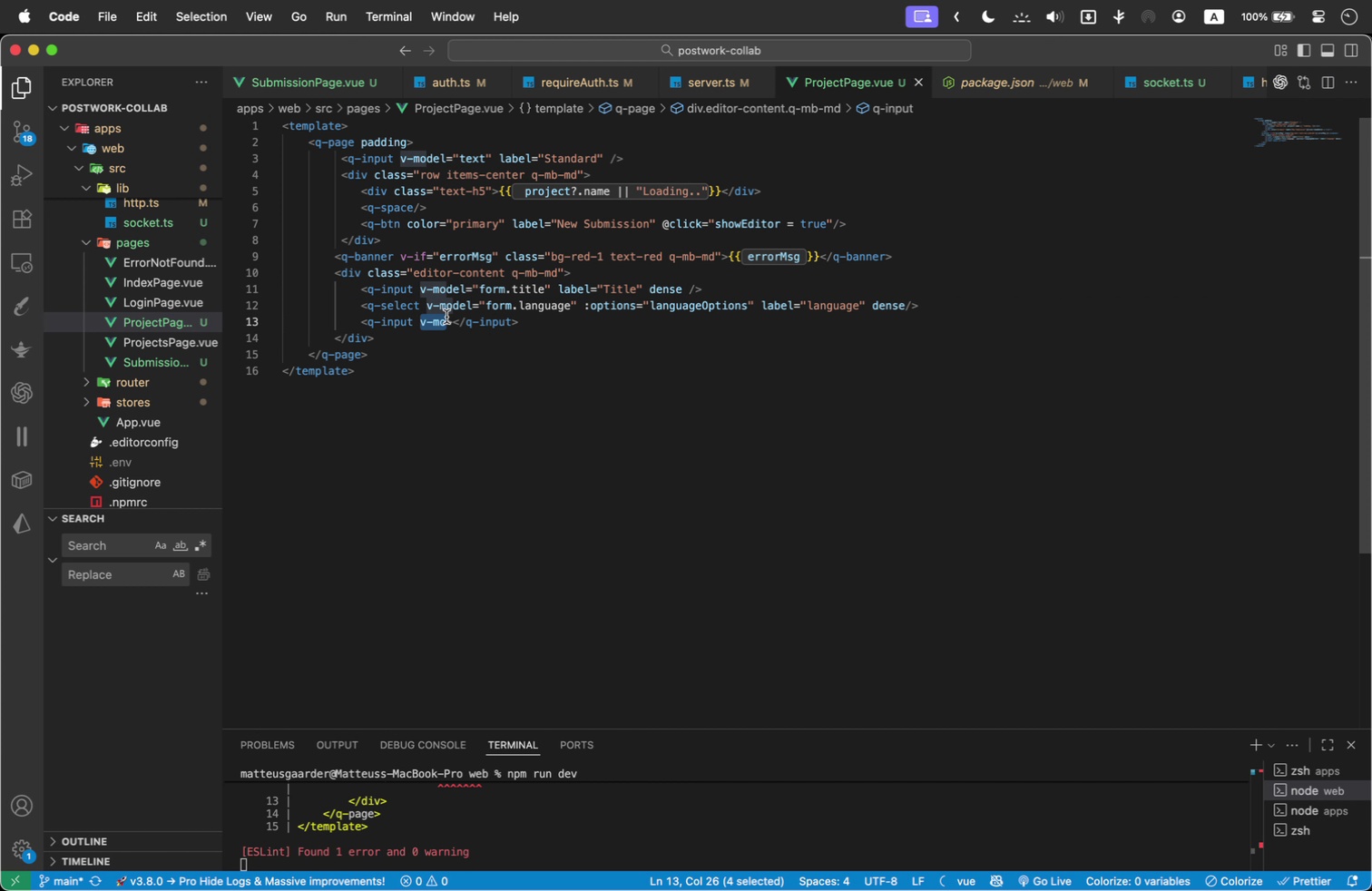 
key(Meta+V)
 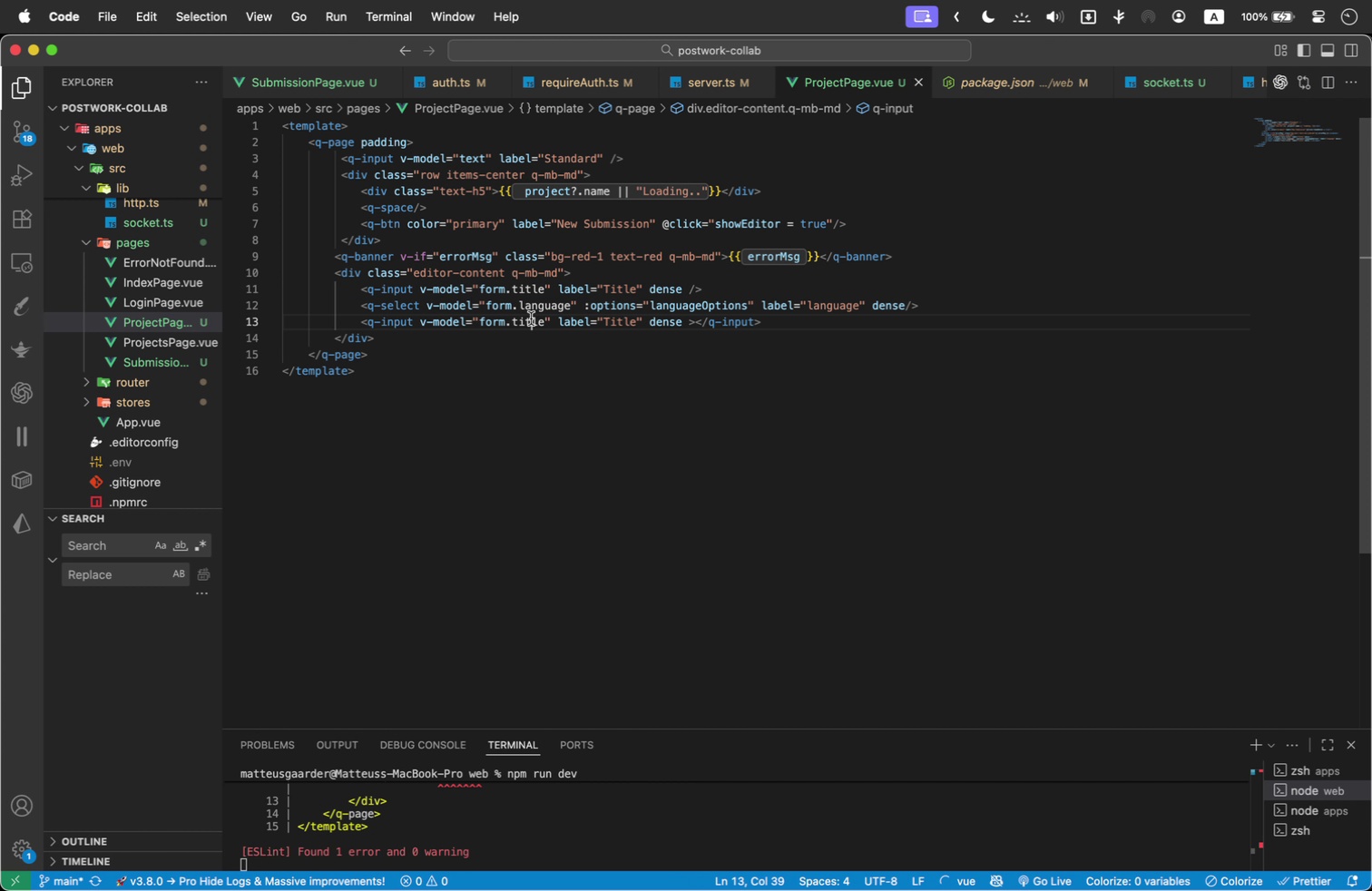 
double_click([531, 318])
 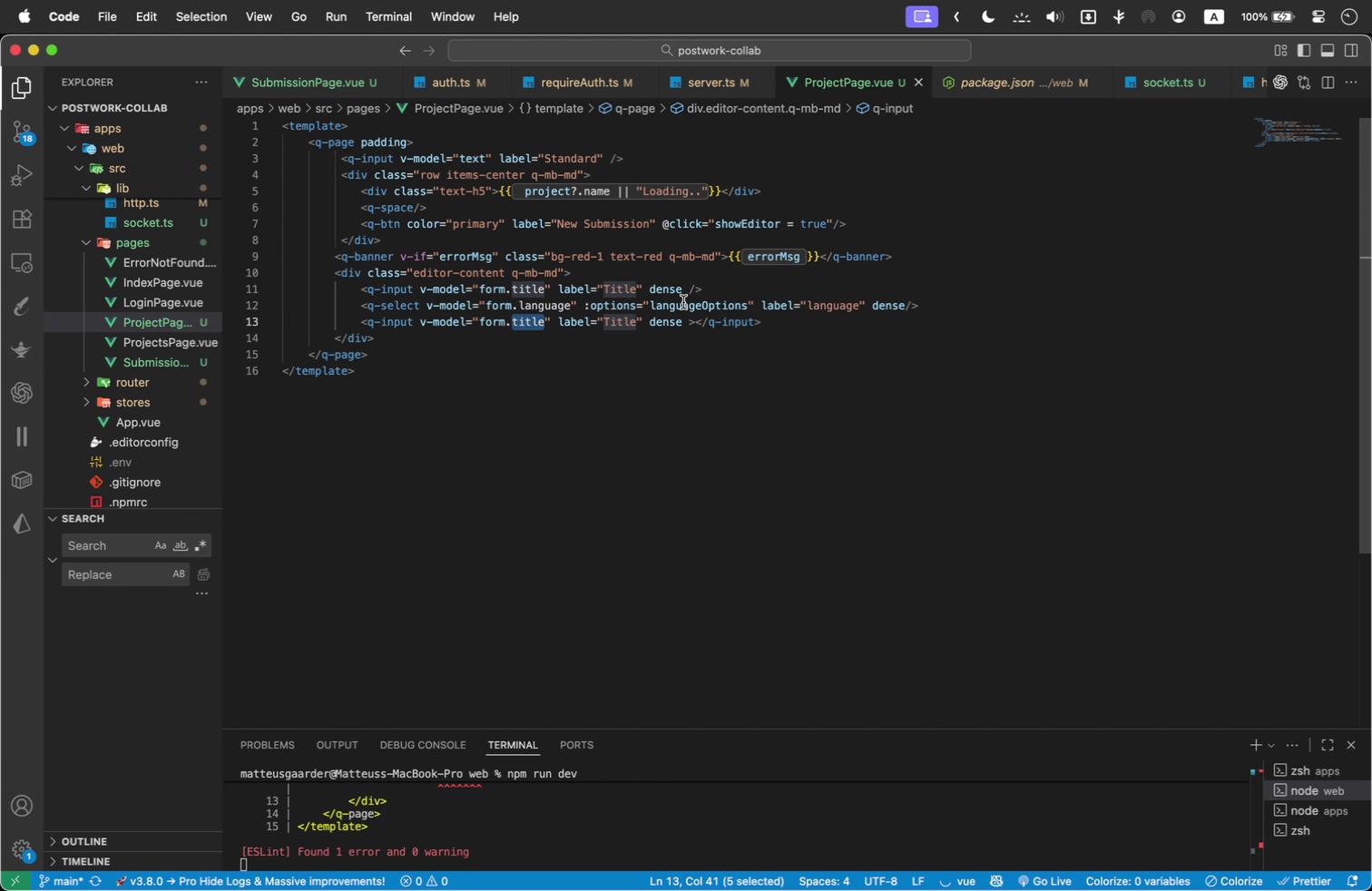 
type(code)
 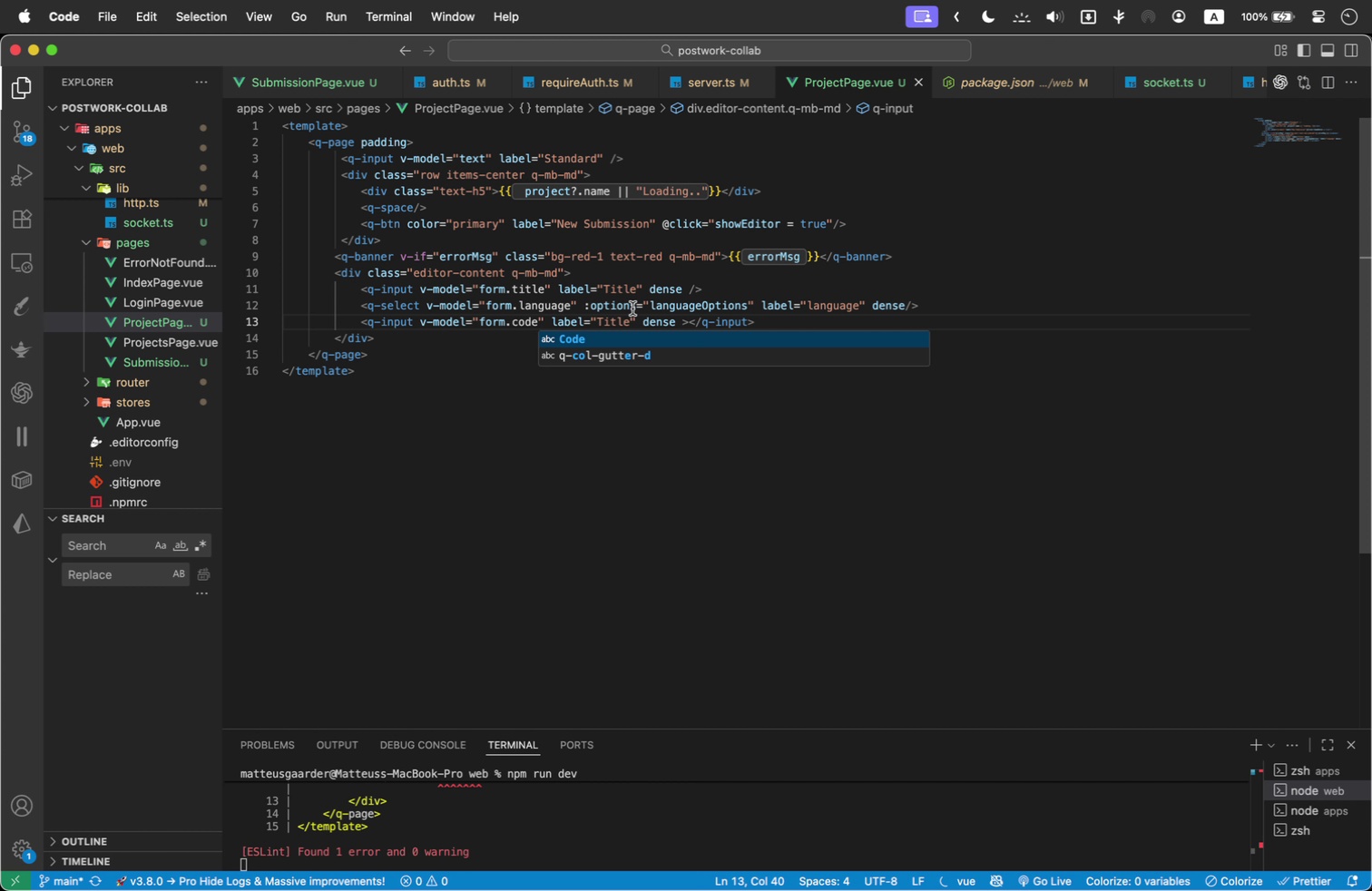 
double_click([618, 319])
 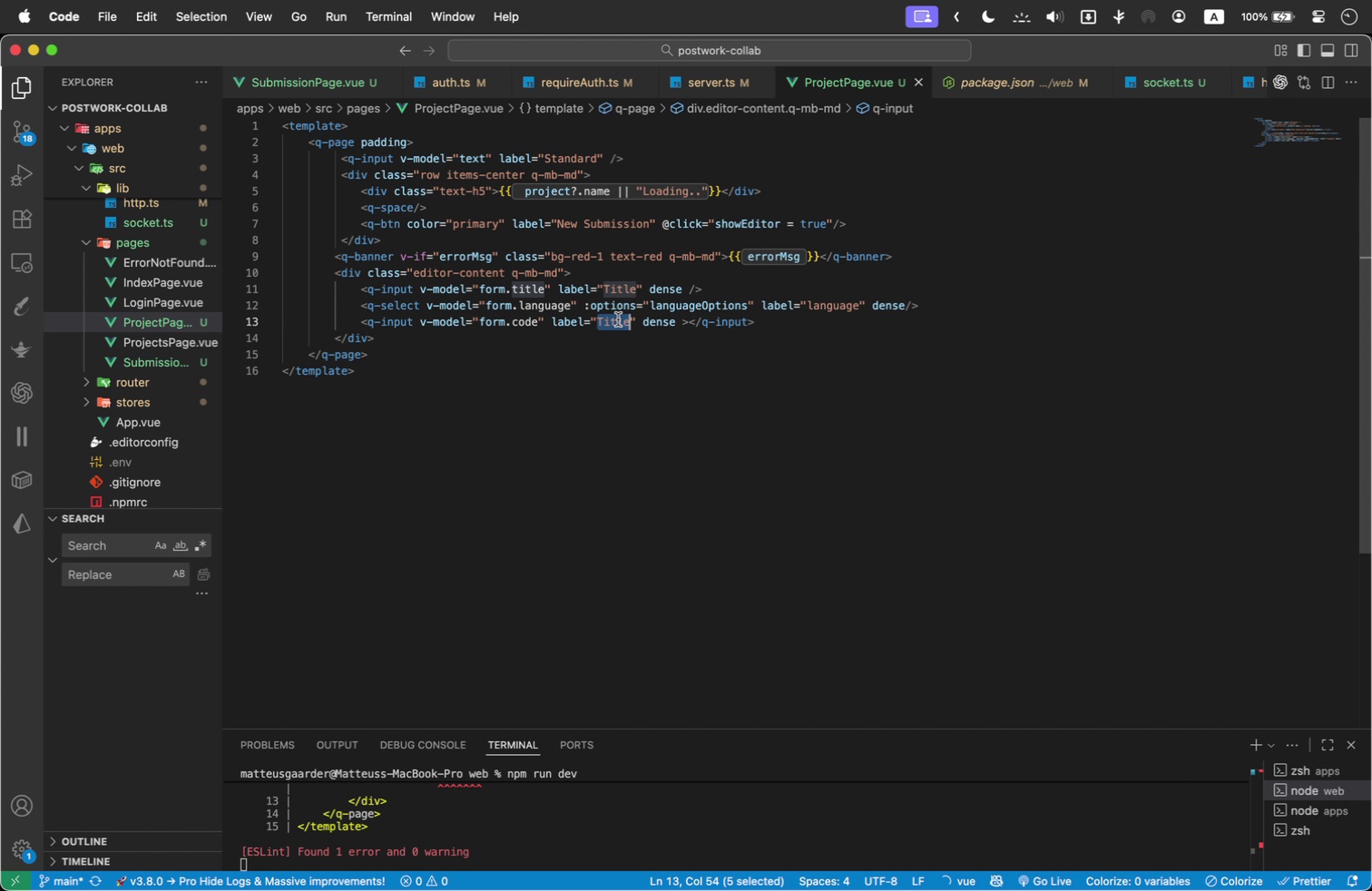 
type(Code)
 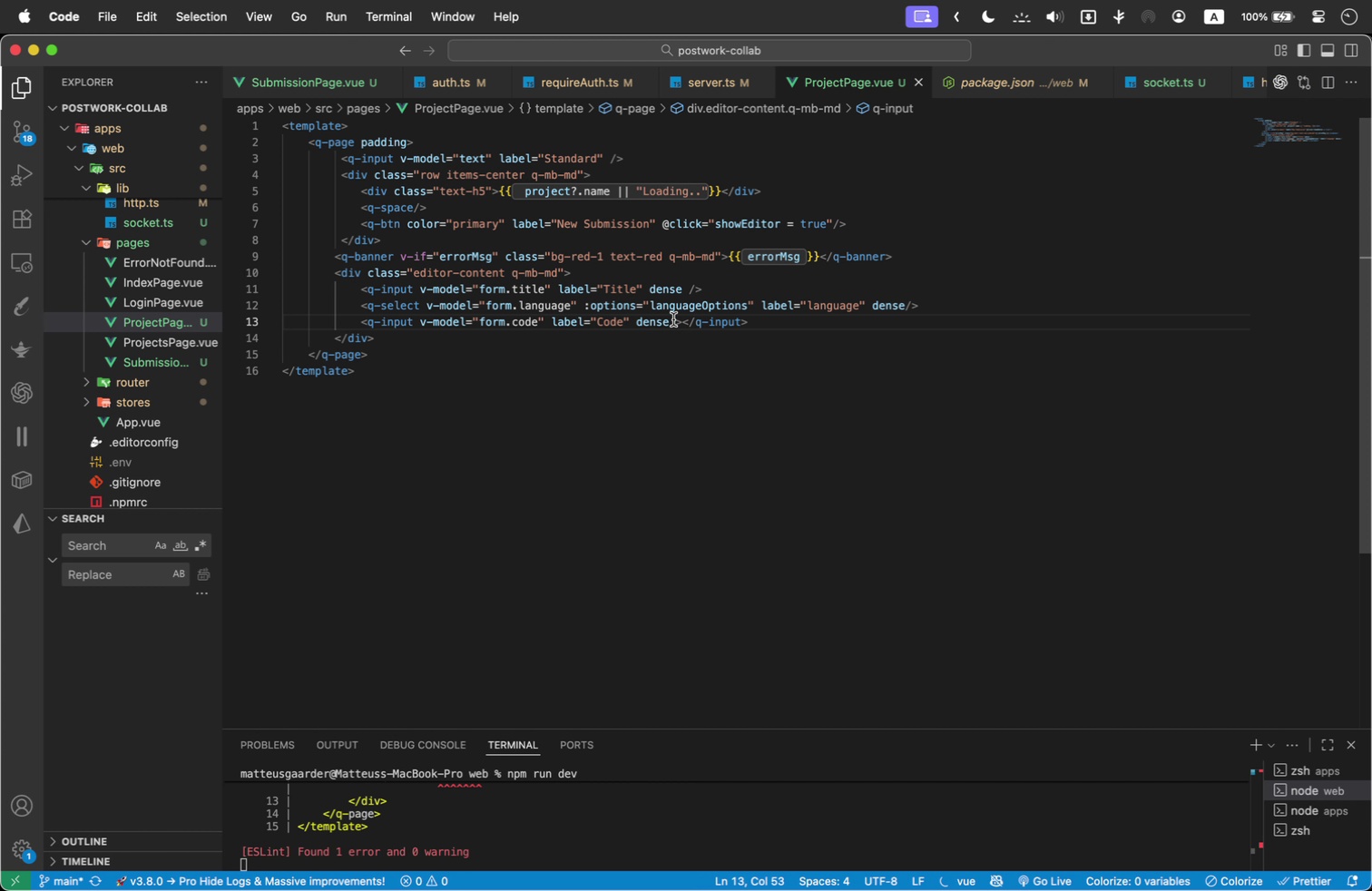 
left_click([698, 319])
 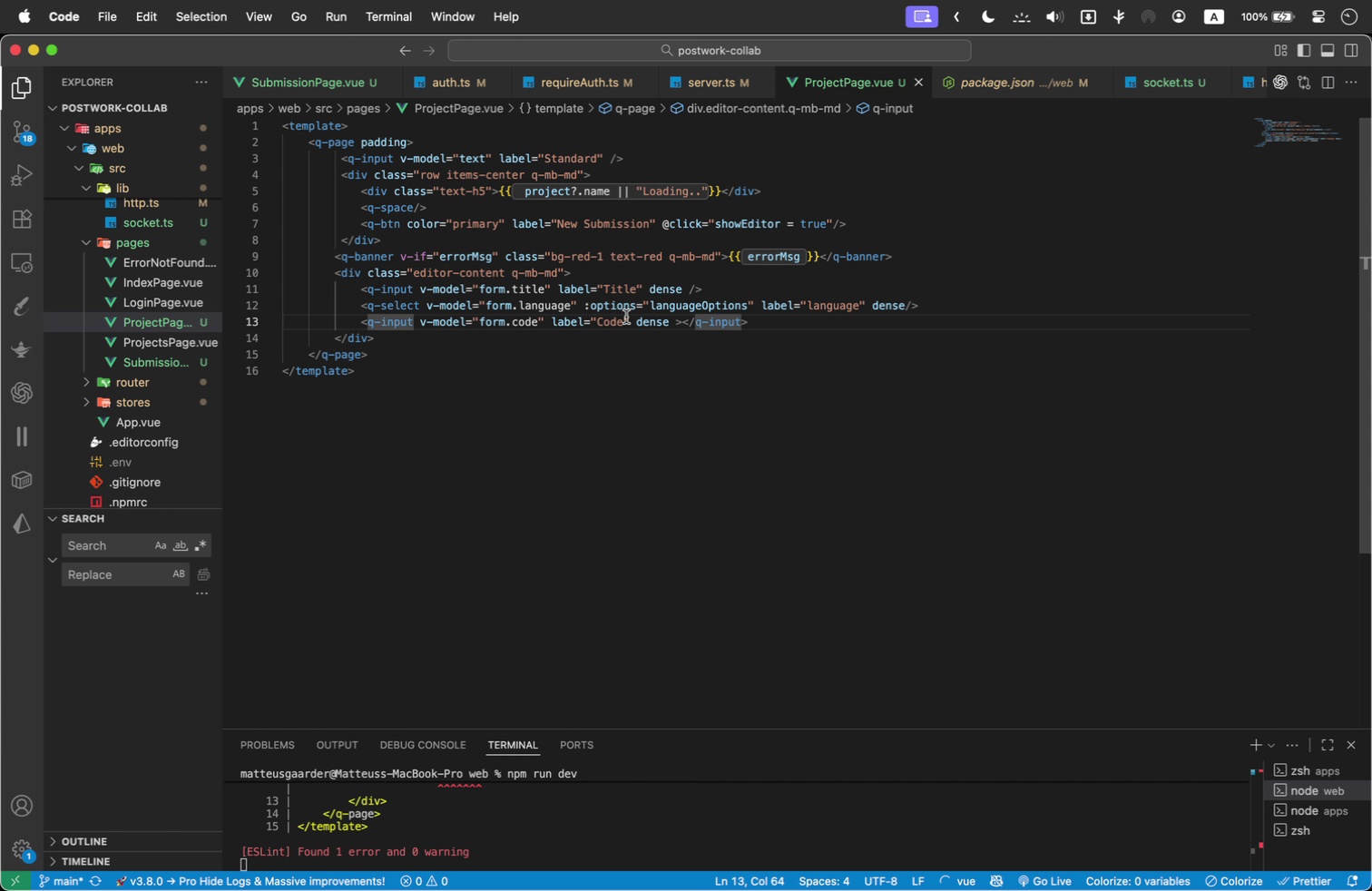 
left_click([675, 316])
 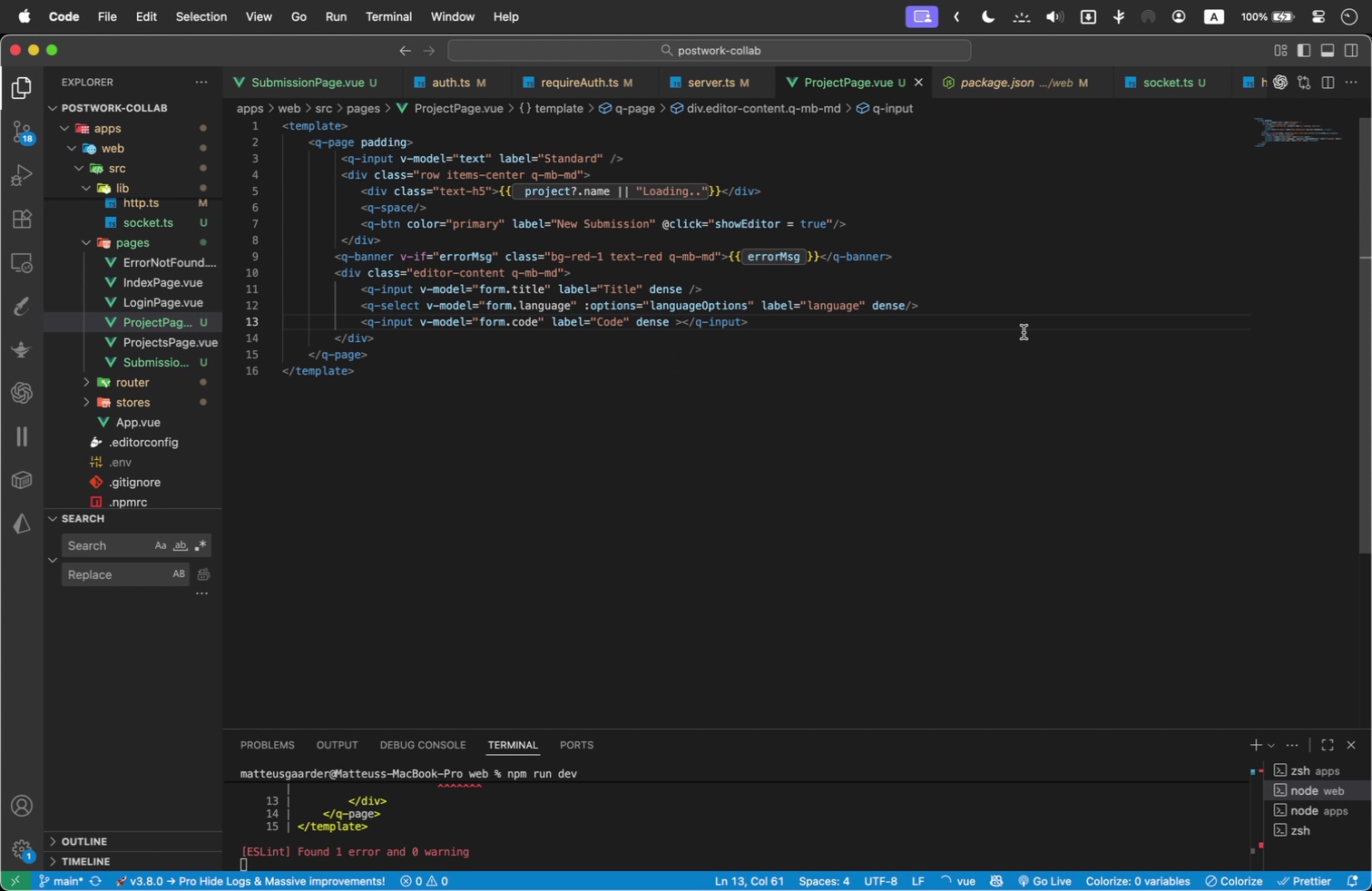 
type(type=text-area)
key(Backspace)
key(Backspace)
key(Backspace)
key(Backspace)
key(Backspace)
type(area)
 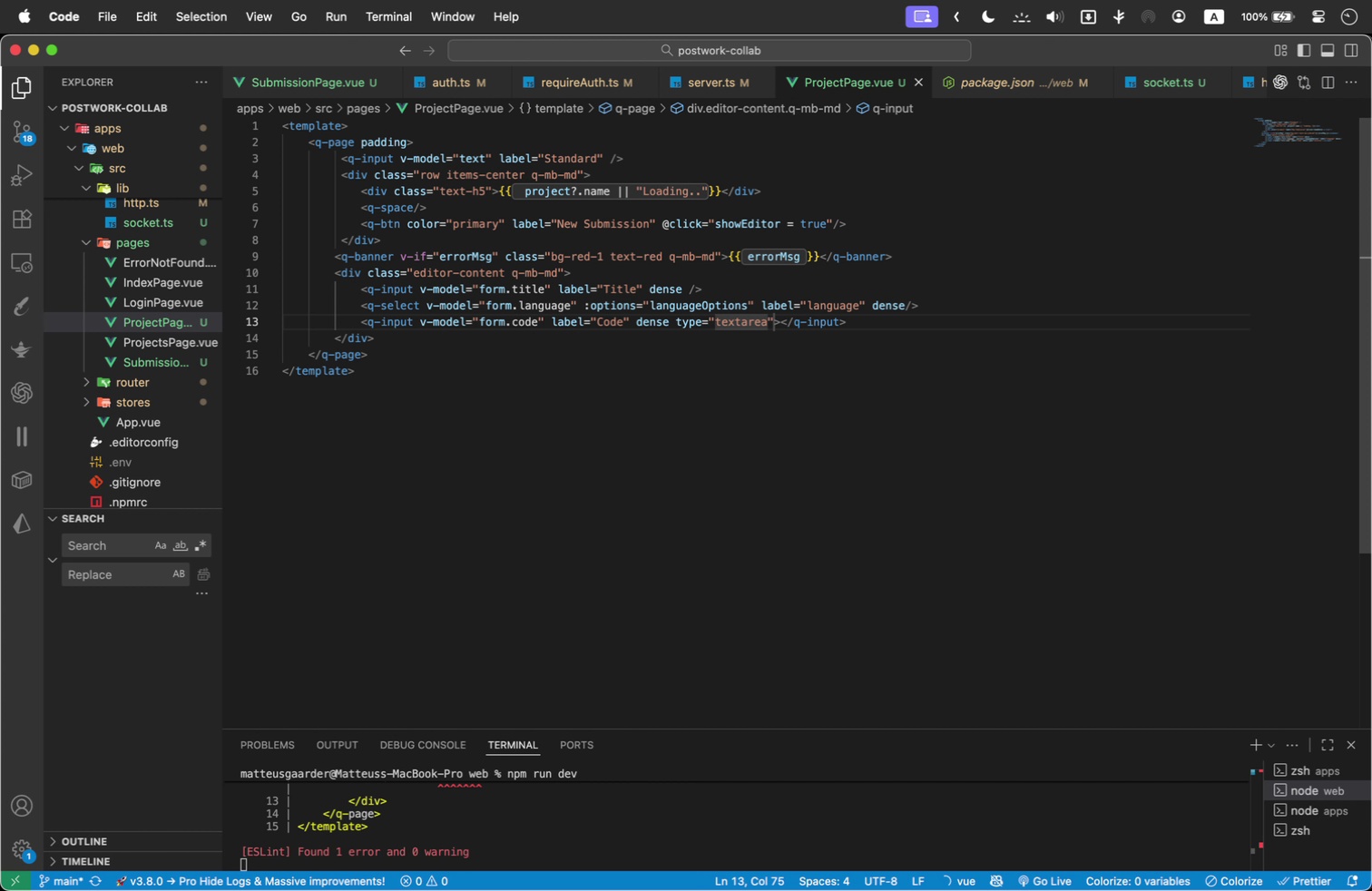 
key(Meta+Tab)
 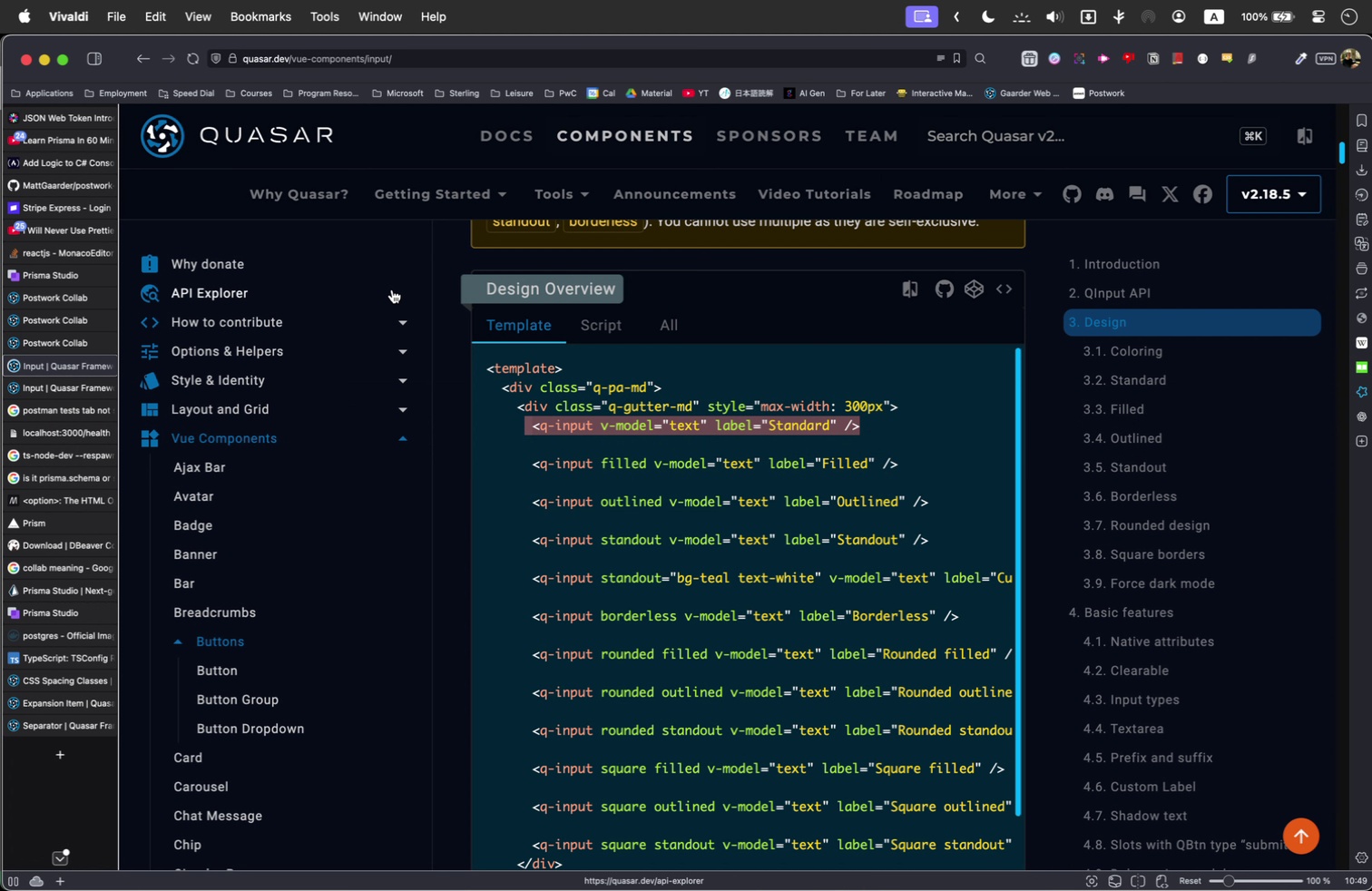 
scroll: coordinate [779, 325], scroll_direction: up, amount: 83.0
 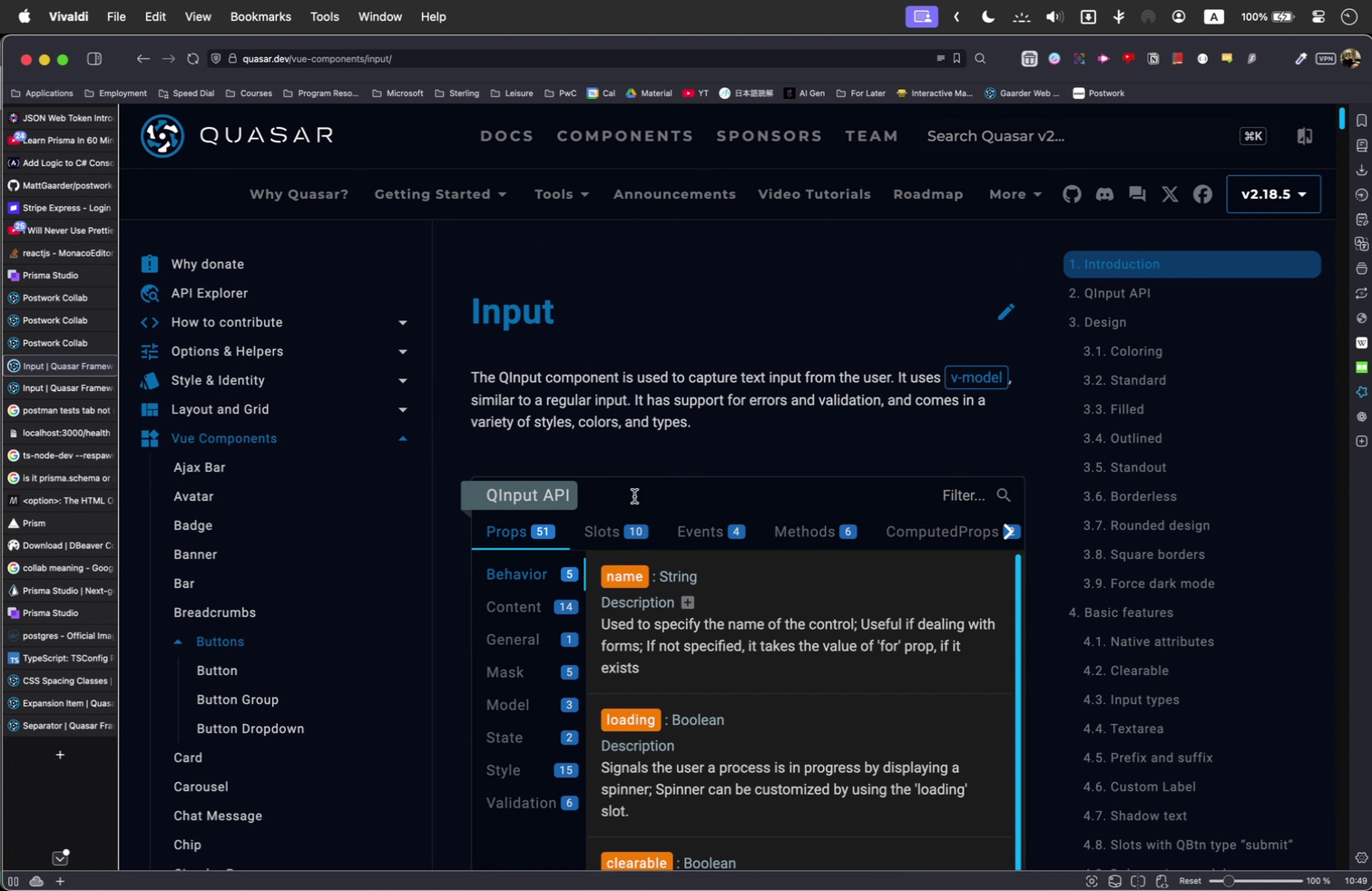 
scroll: coordinate [626, 488], scroll_direction: down, amount: 1.0
 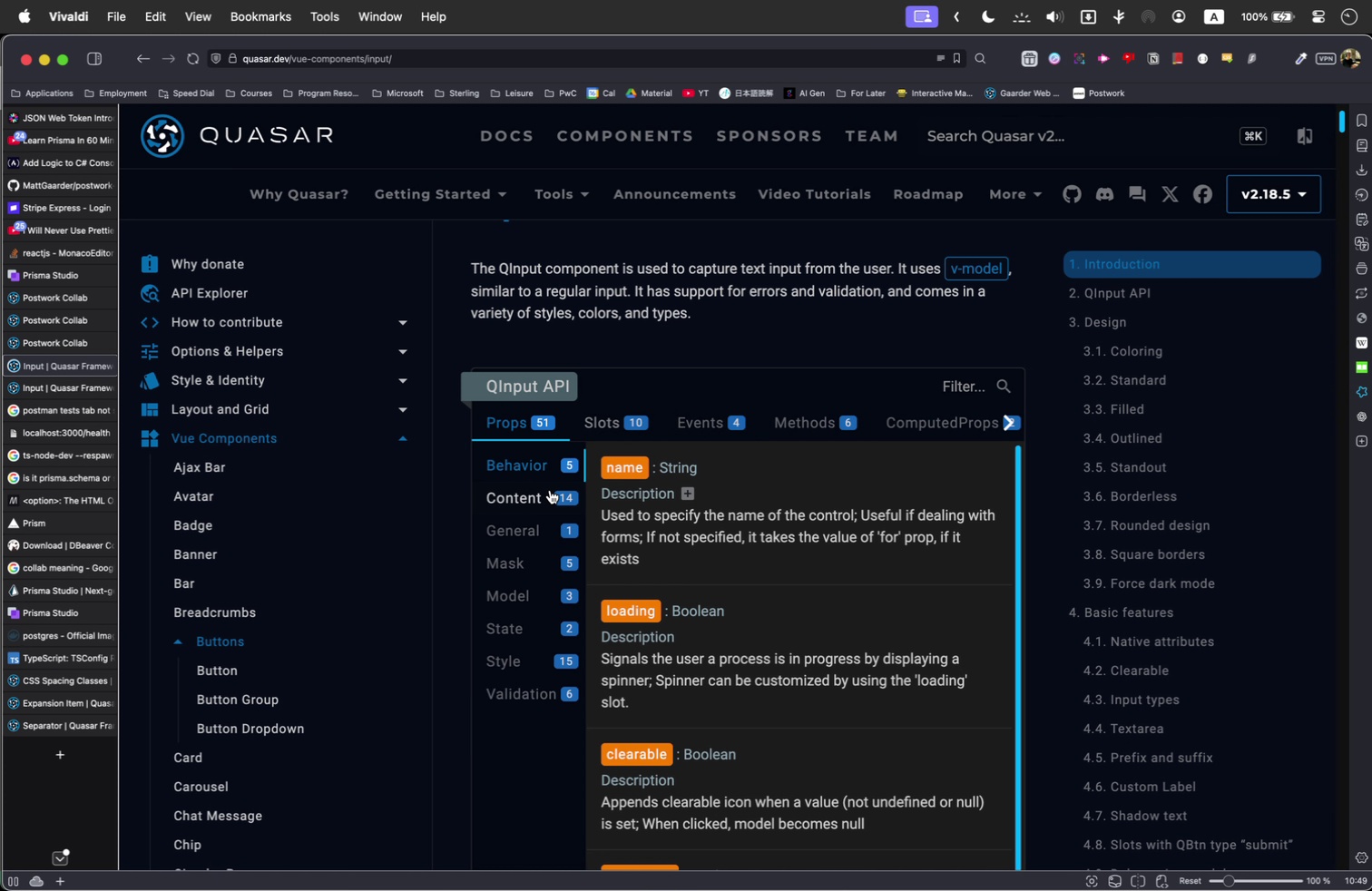 
left_click([545, 491])
 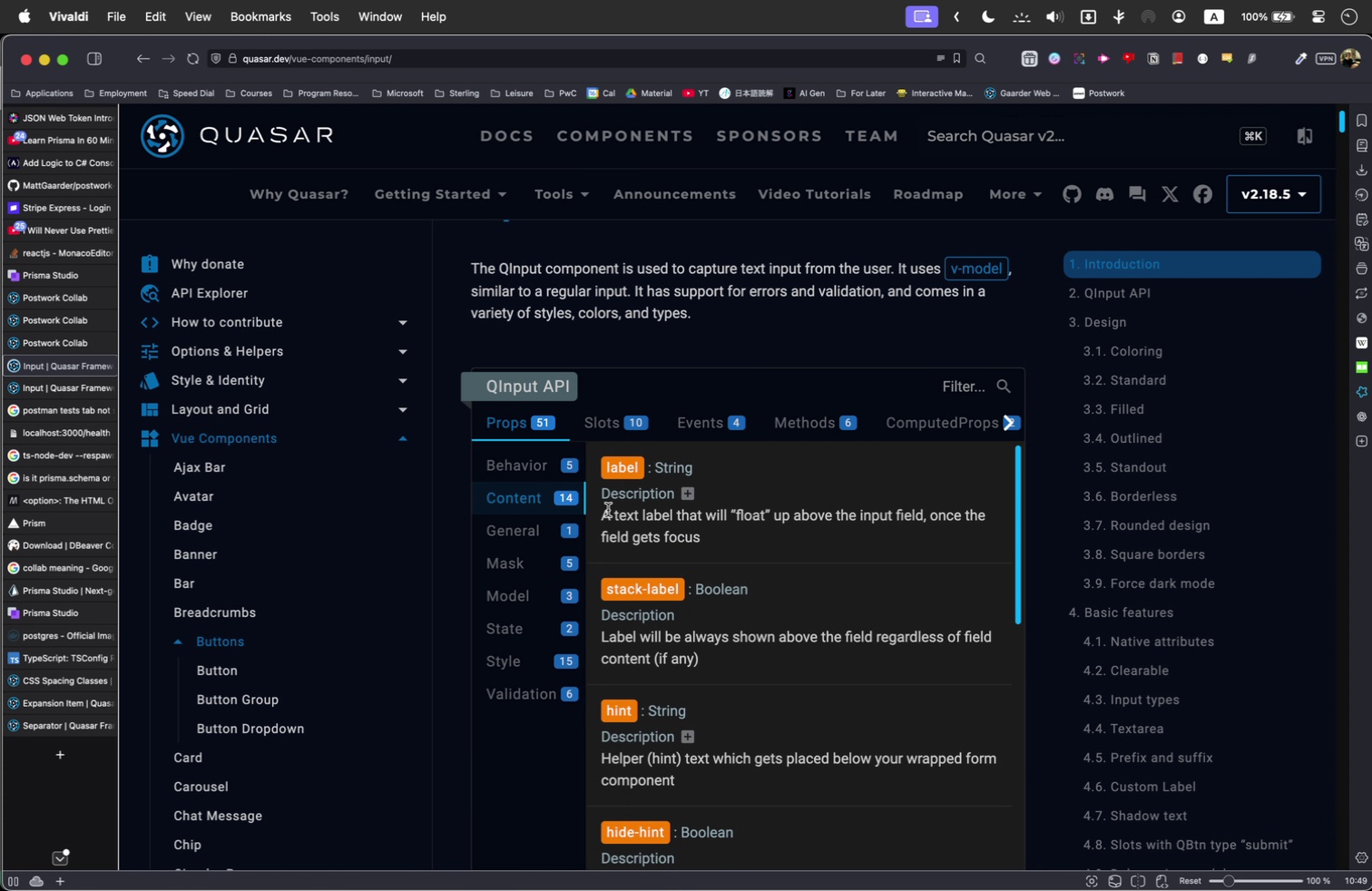 
scroll: coordinate [781, 469], scroll_direction: down, amount: 9.0
 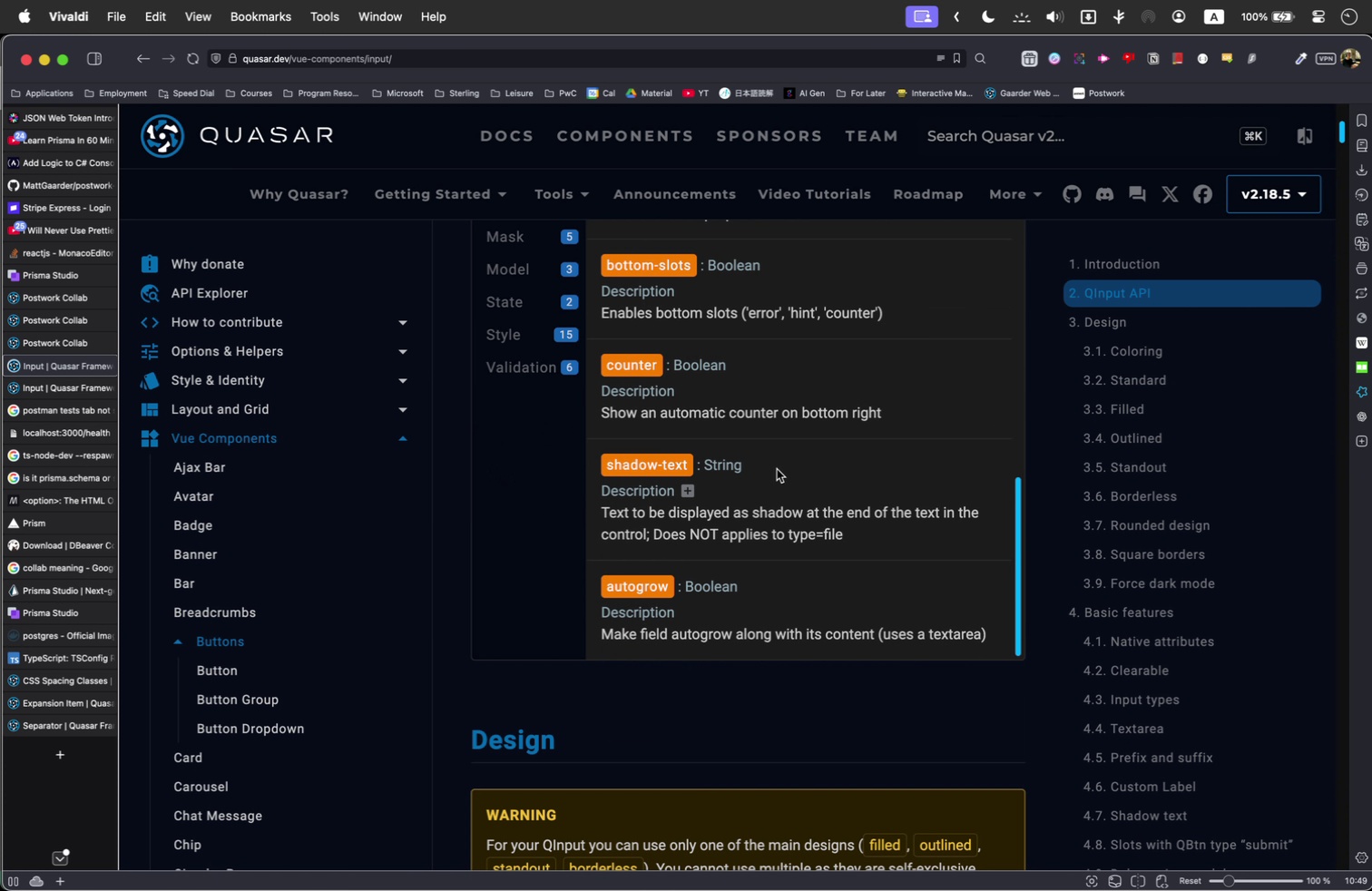 
scroll: coordinate [496, 439], scroll_direction: up, amount: 1.0
 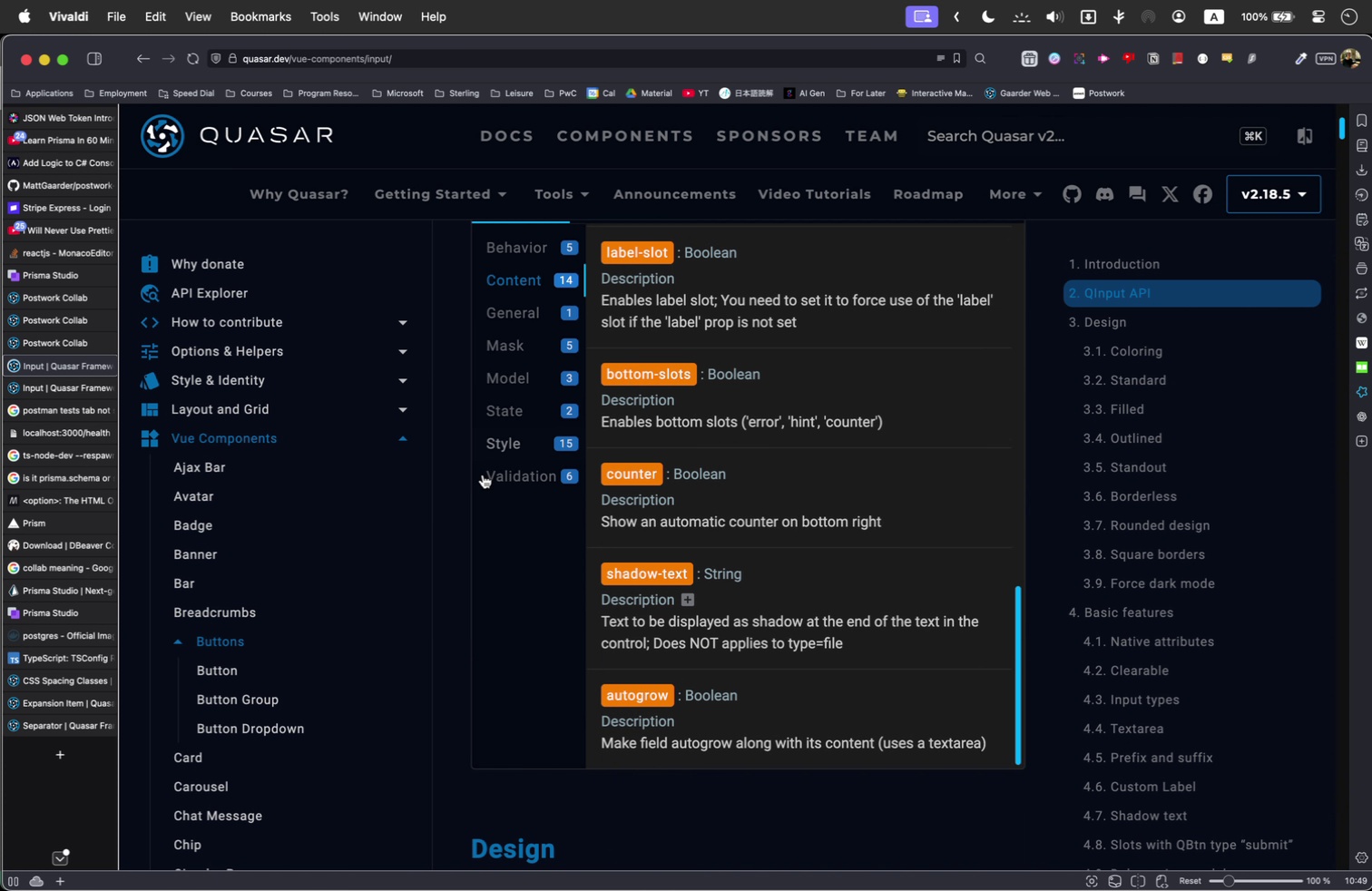 
key(Meta+Tab)
 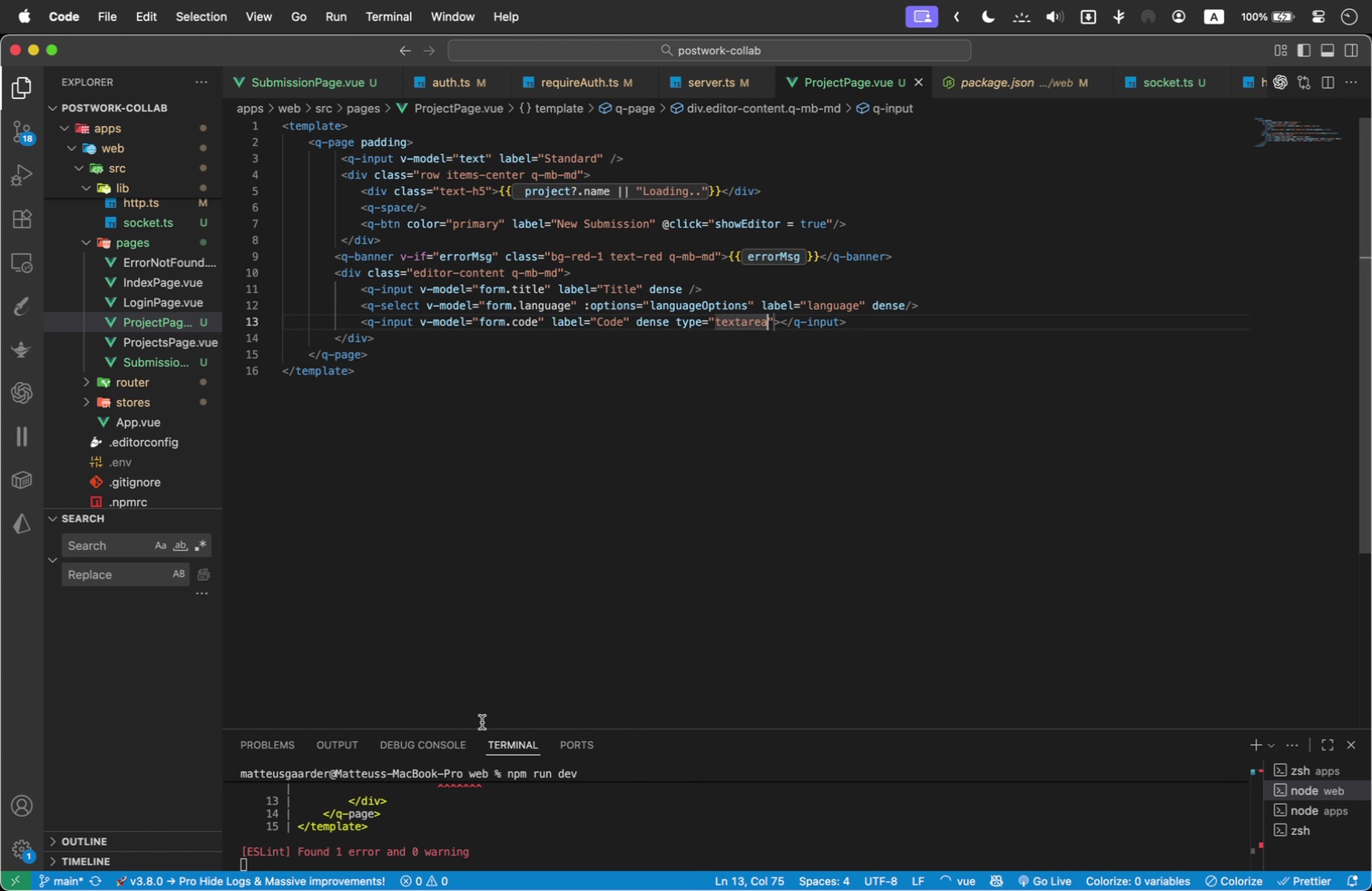 
key(Meta+Tab)
 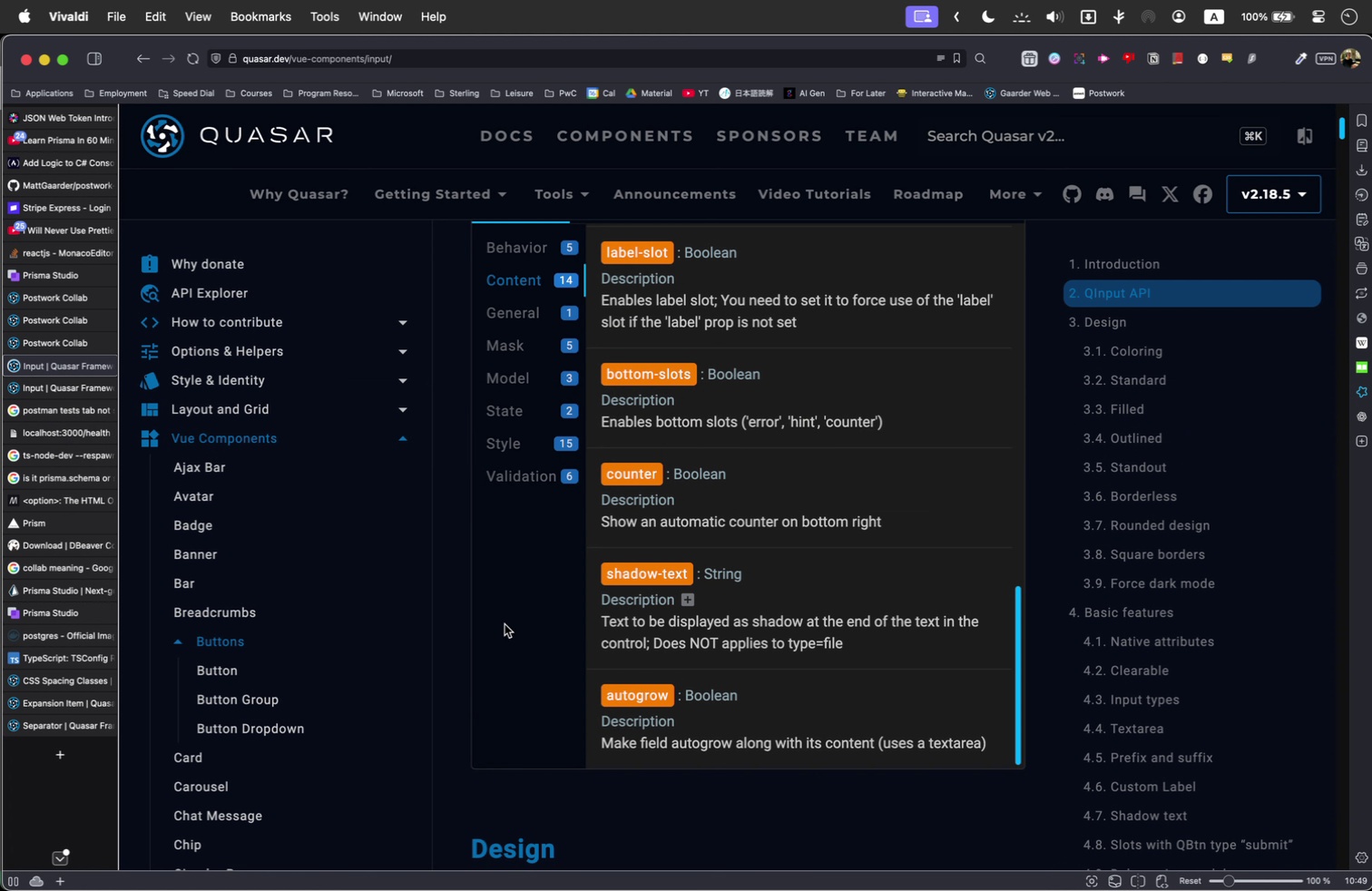 
scroll: coordinate [708, 559], scroll_direction: up, amount: 57.0
 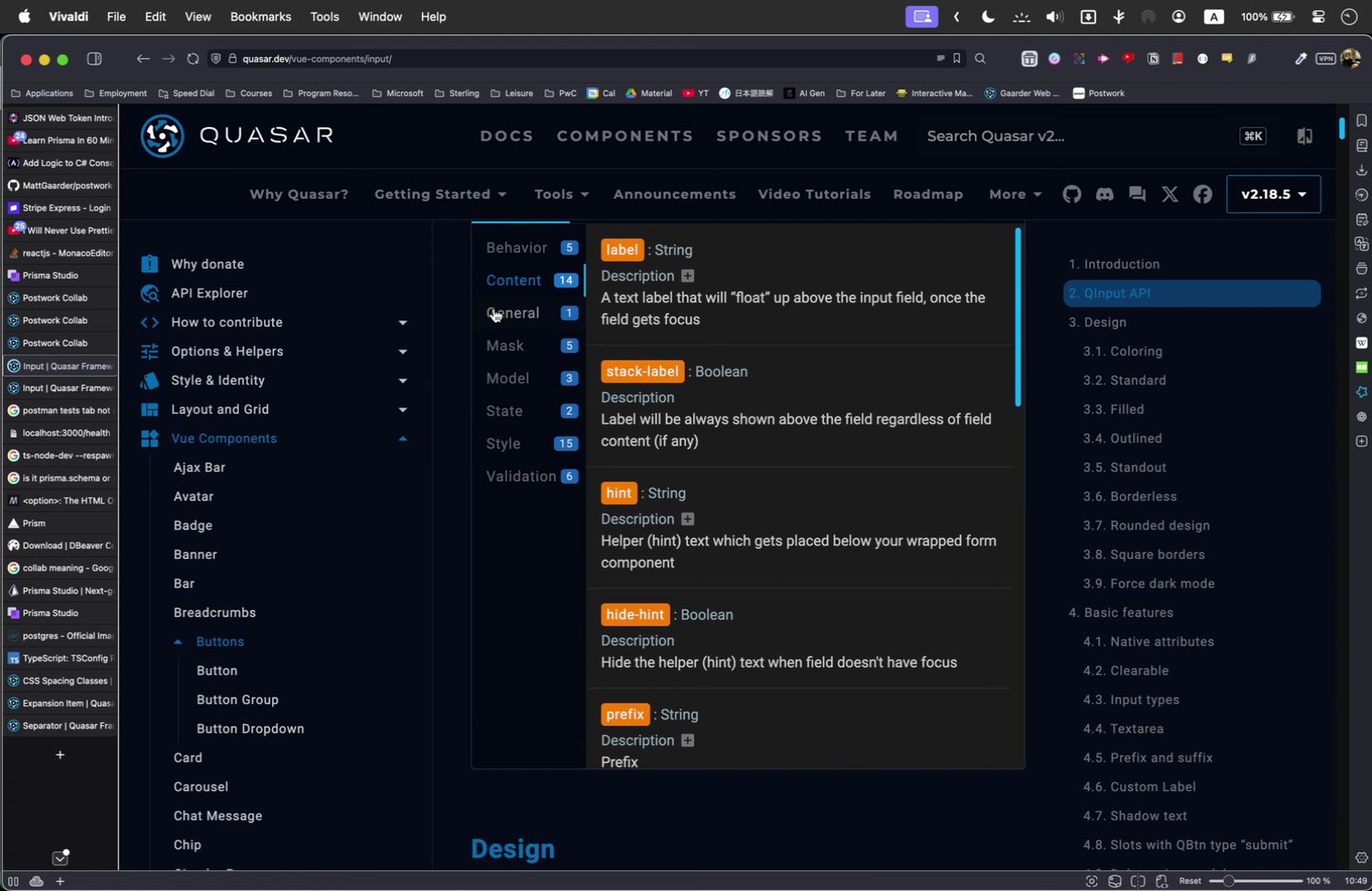 
scroll: coordinate [442, 439], scroll_direction: down, amount: 35.0
 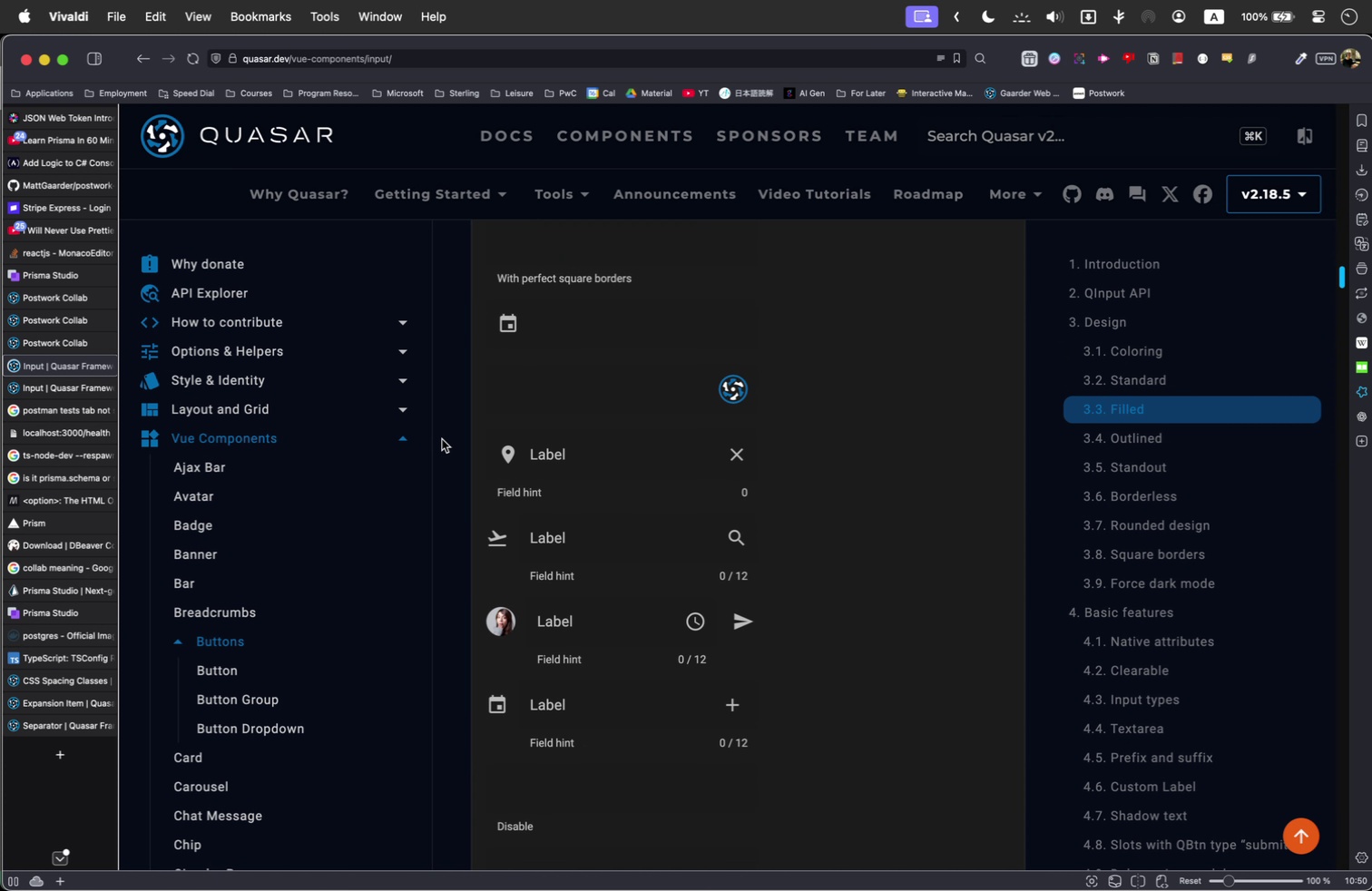 
scroll: coordinate [442, 439], scroll_direction: up, amount: 2.0
 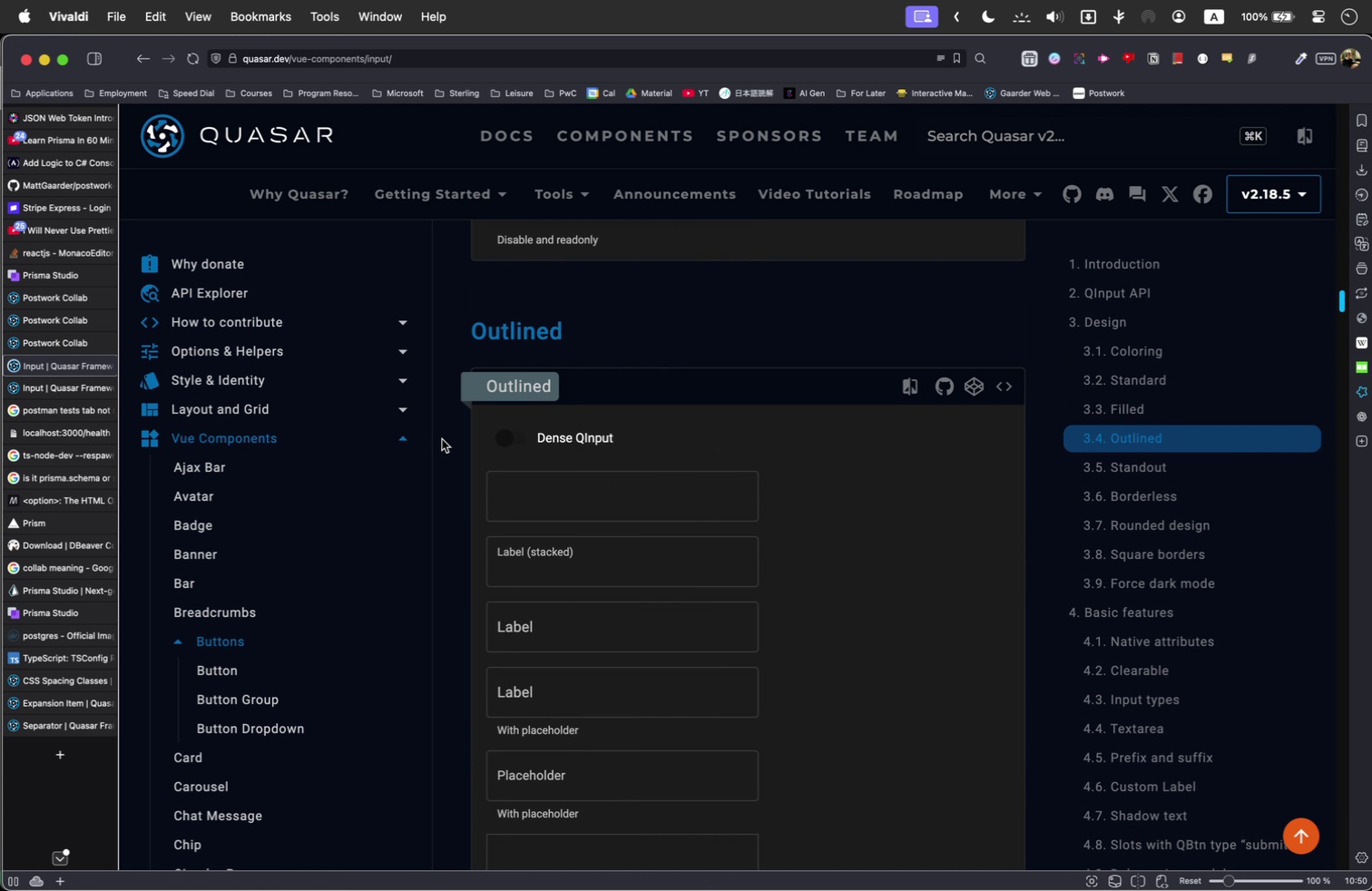 
scroll: coordinate [426, 426], scroll_direction: down, amount: 50.0
 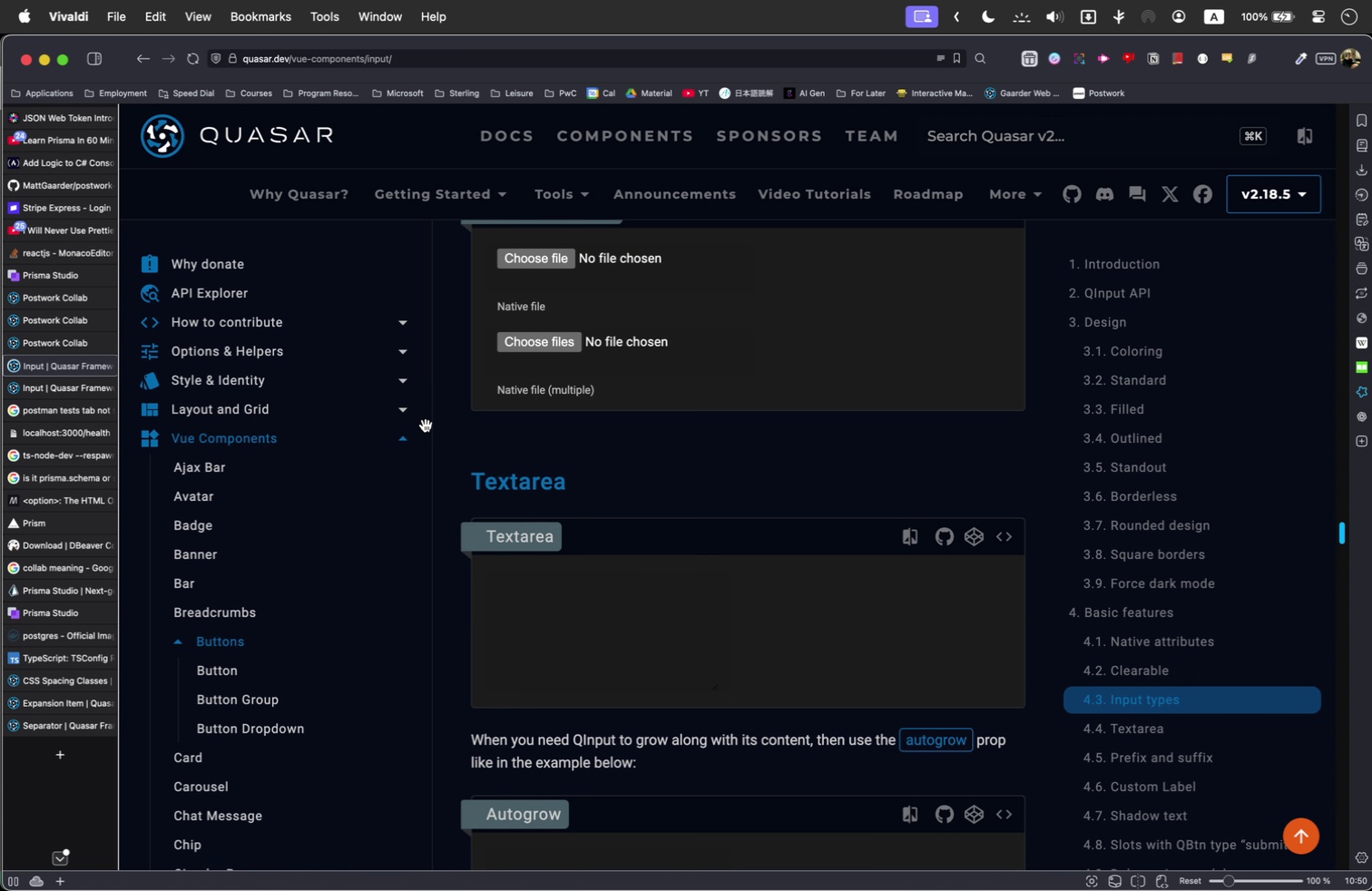 
left_click([997, 544])
 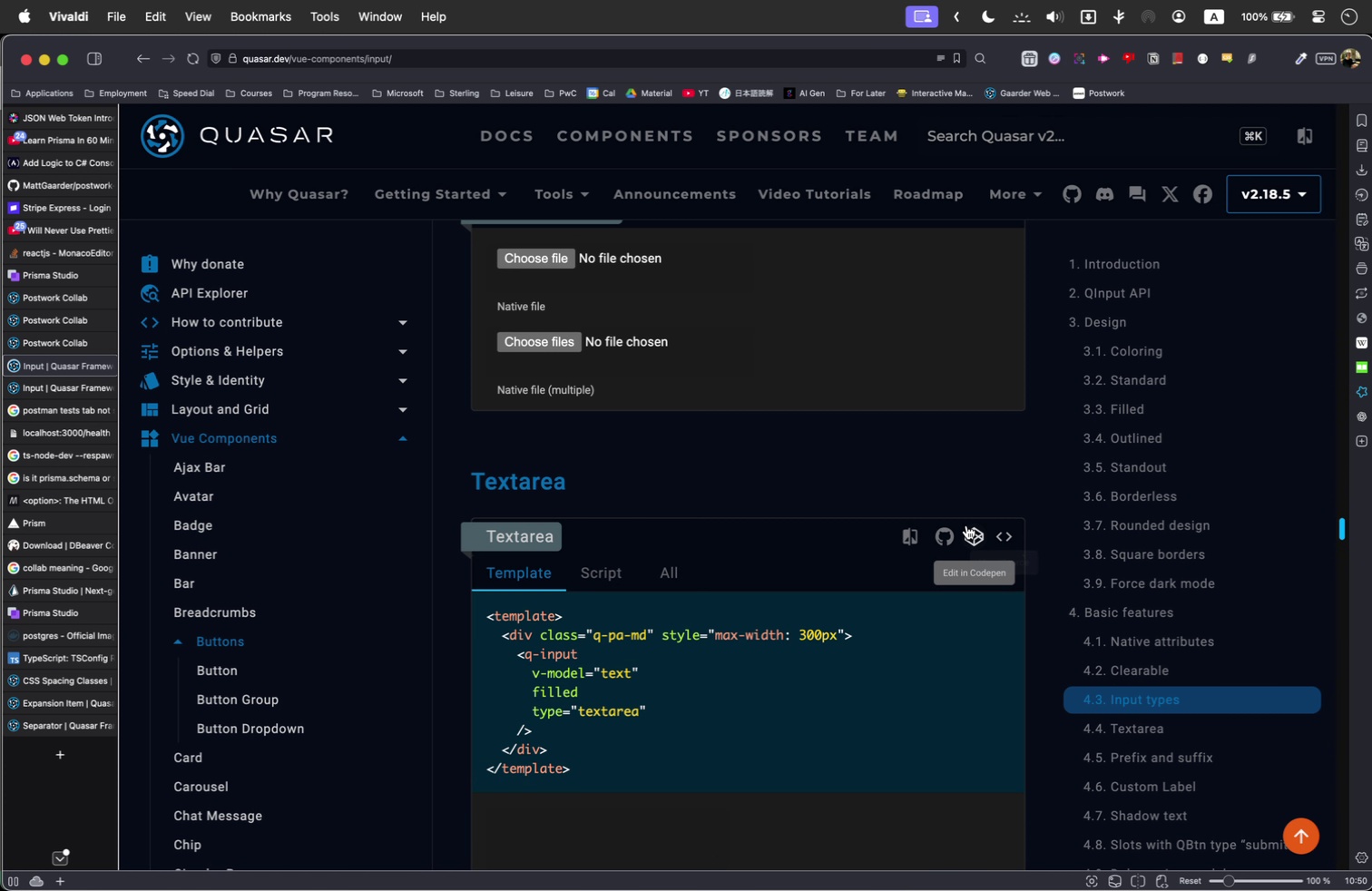 
key(Meta+Tab)
 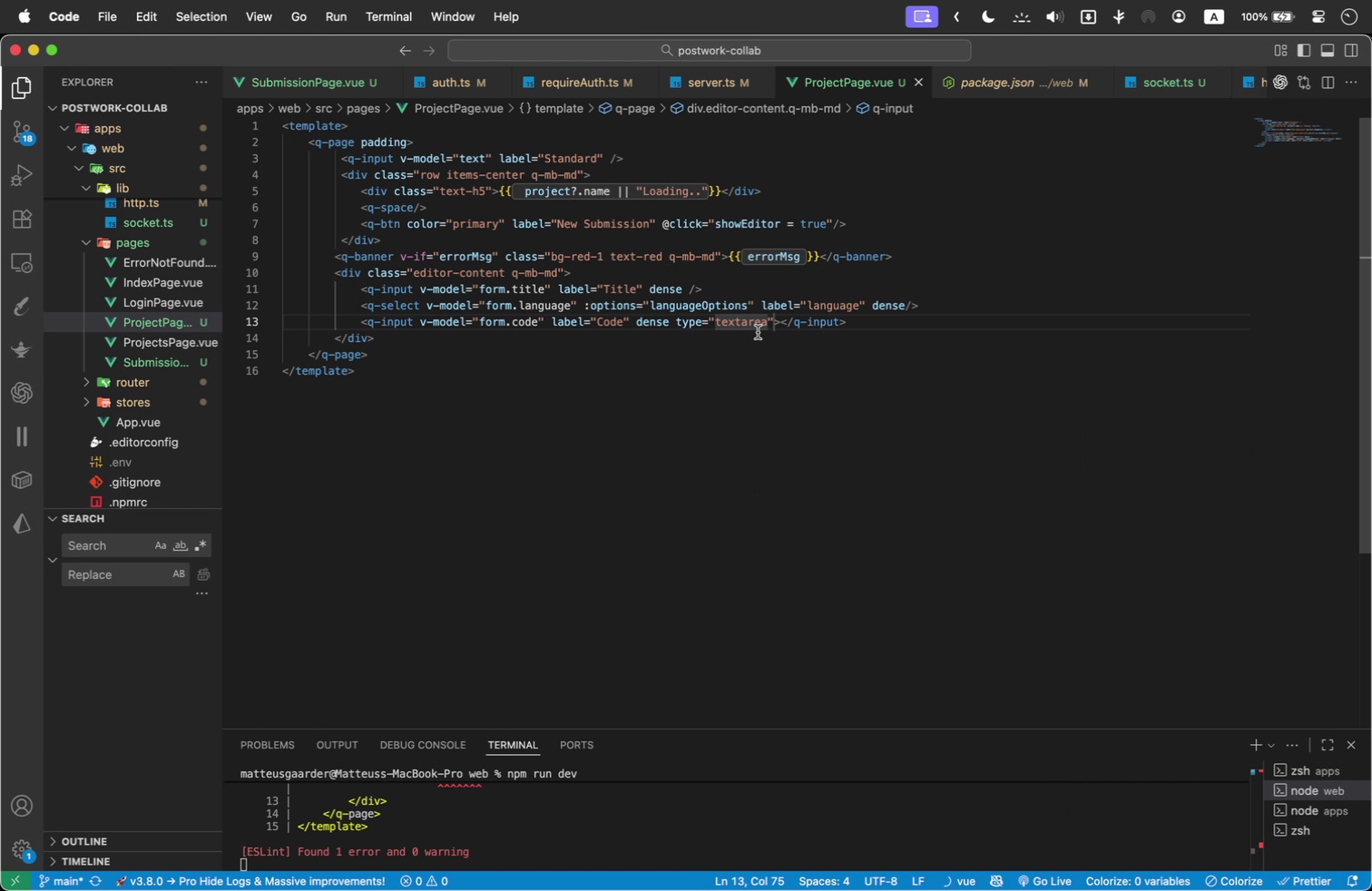 
left_click([779, 325])
 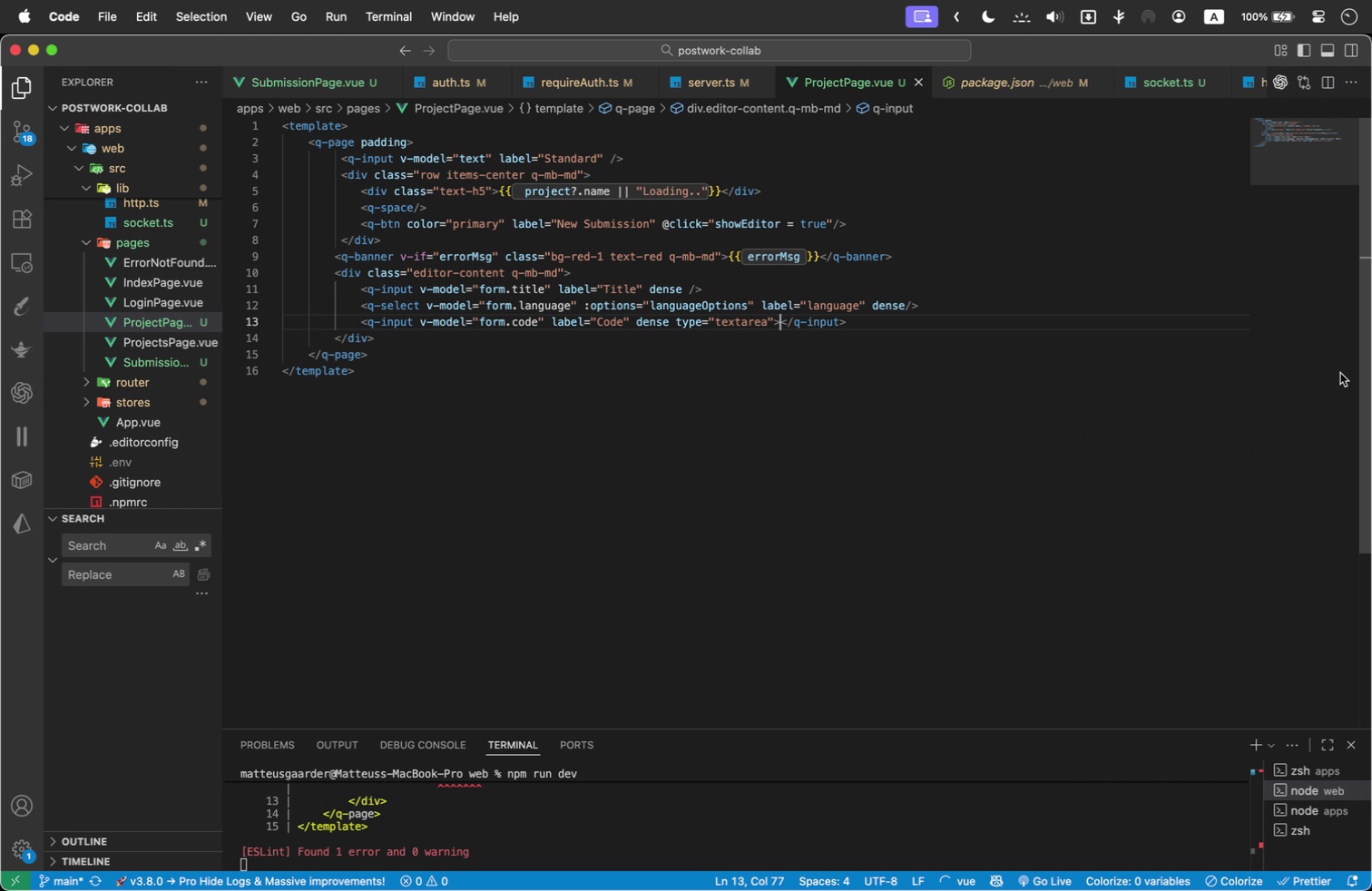 
key(ArrowLeft)
 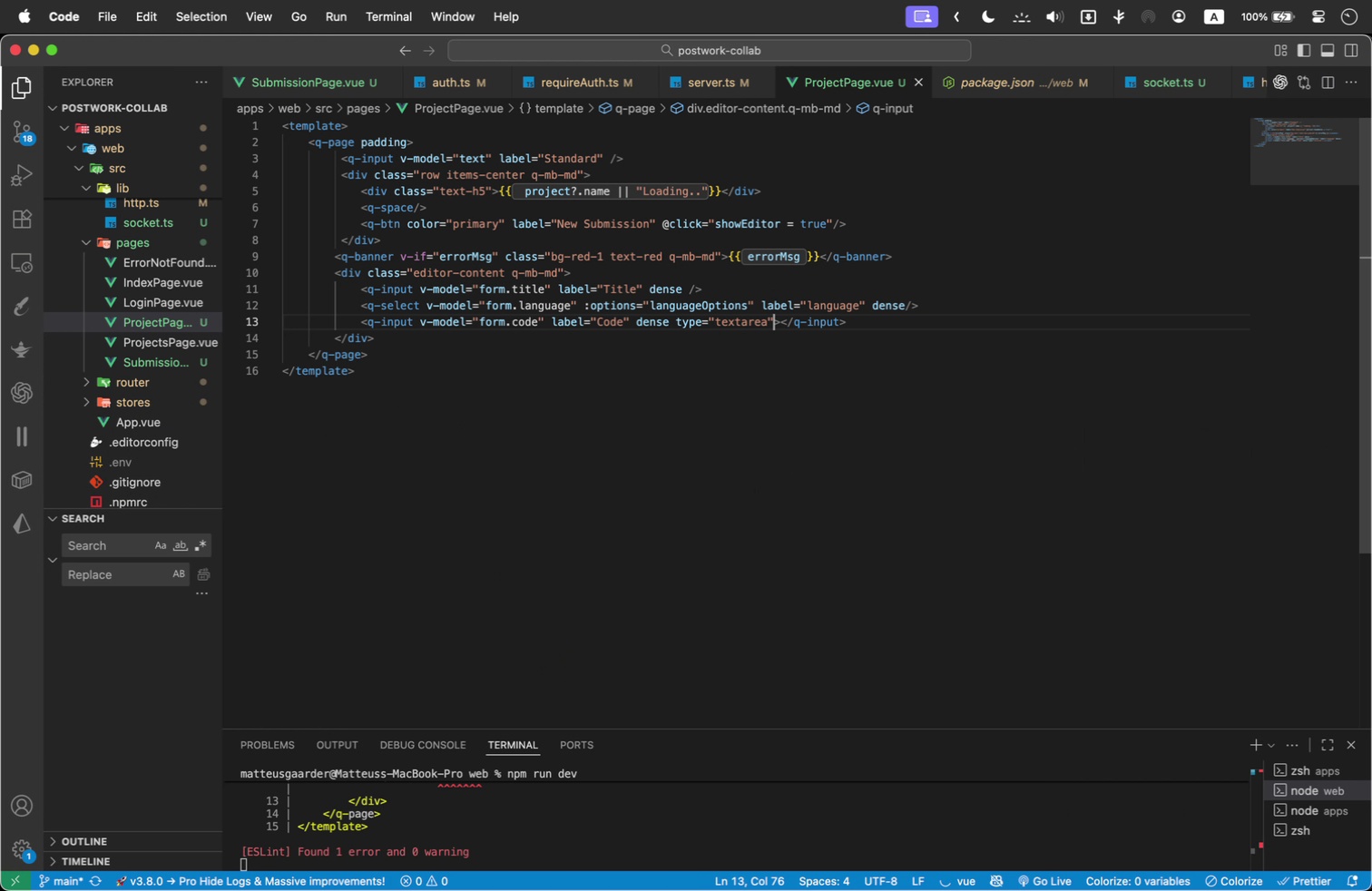 
wait(5.72)
 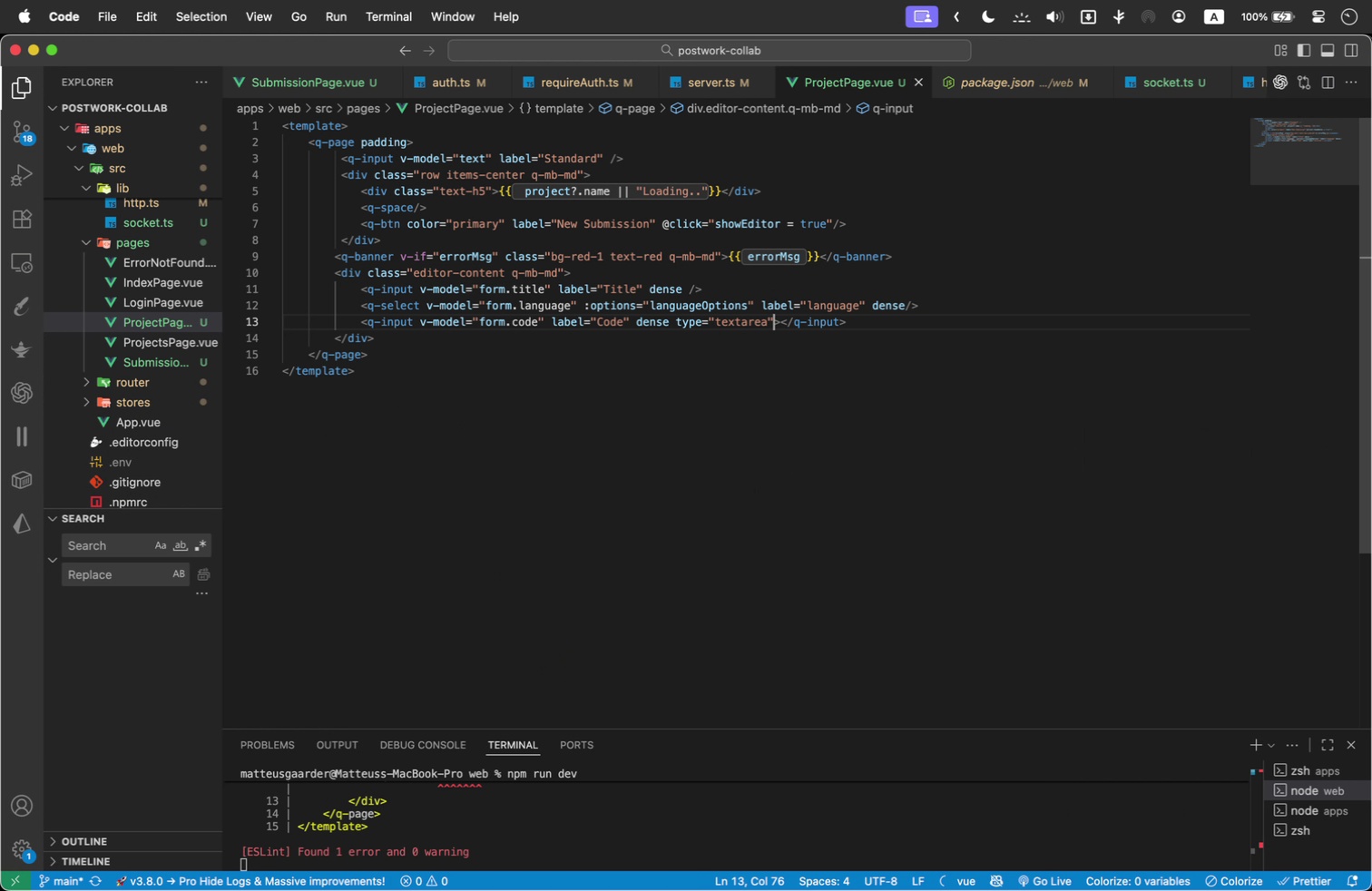 
type( filled)
 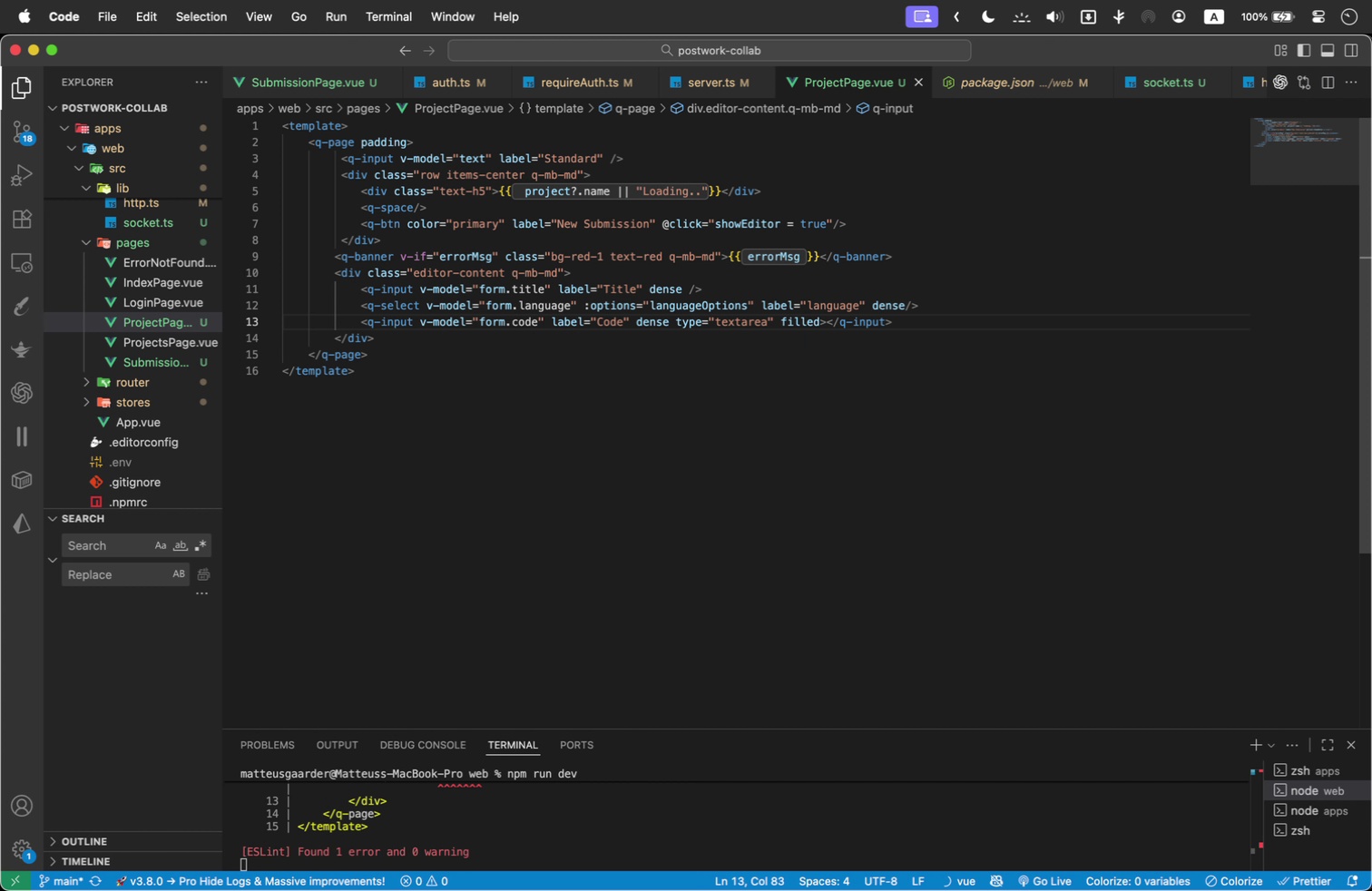 
key(Meta+Tab)
 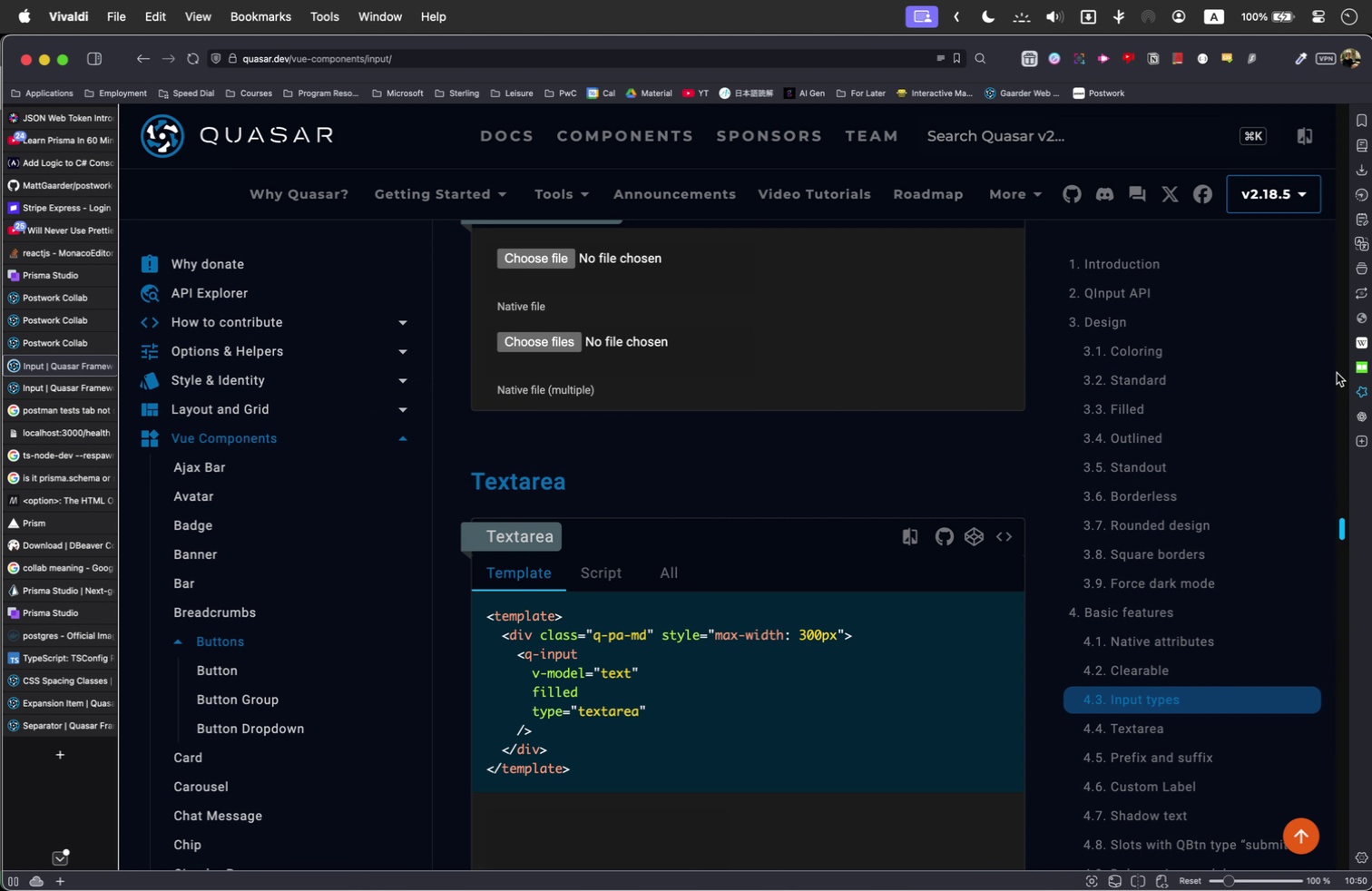 
scroll: coordinate [610, 545], scroll_direction: down, amount: 9.0
 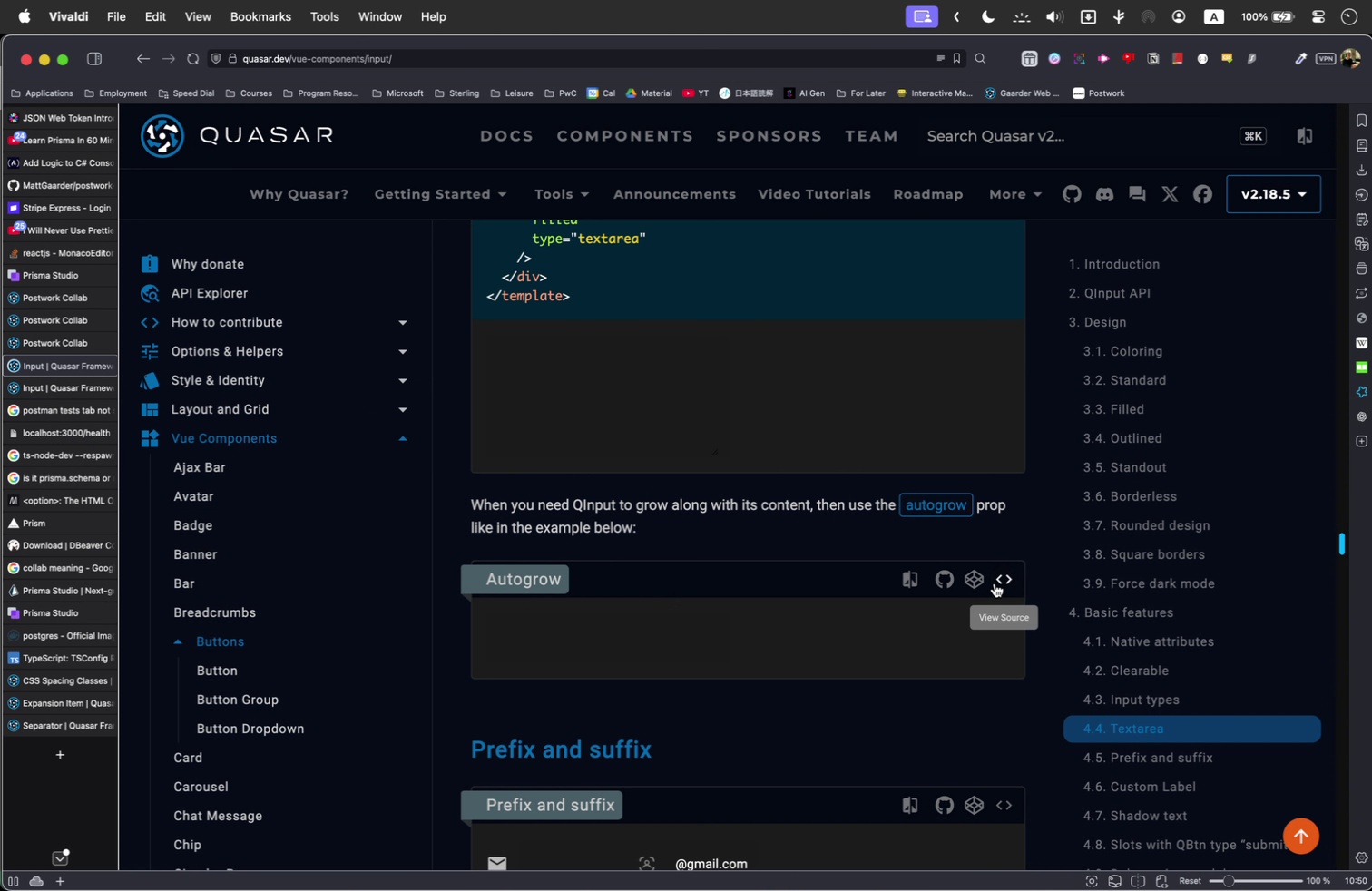 
left_click([769, 638])
 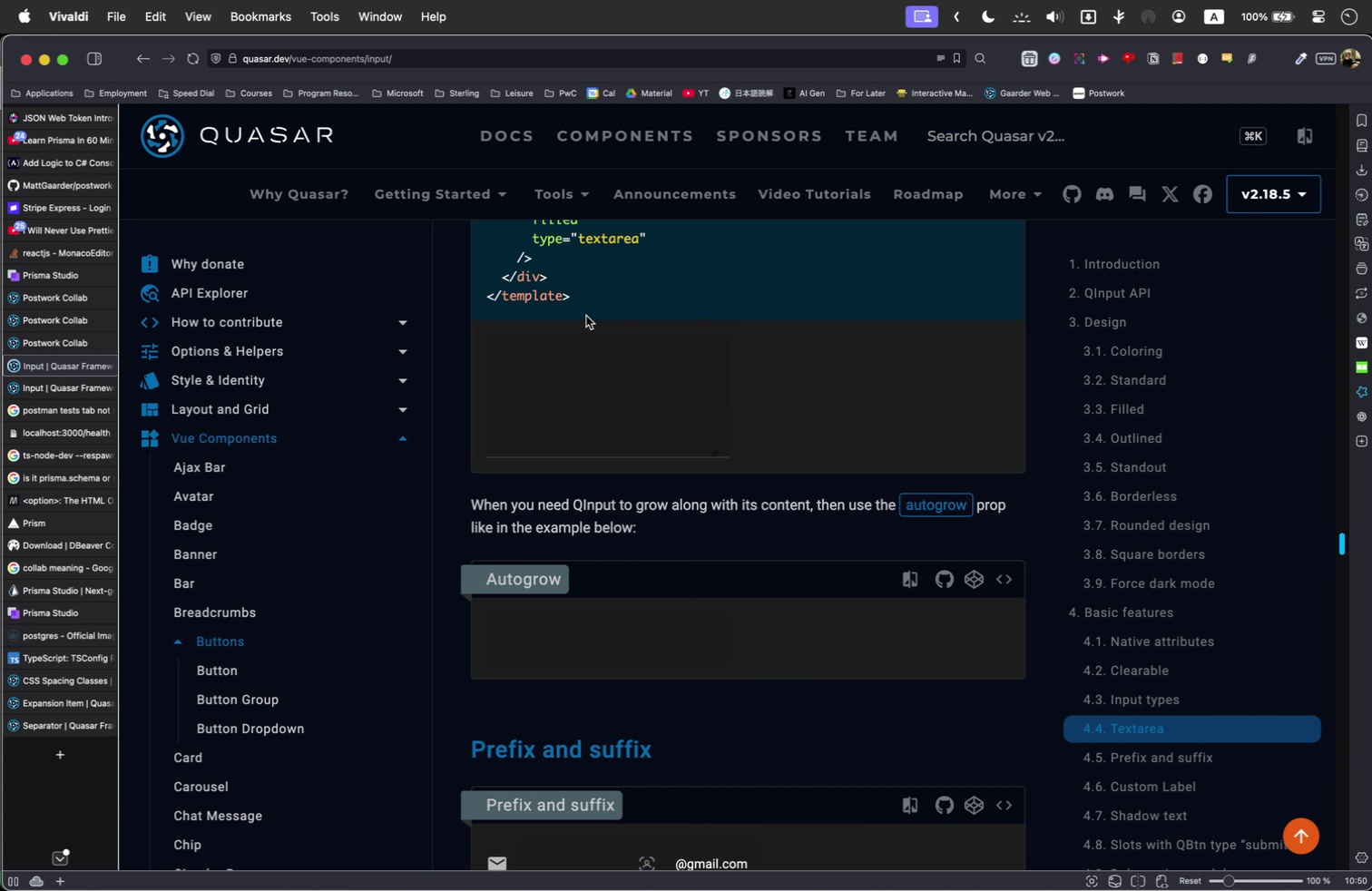 
left_click_drag(start_coordinate=[581, 300], to_coordinate=[468, 357])
 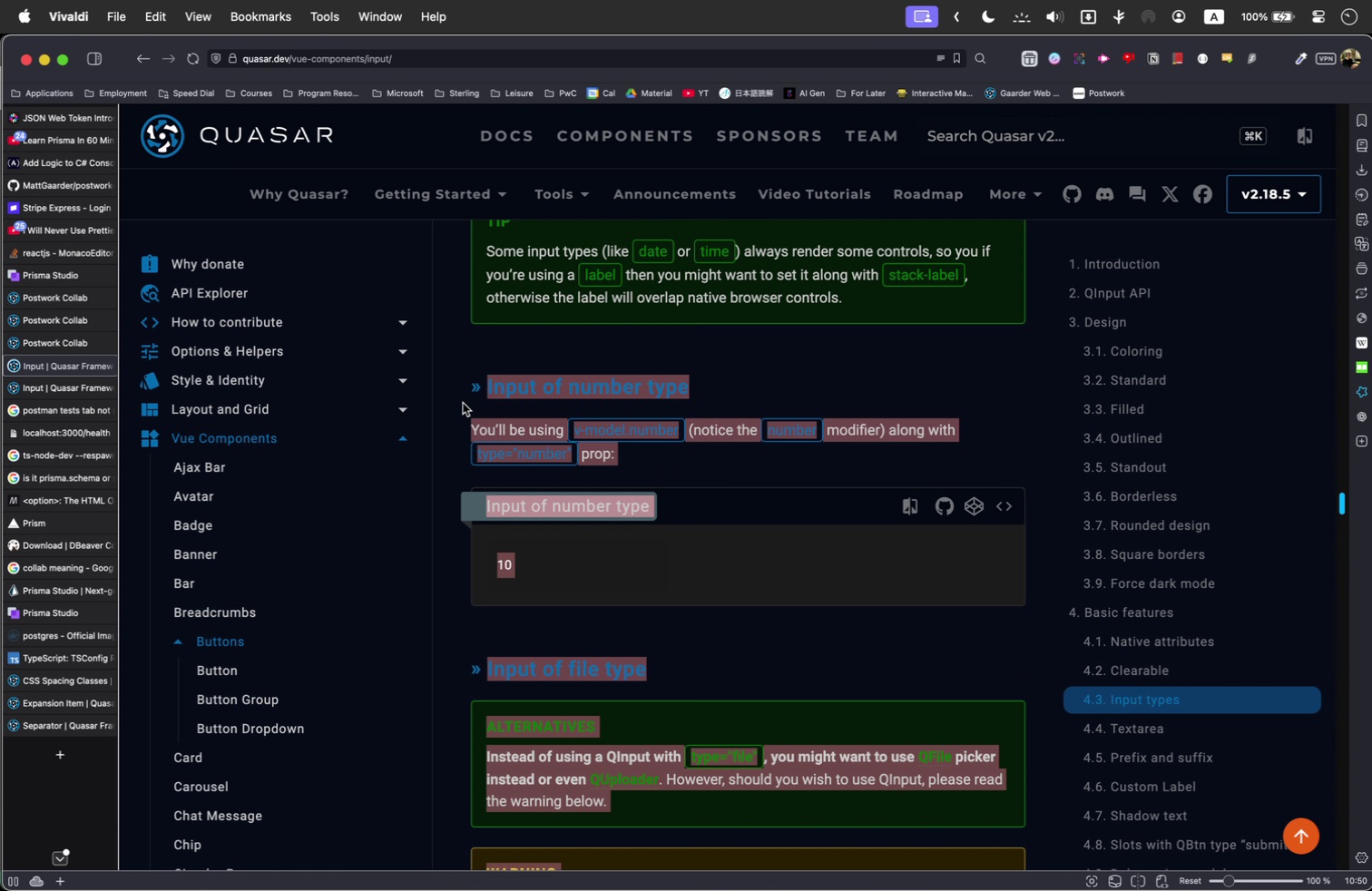 
scroll: coordinate [651, 357], scroll_direction: up, amount: 26.0
 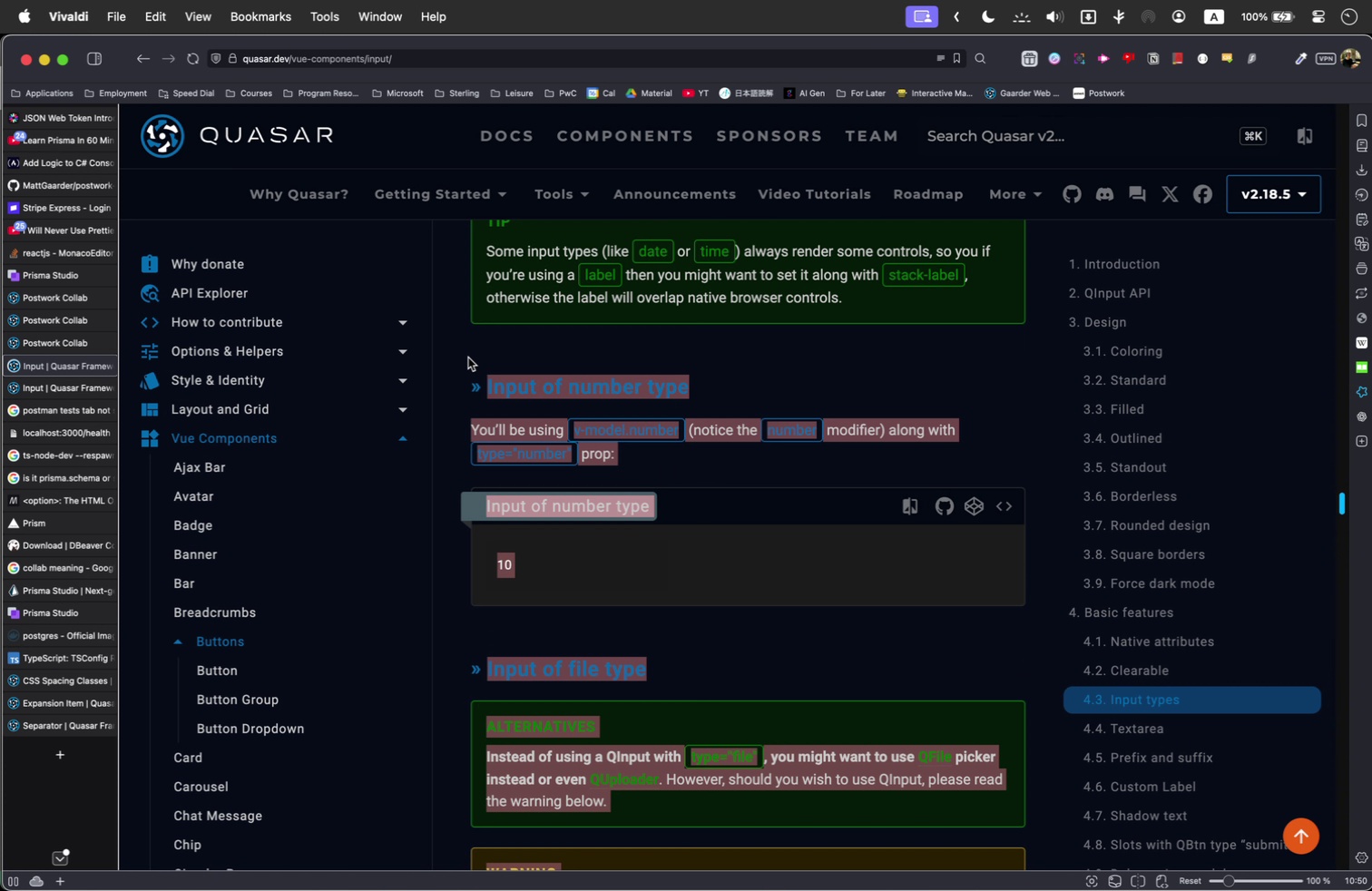 
key(Meta+C)
 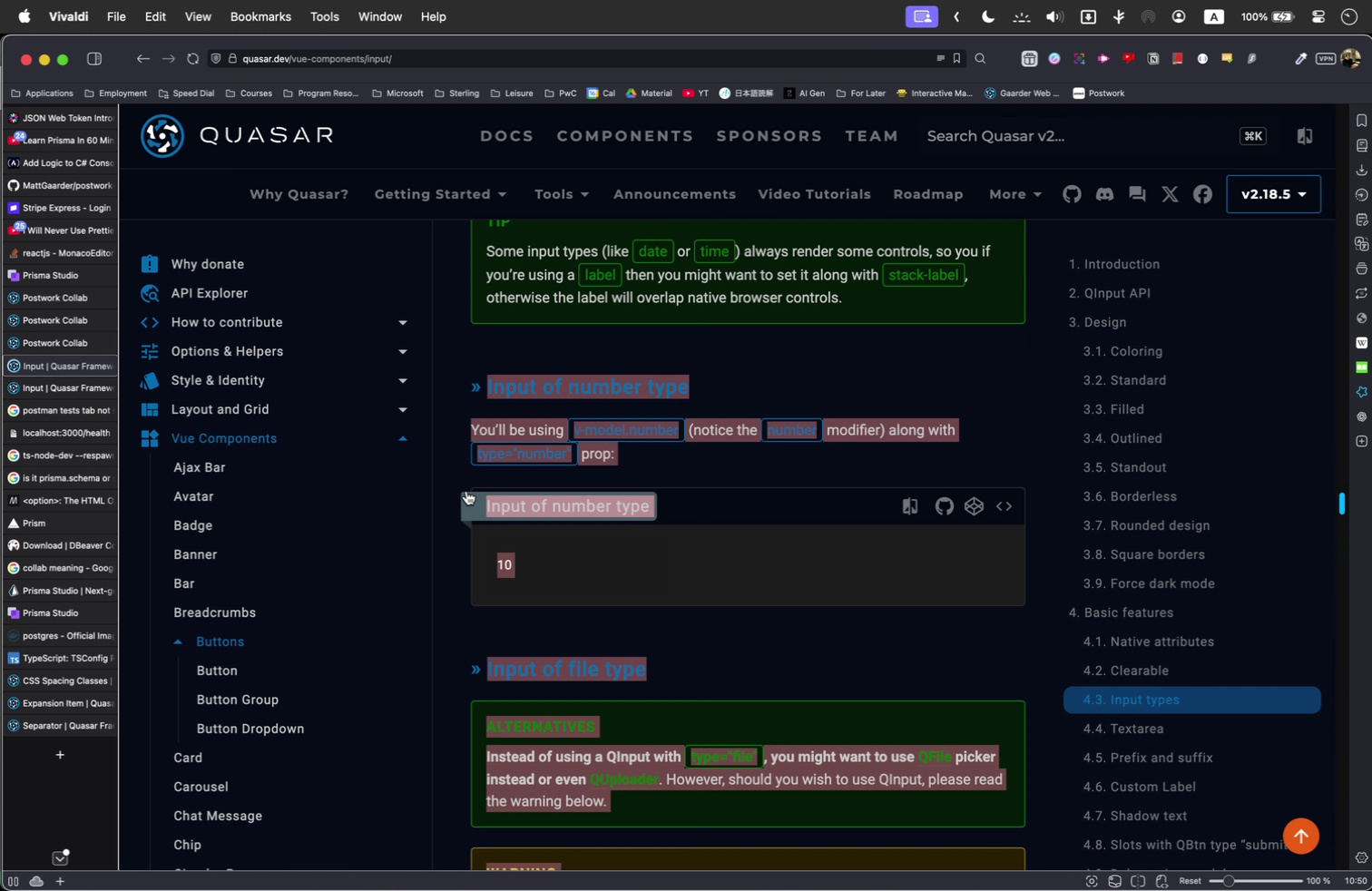 
scroll: coordinate [529, 578], scroll_direction: down, amount: 62.0
 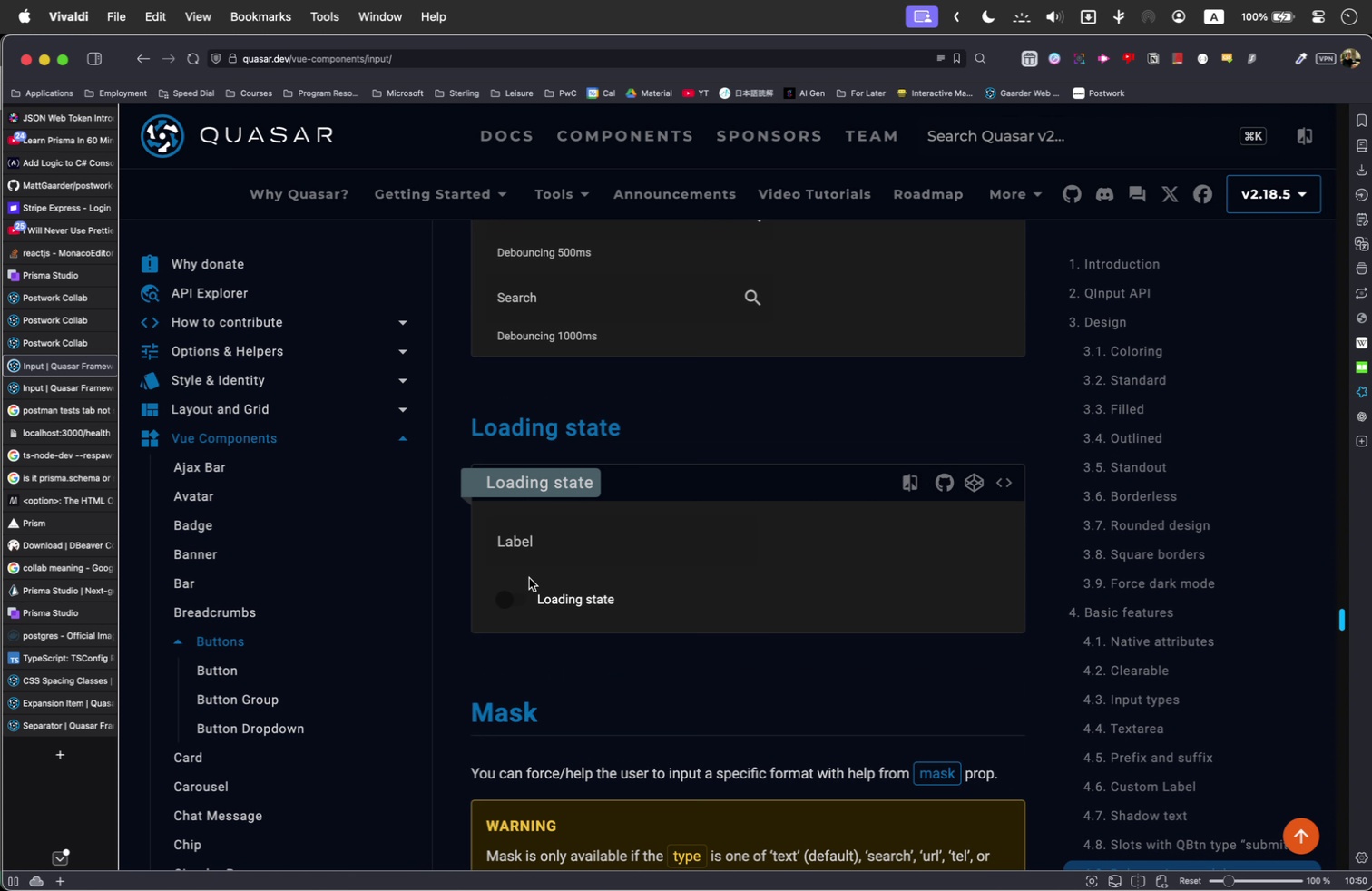 
scroll: coordinate [529, 578], scroll_direction: up, amount: 48.0
 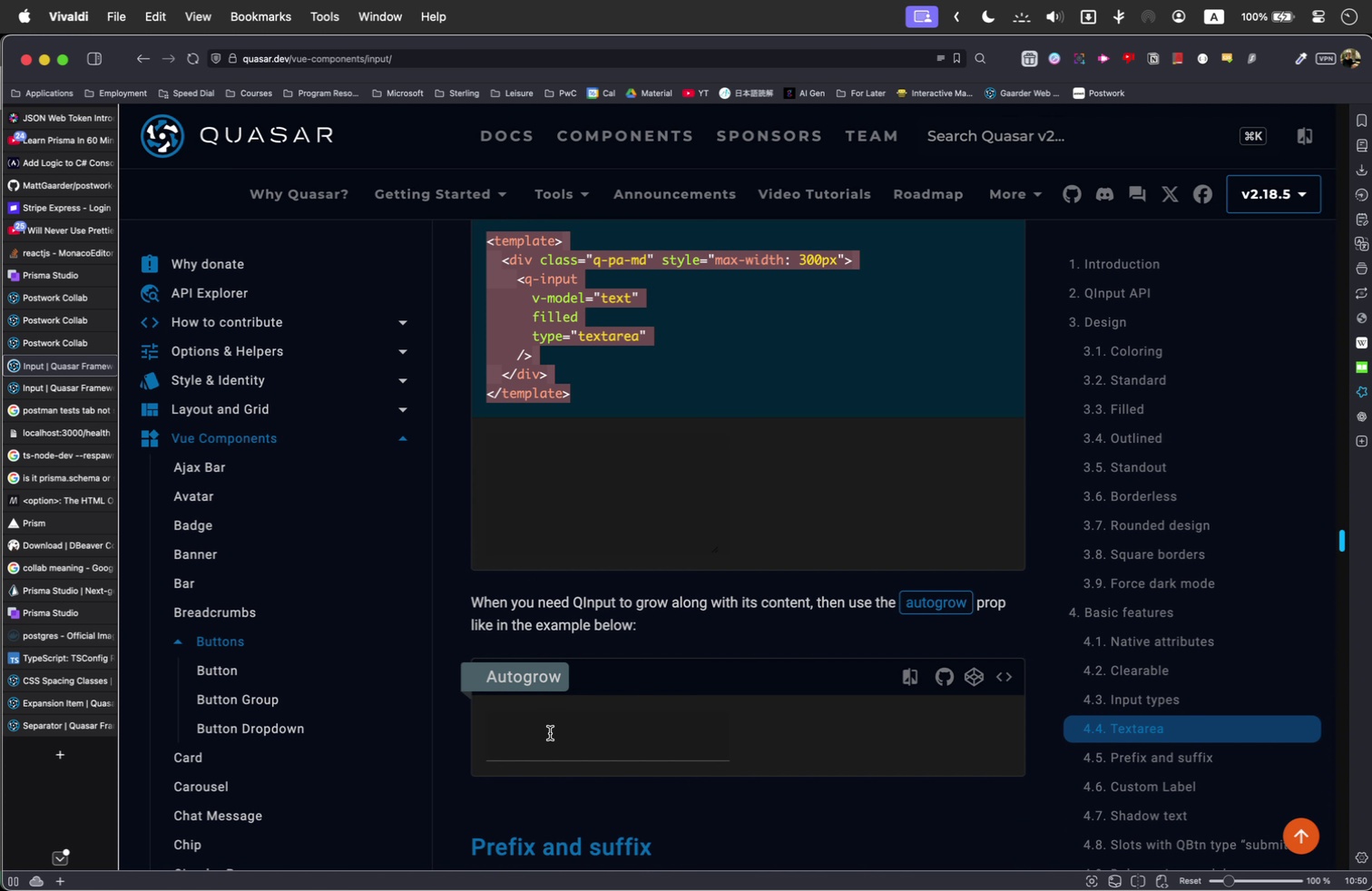 
left_click([550, 733])
 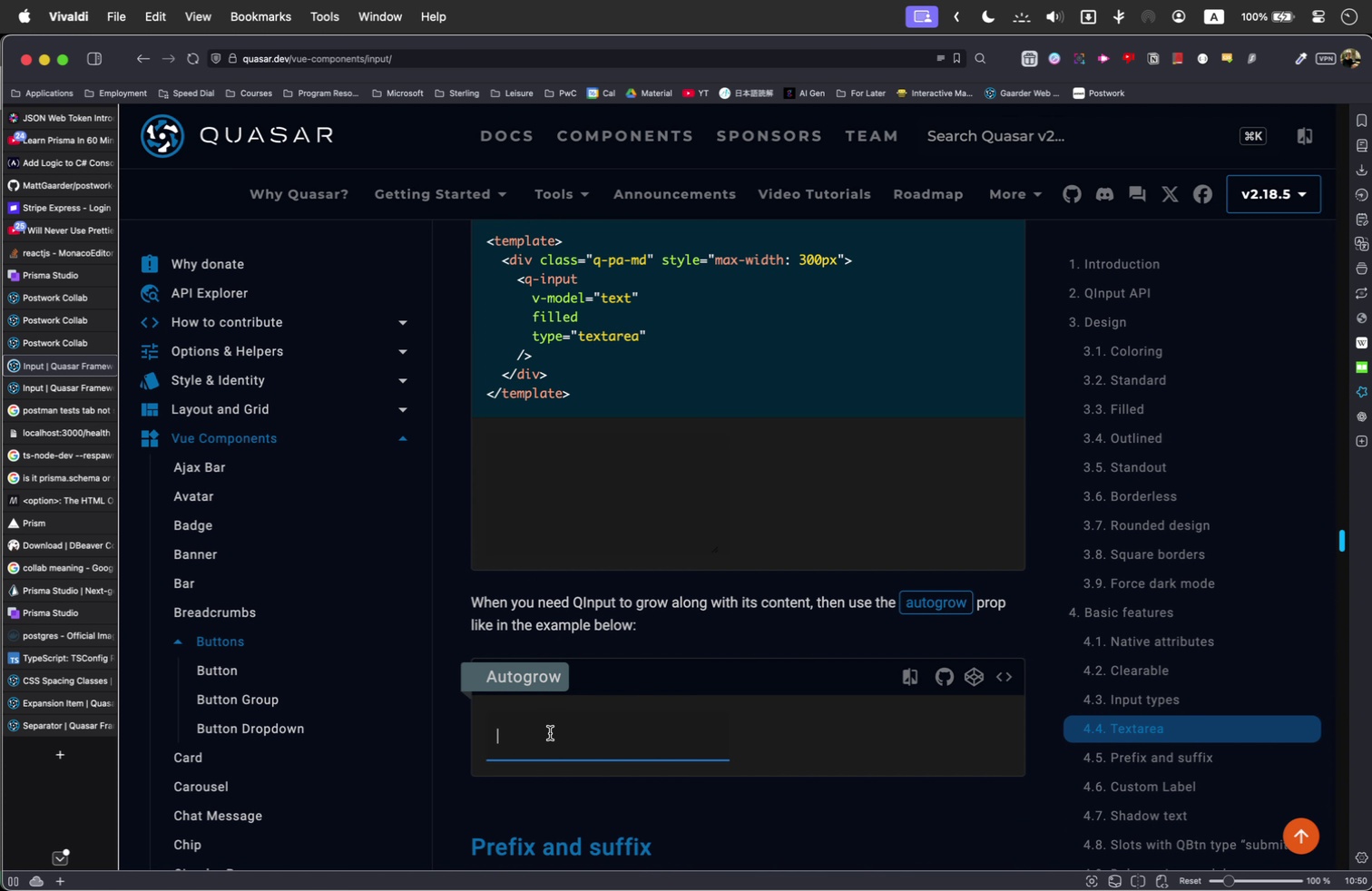 
key(Meta+V)
 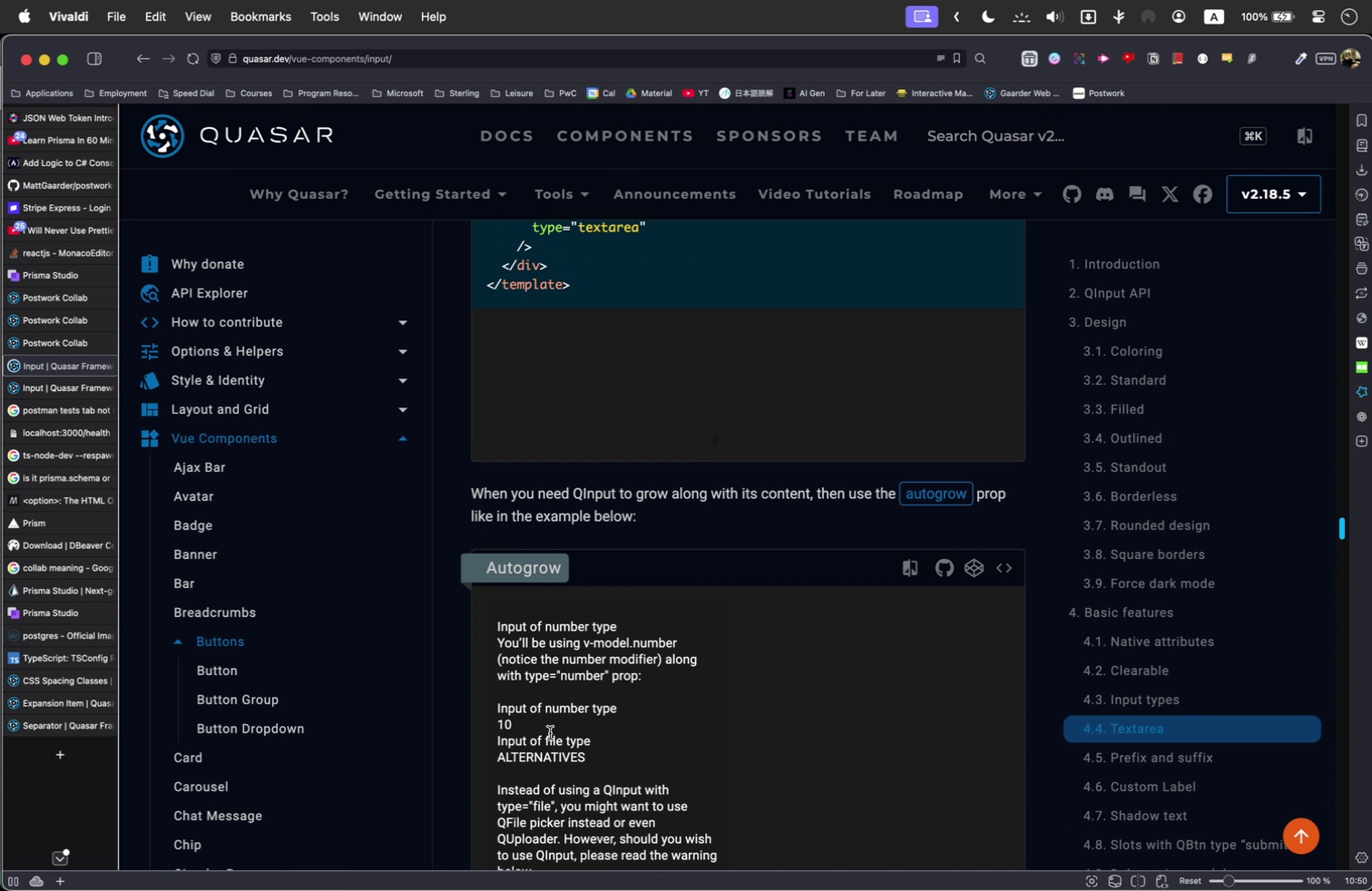 
scroll: coordinate [550, 733], scroll_direction: down, amount: 6.0
 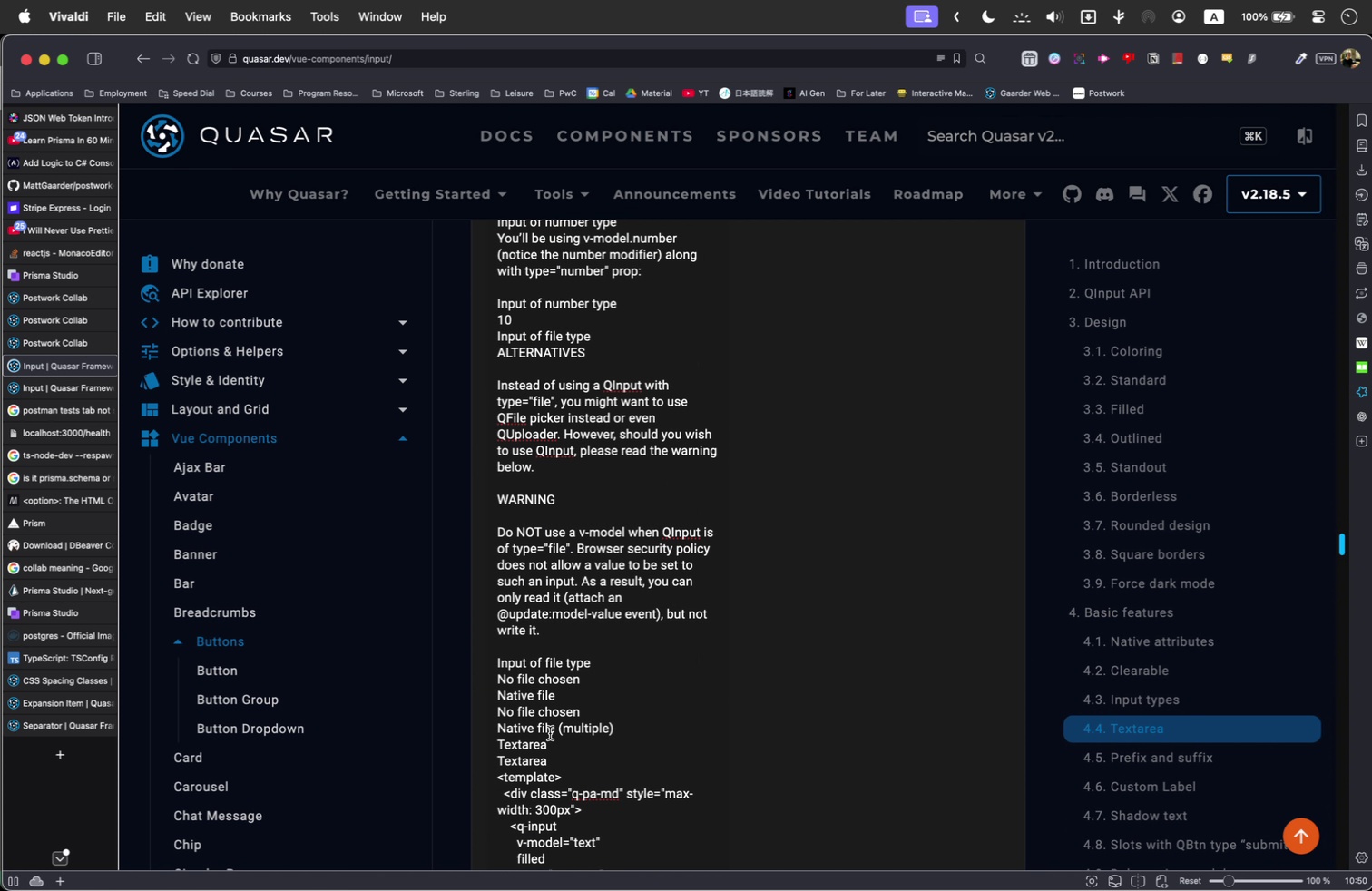 
scroll: coordinate [550, 733], scroll_direction: up, amount: 17.0
 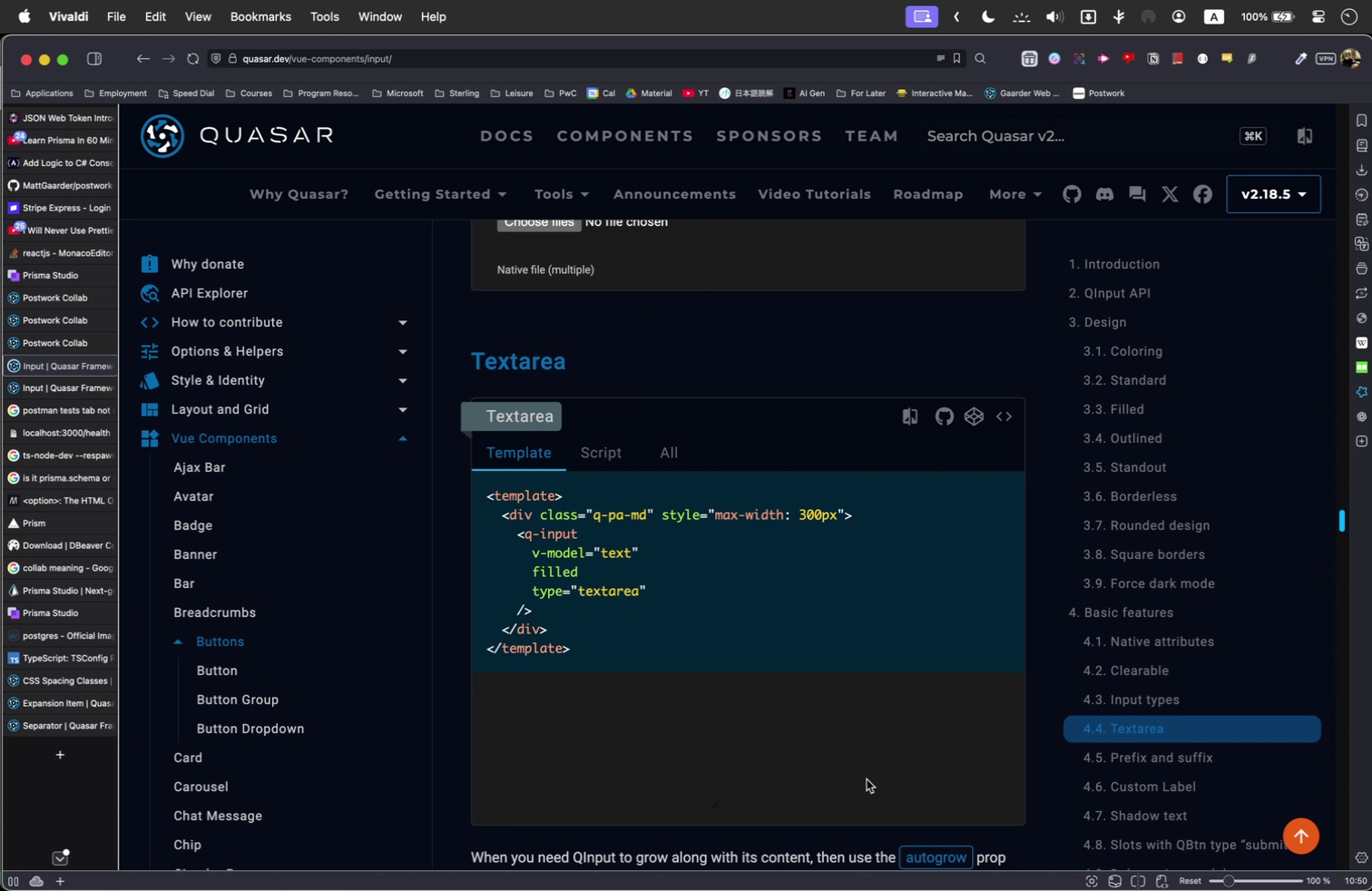 
scroll: coordinate [864, 778], scroll_direction: down, amount: 2.0
 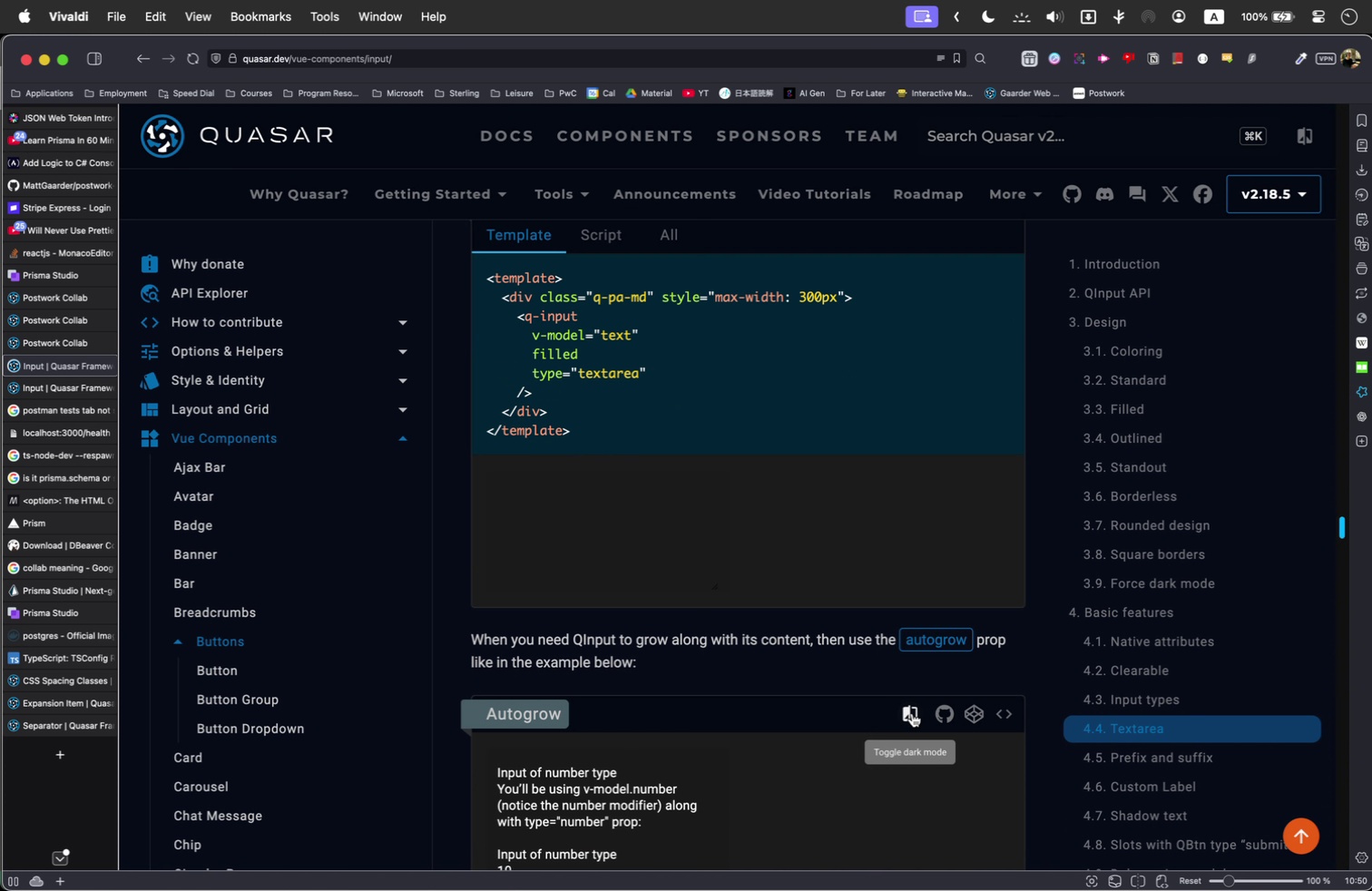 
scroll: coordinate [730, 624], scroll_direction: up, amount: 3.0
 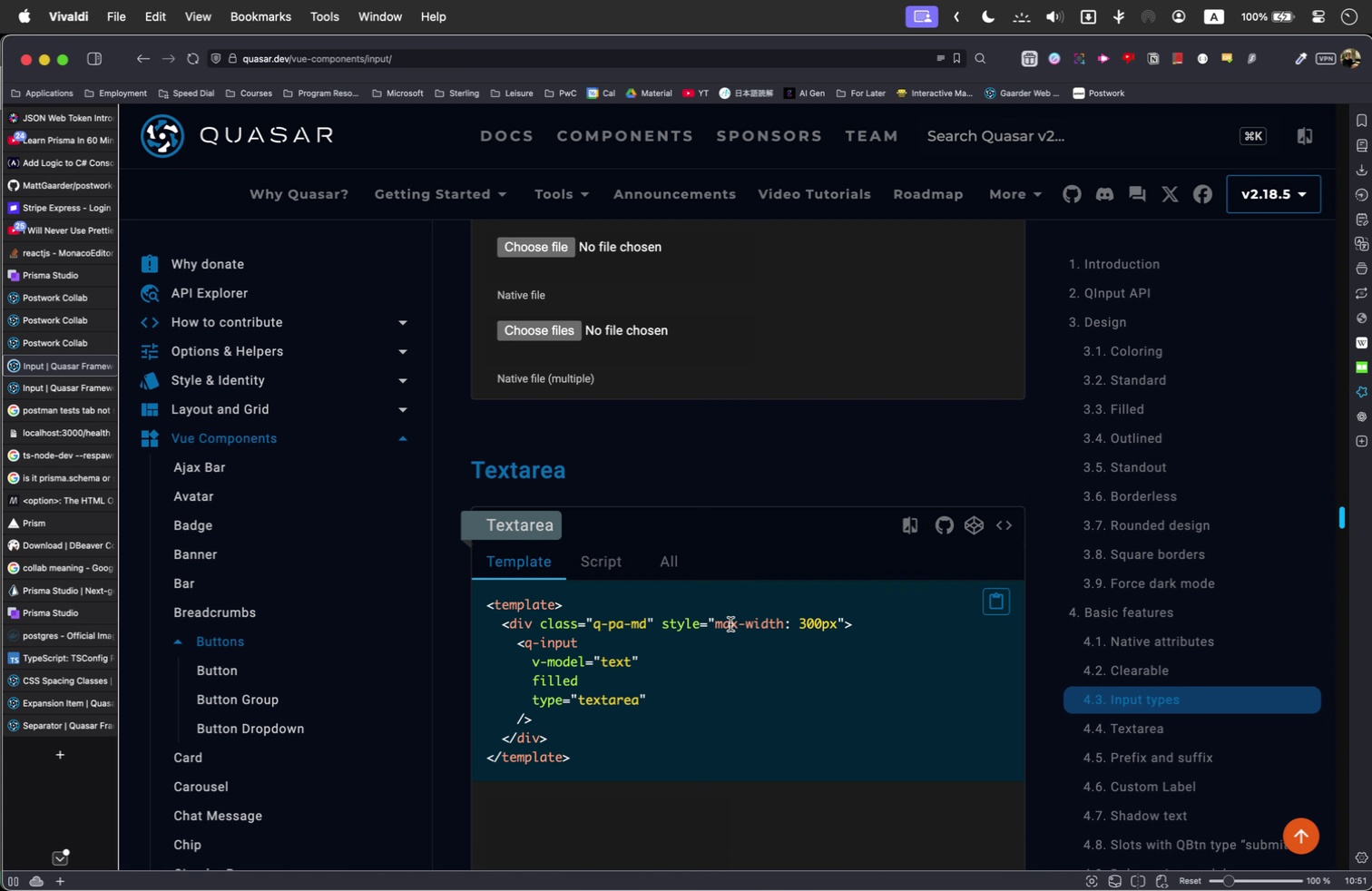 
scroll: coordinate [730, 624], scroll_direction: down, amount: 9.0
 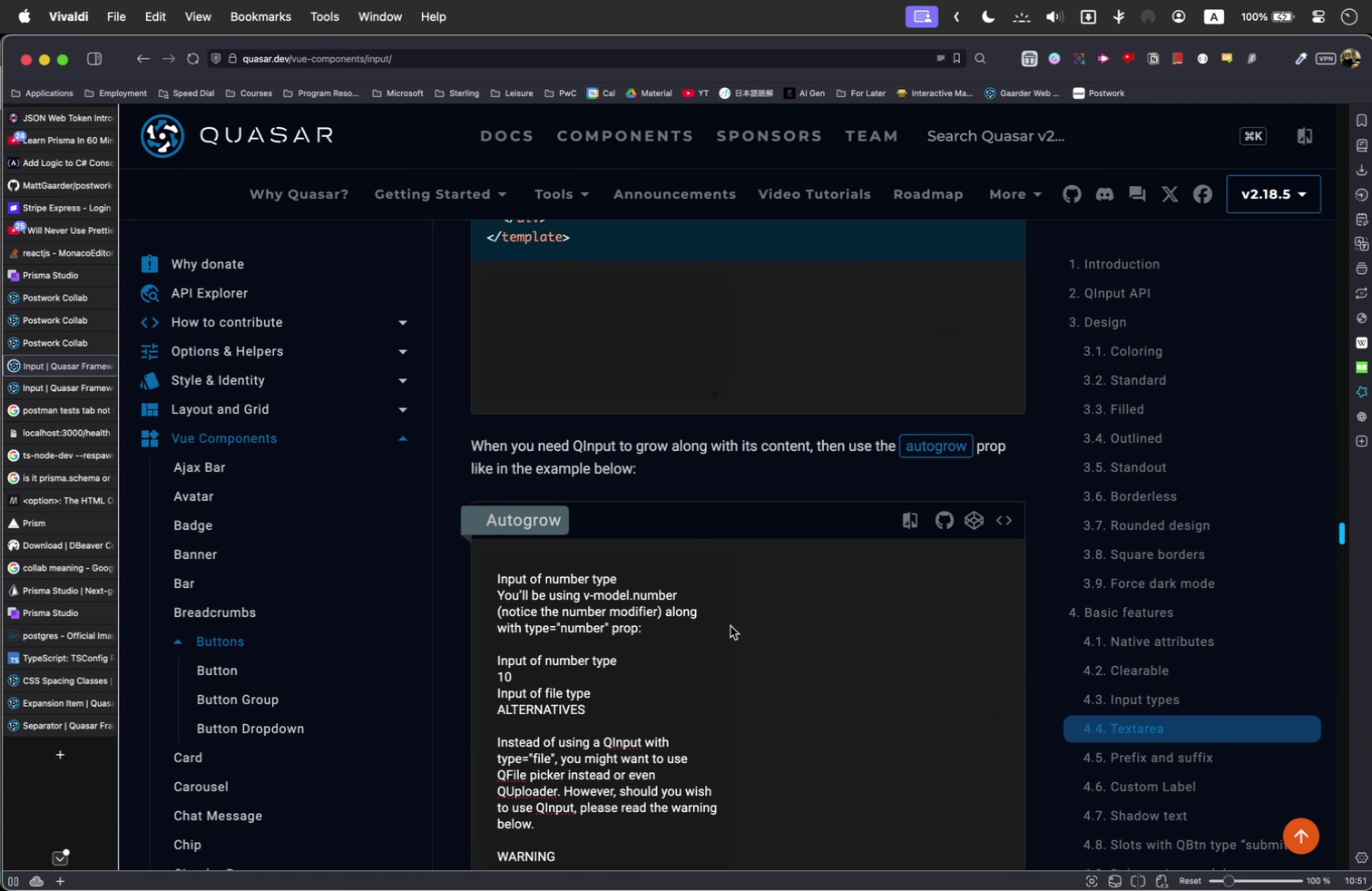 
key(Meta+Tab)
 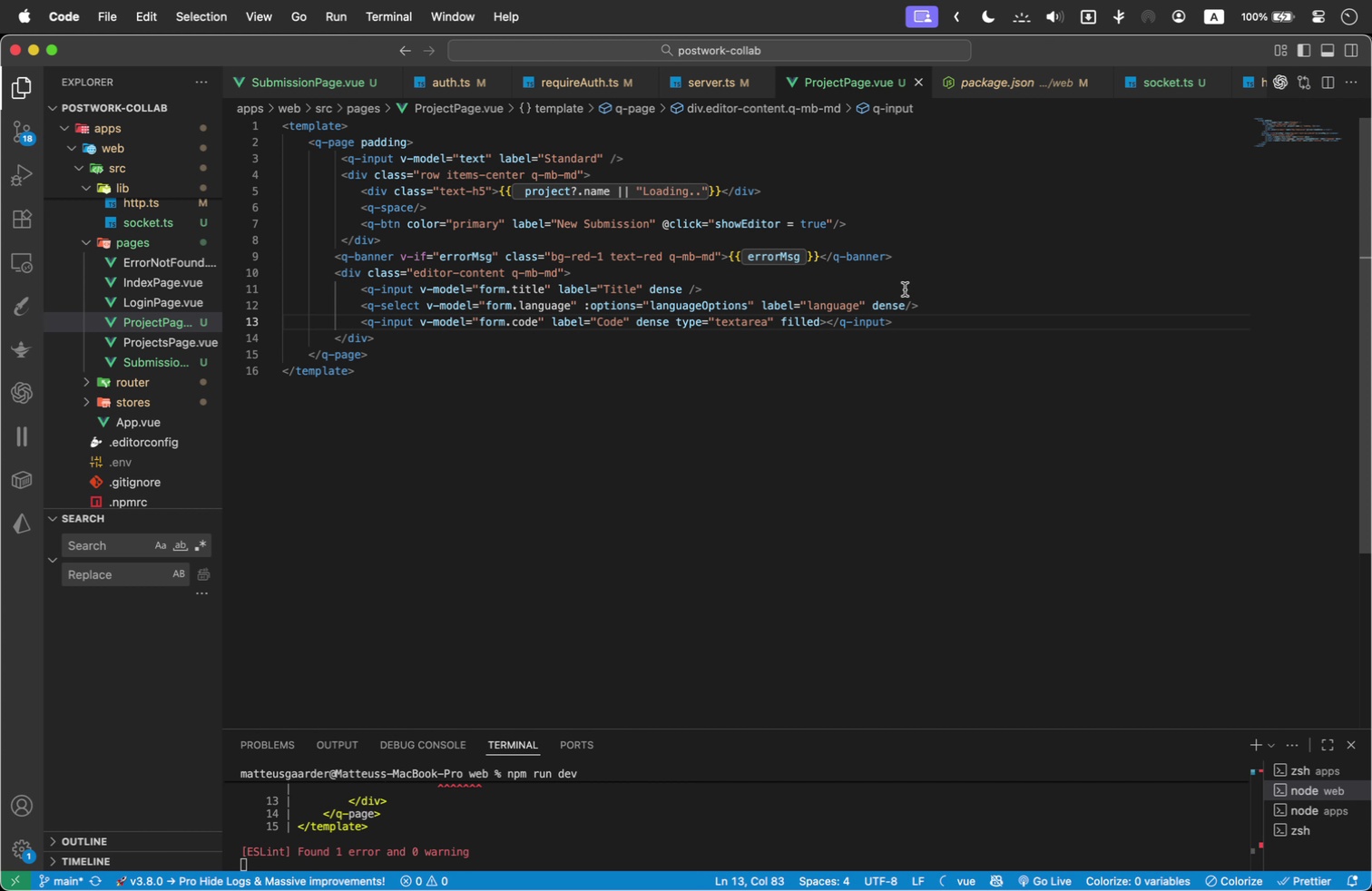 
type( autogrow cla)
 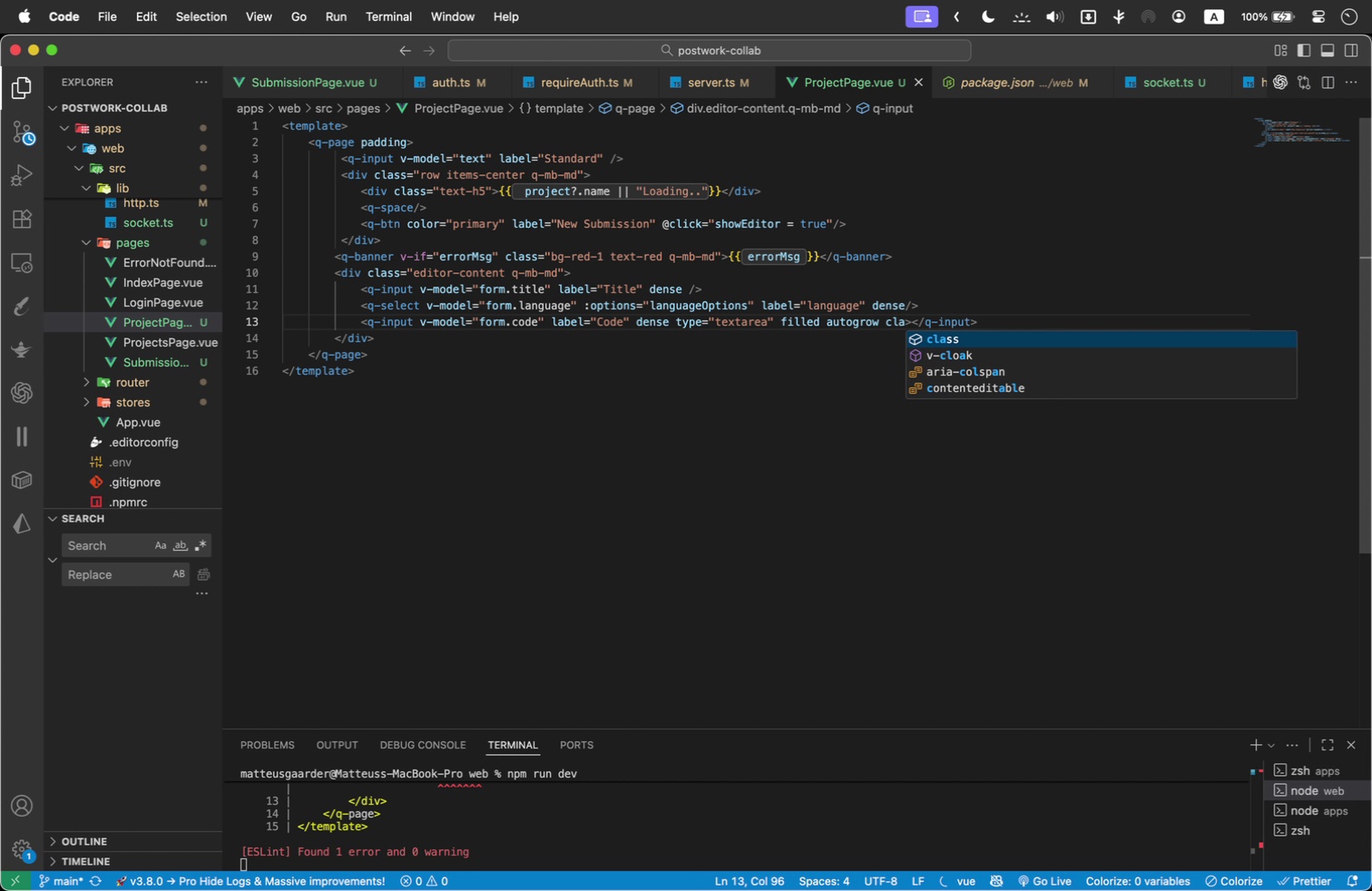 
key(Enter)
 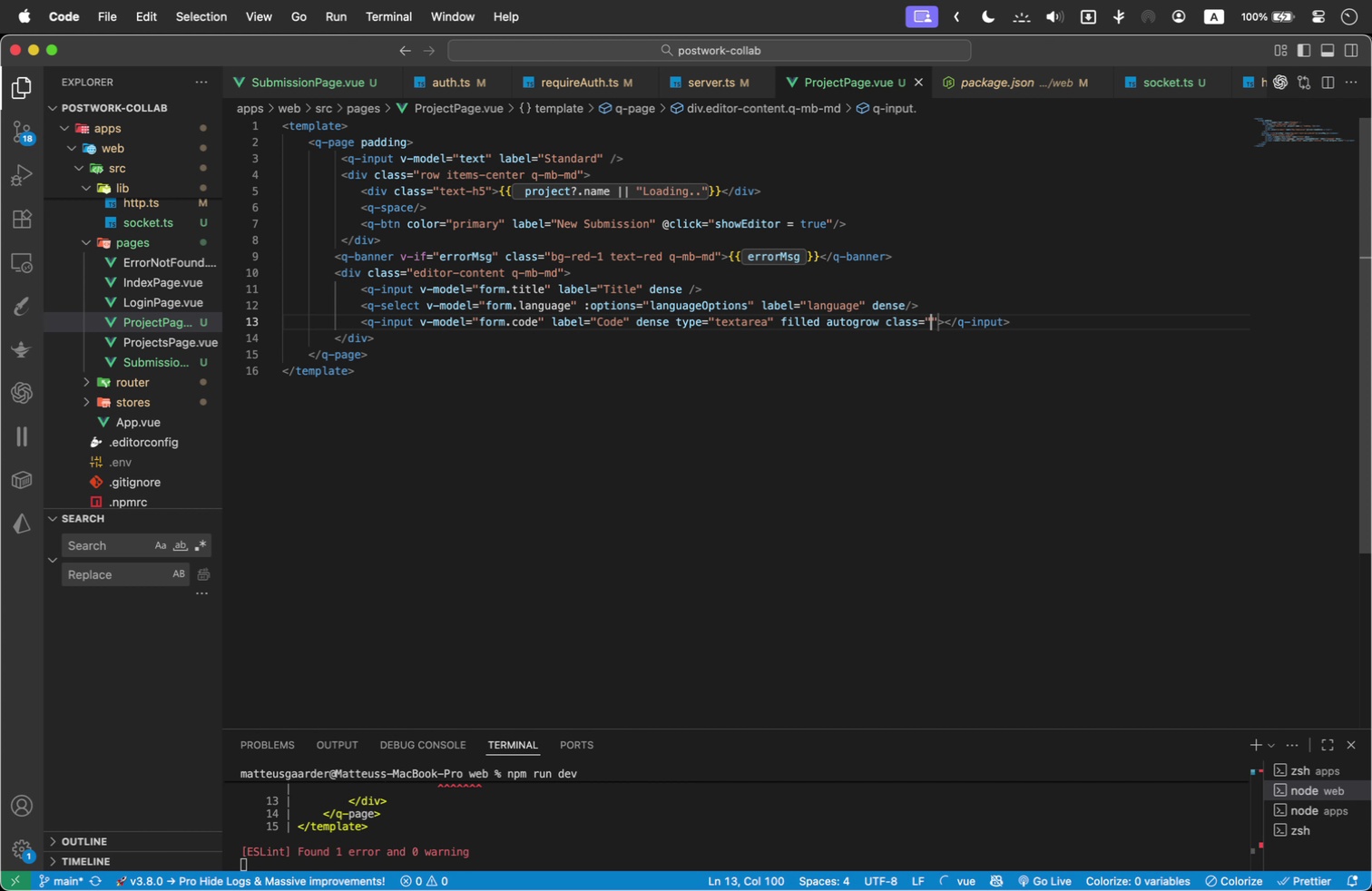 
type(m)
key(Backspace)
type(q-mb-md)
 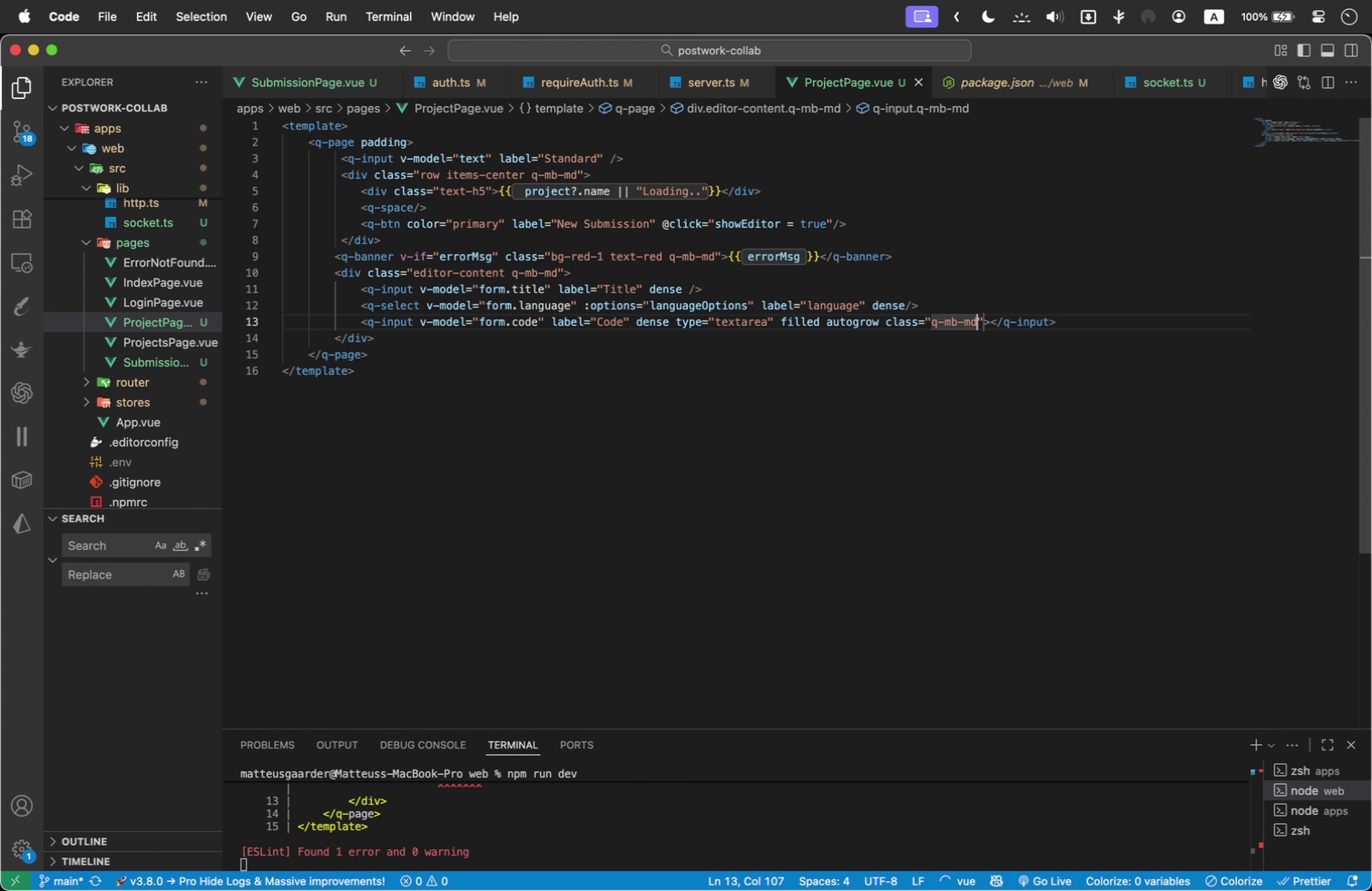 
key(ArrowRight)
 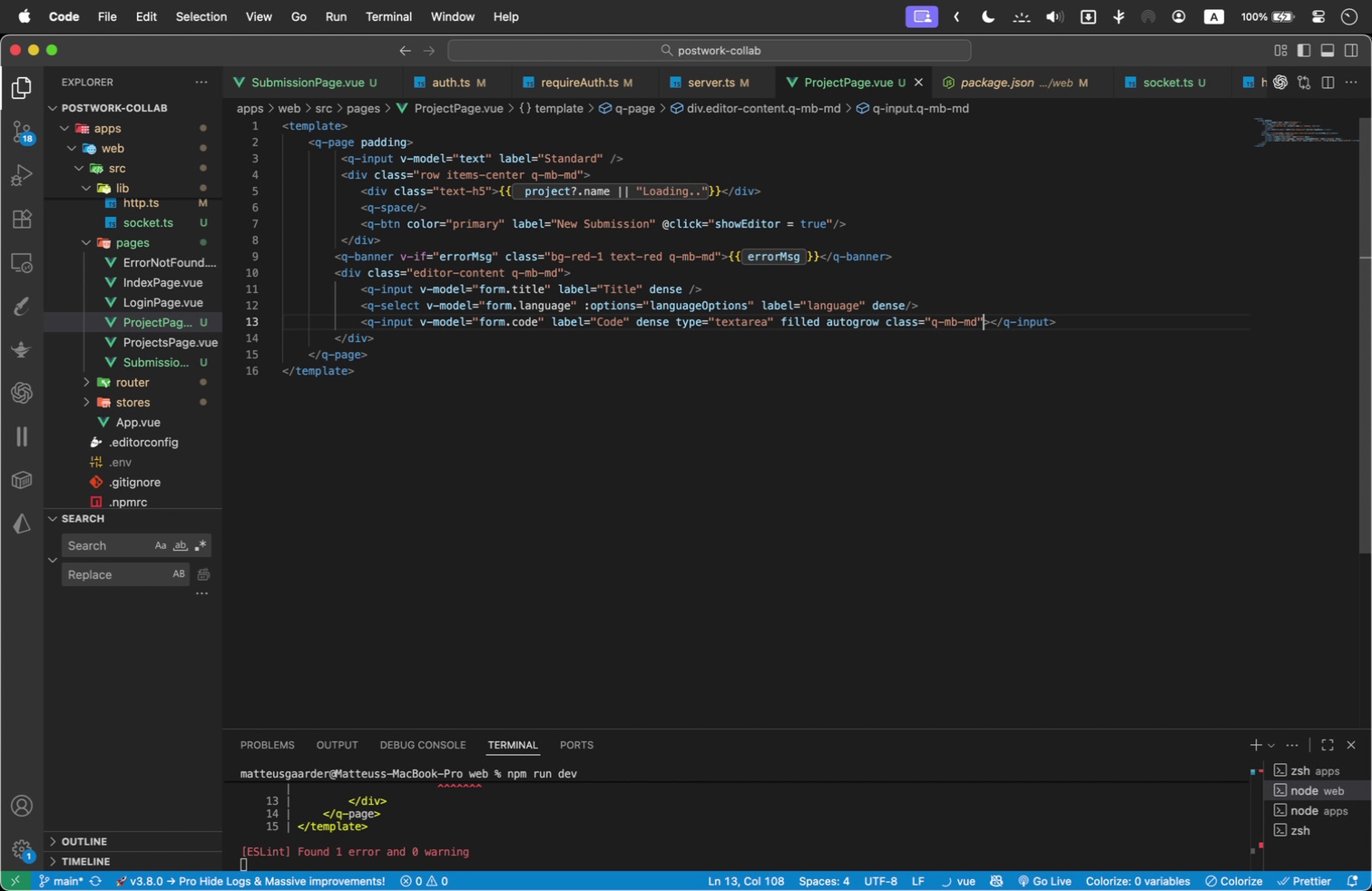 
key(ArrowRight)
 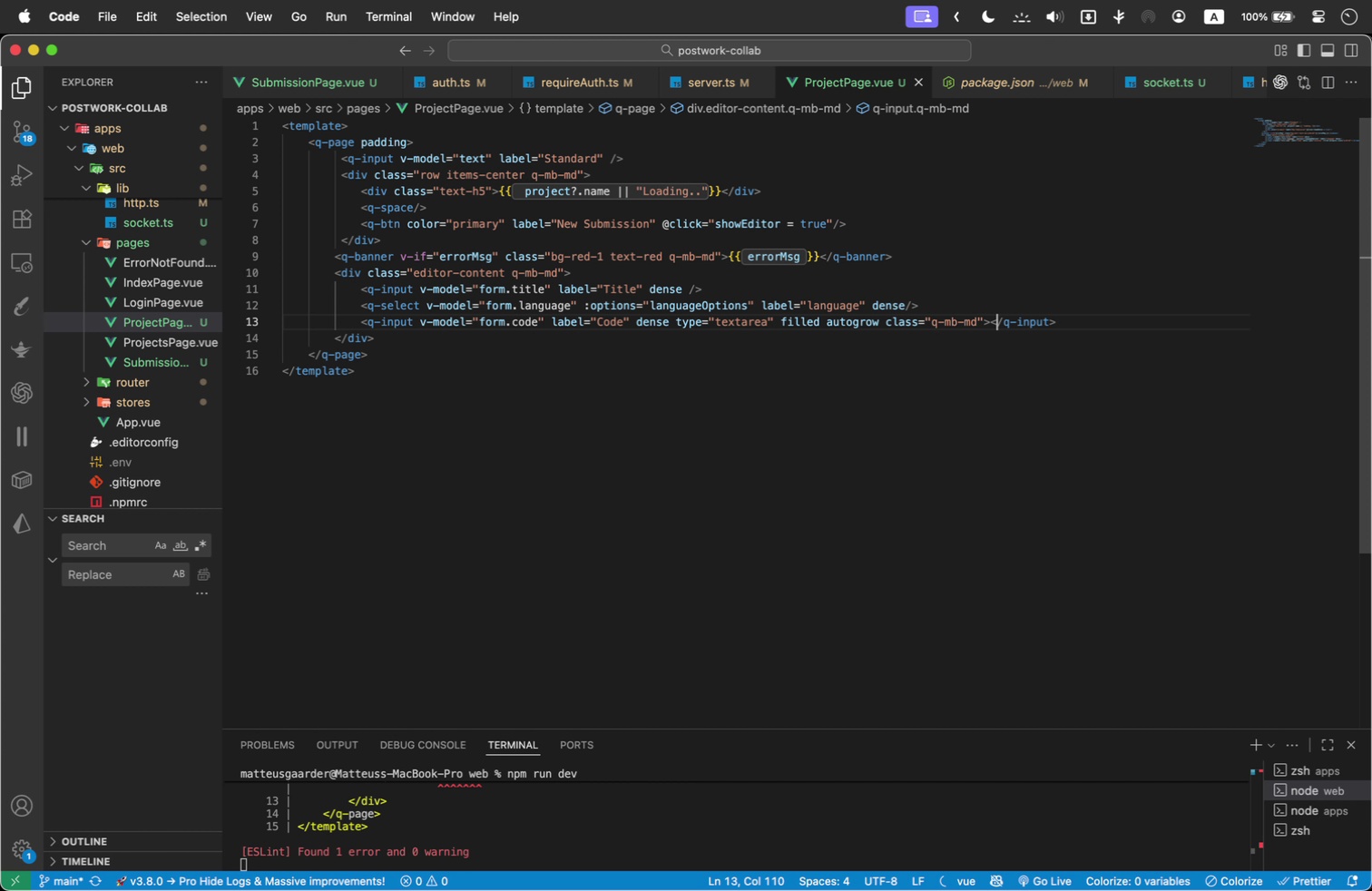 
key(ArrowRight)
 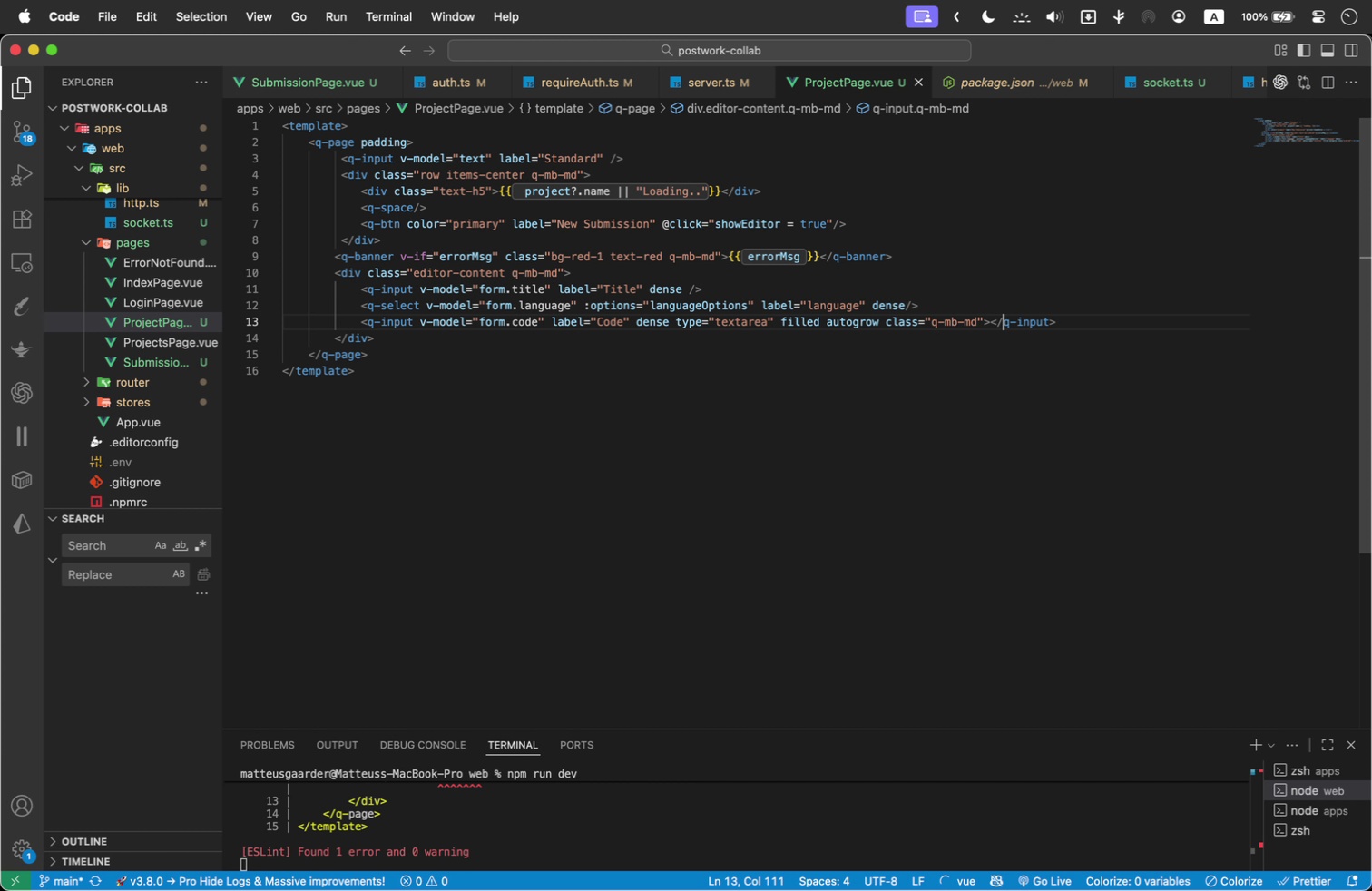 
key(ArrowRight)
 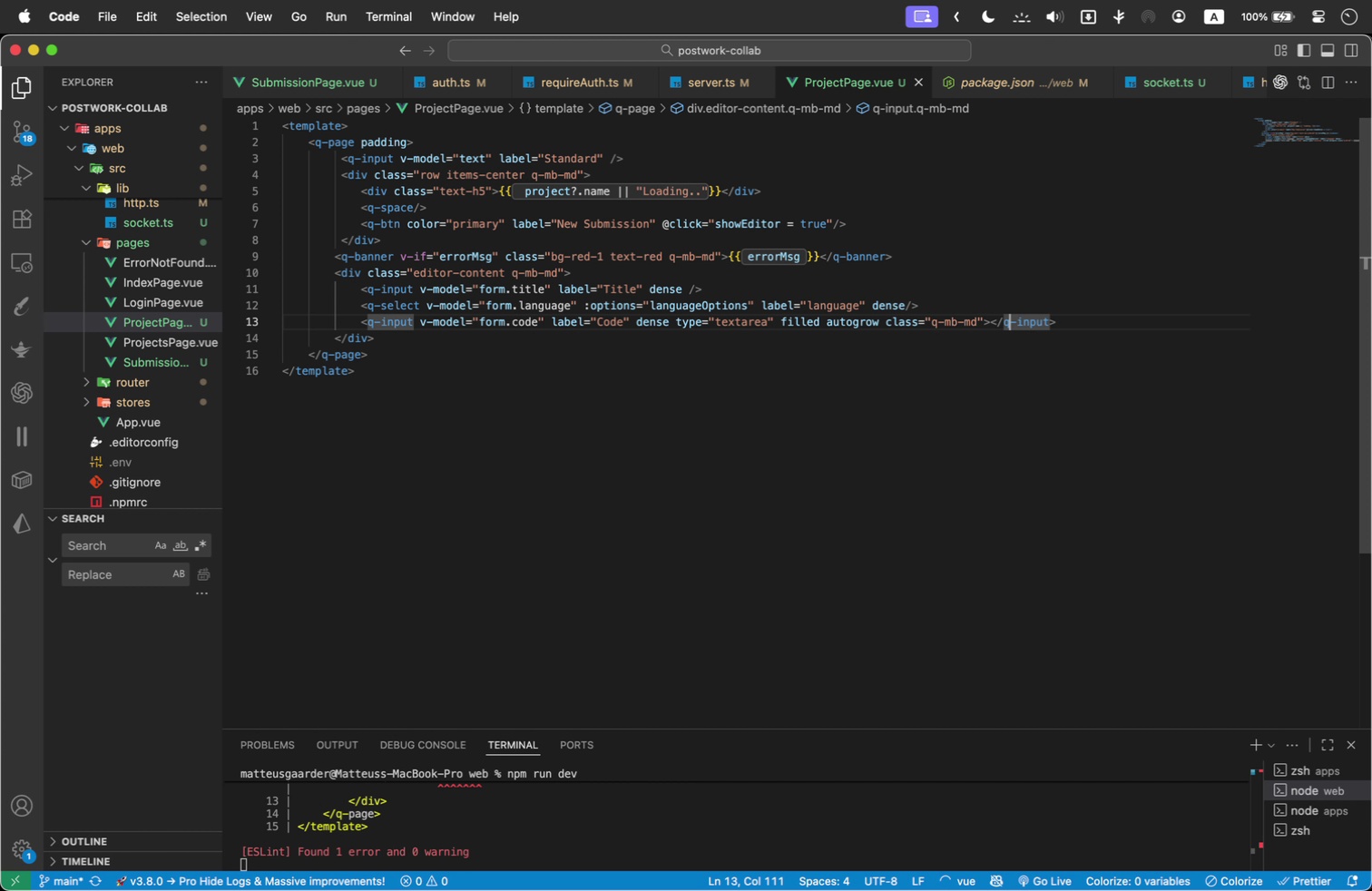 
key(ArrowRight)
 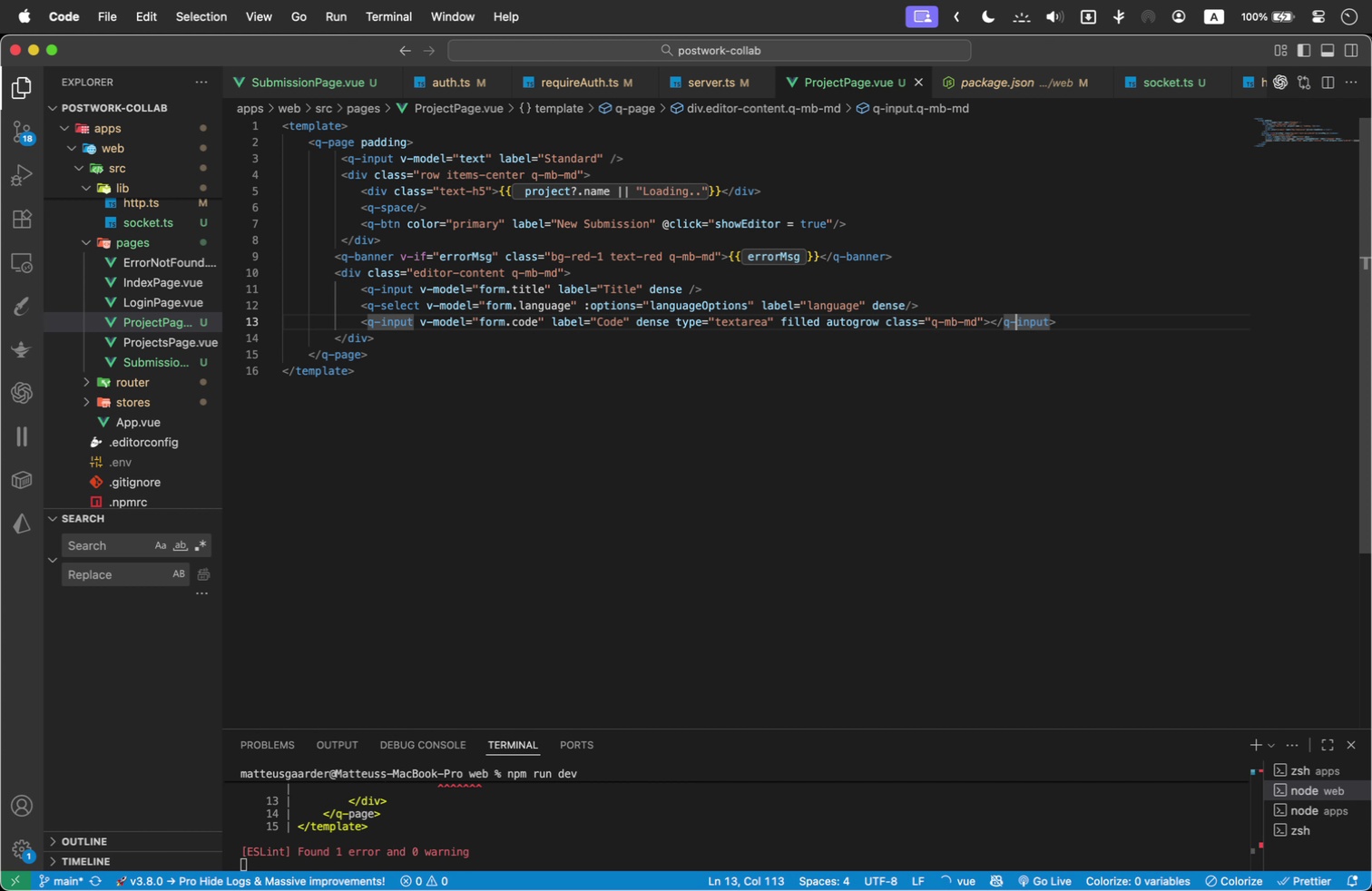 
key(ArrowRight)
 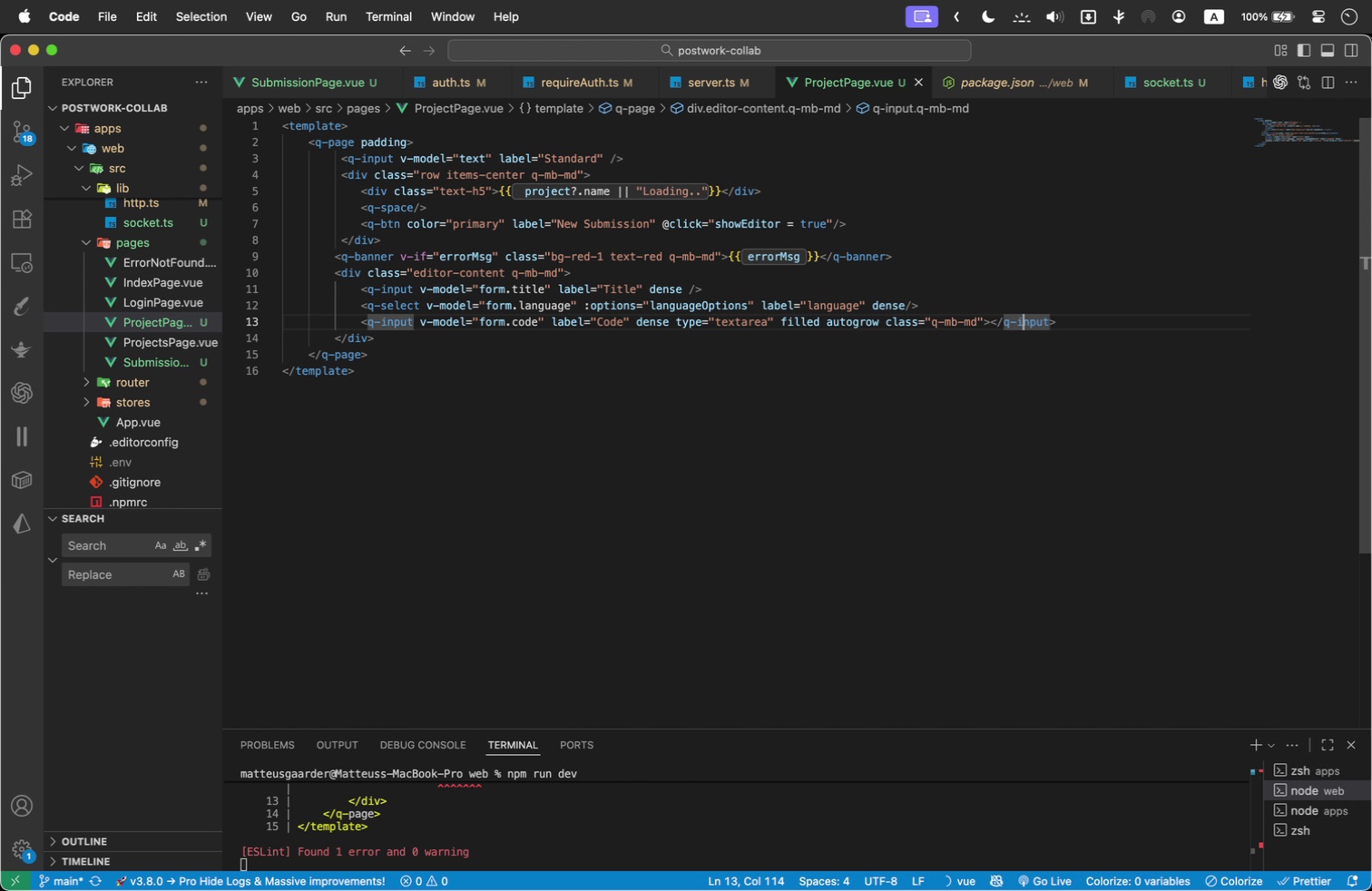 
key(ArrowRight)
 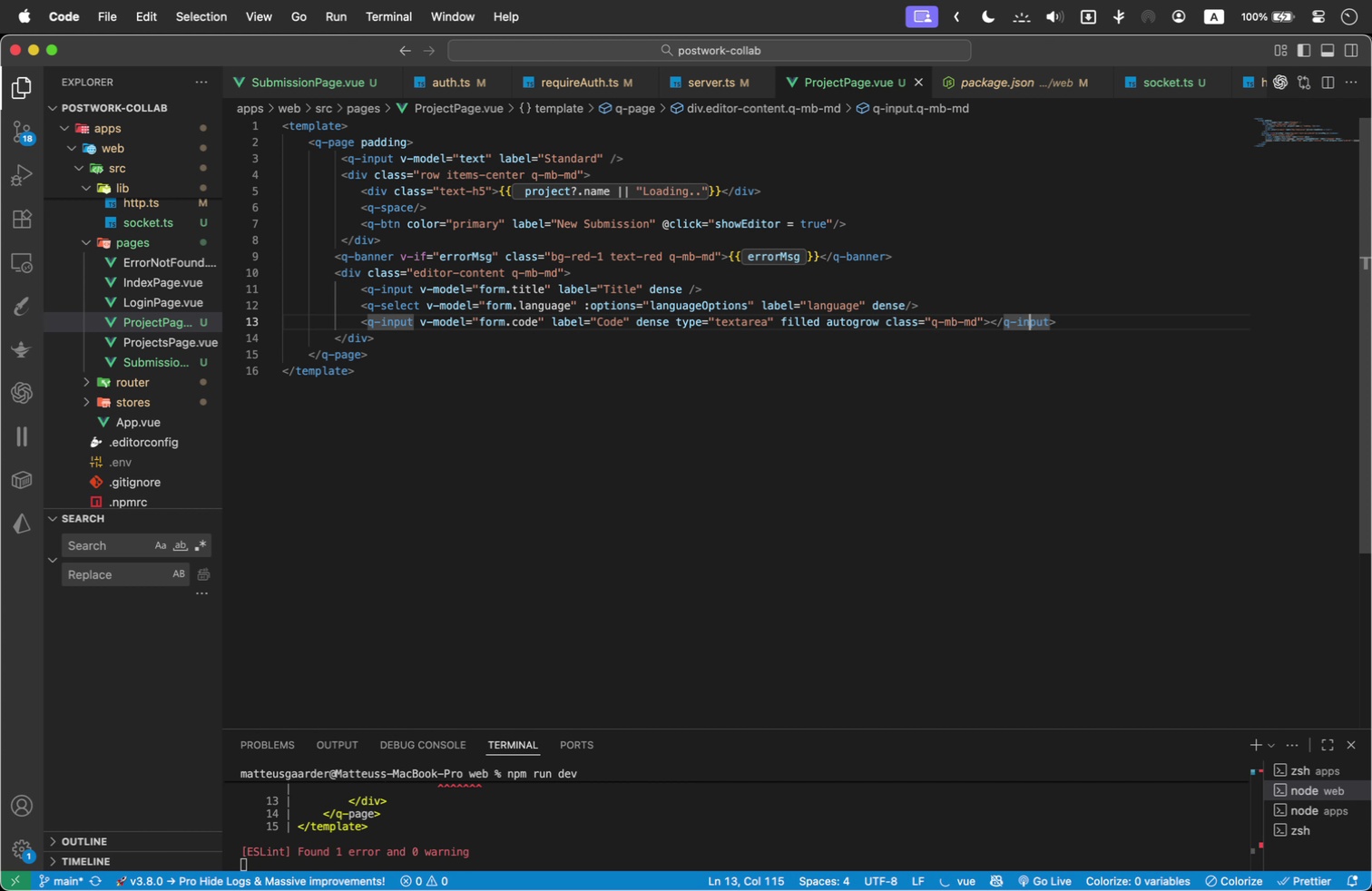 
key(ArrowRight)
 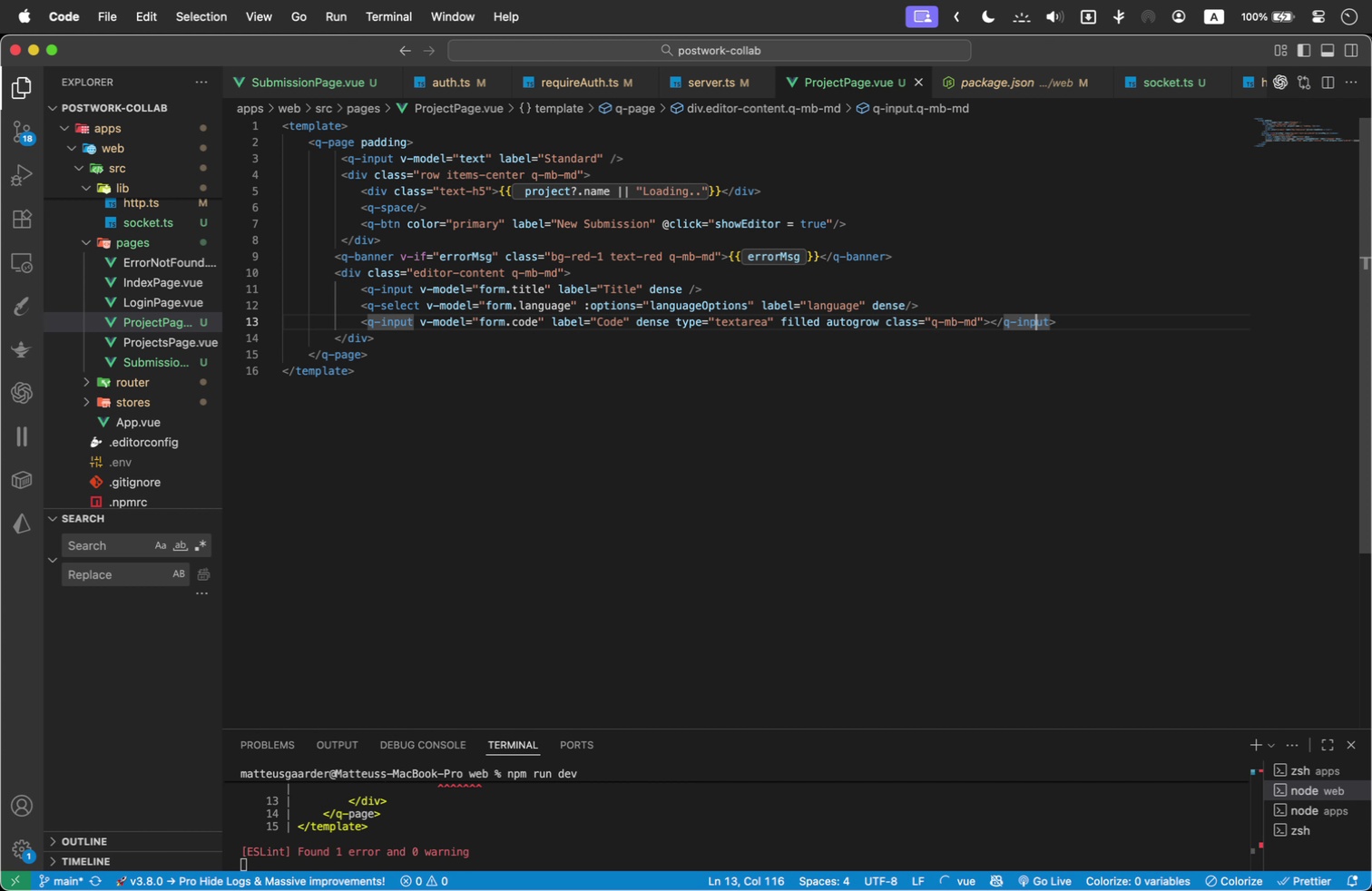 
key(ArrowRight)
 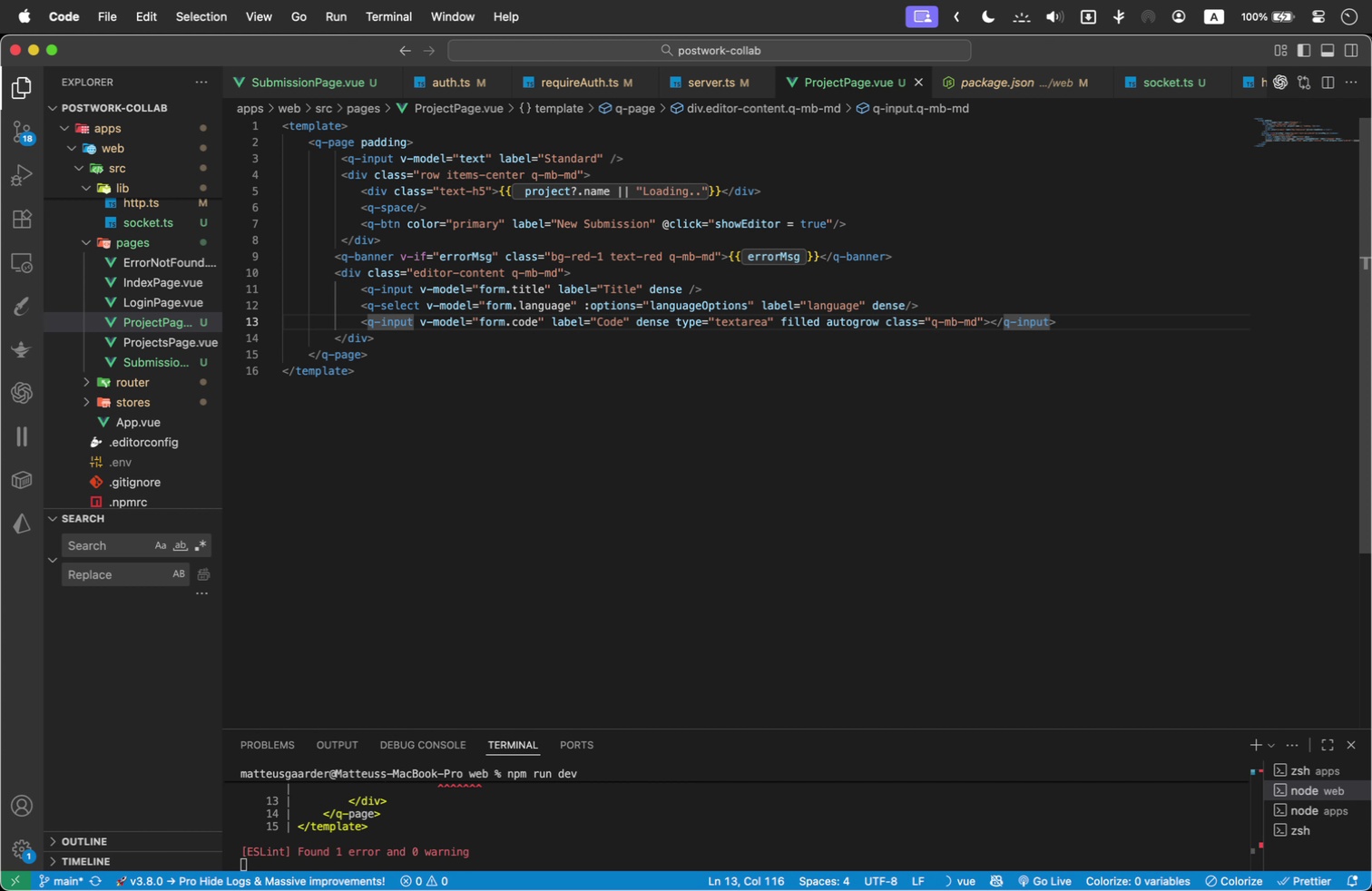 
key(ArrowLeft)
 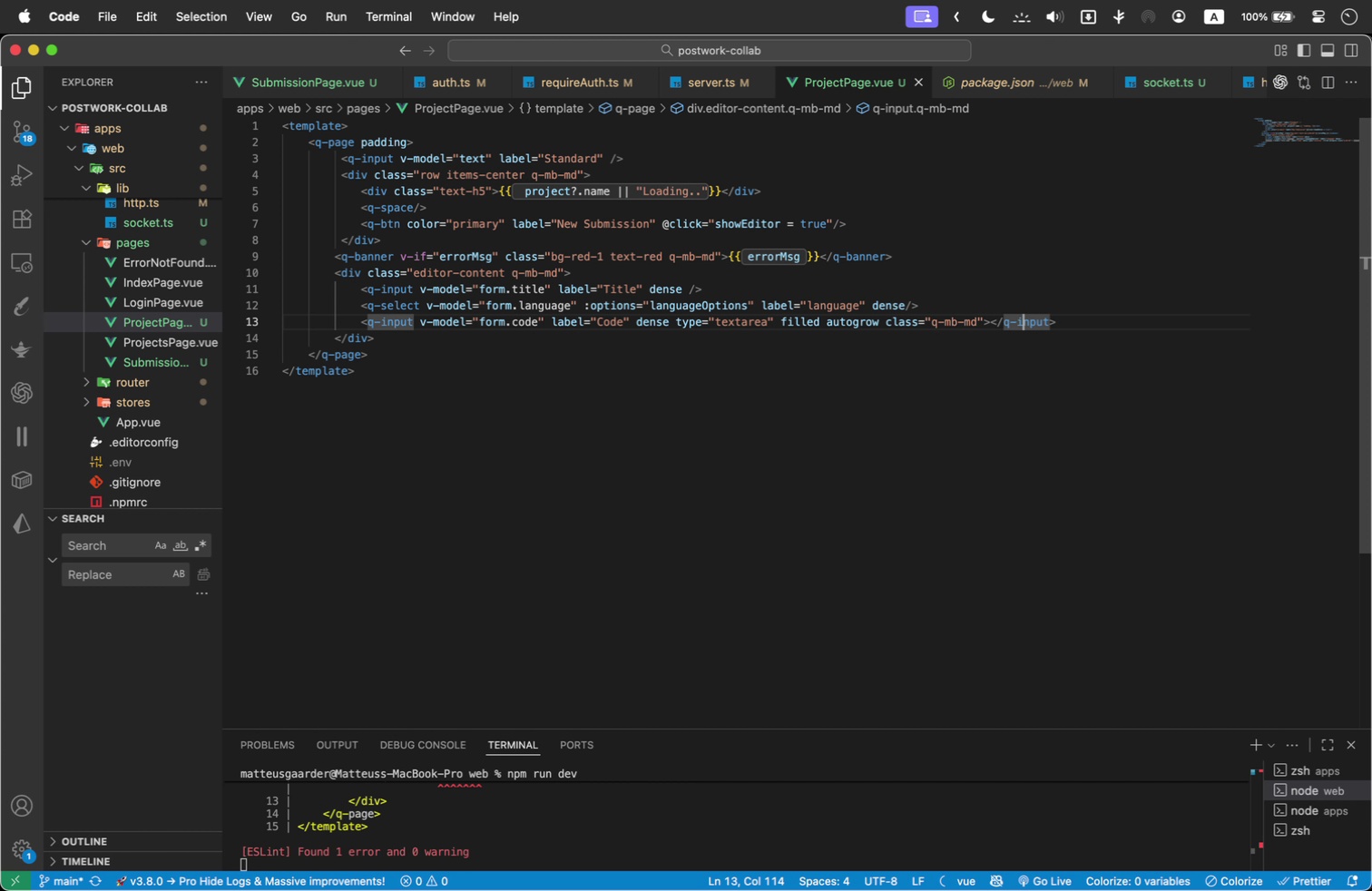 
key(ArrowLeft)
 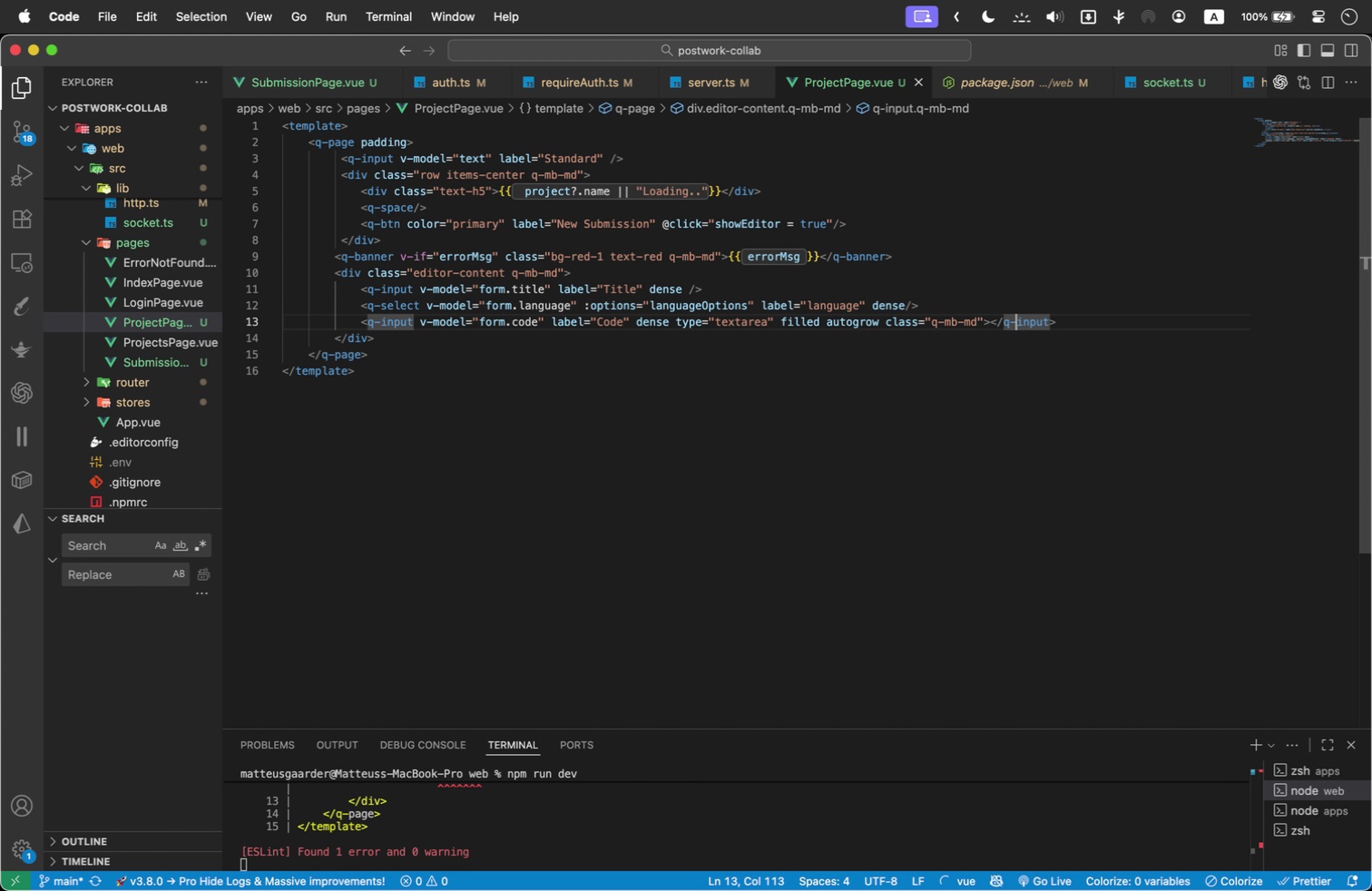 
key(ArrowLeft)
 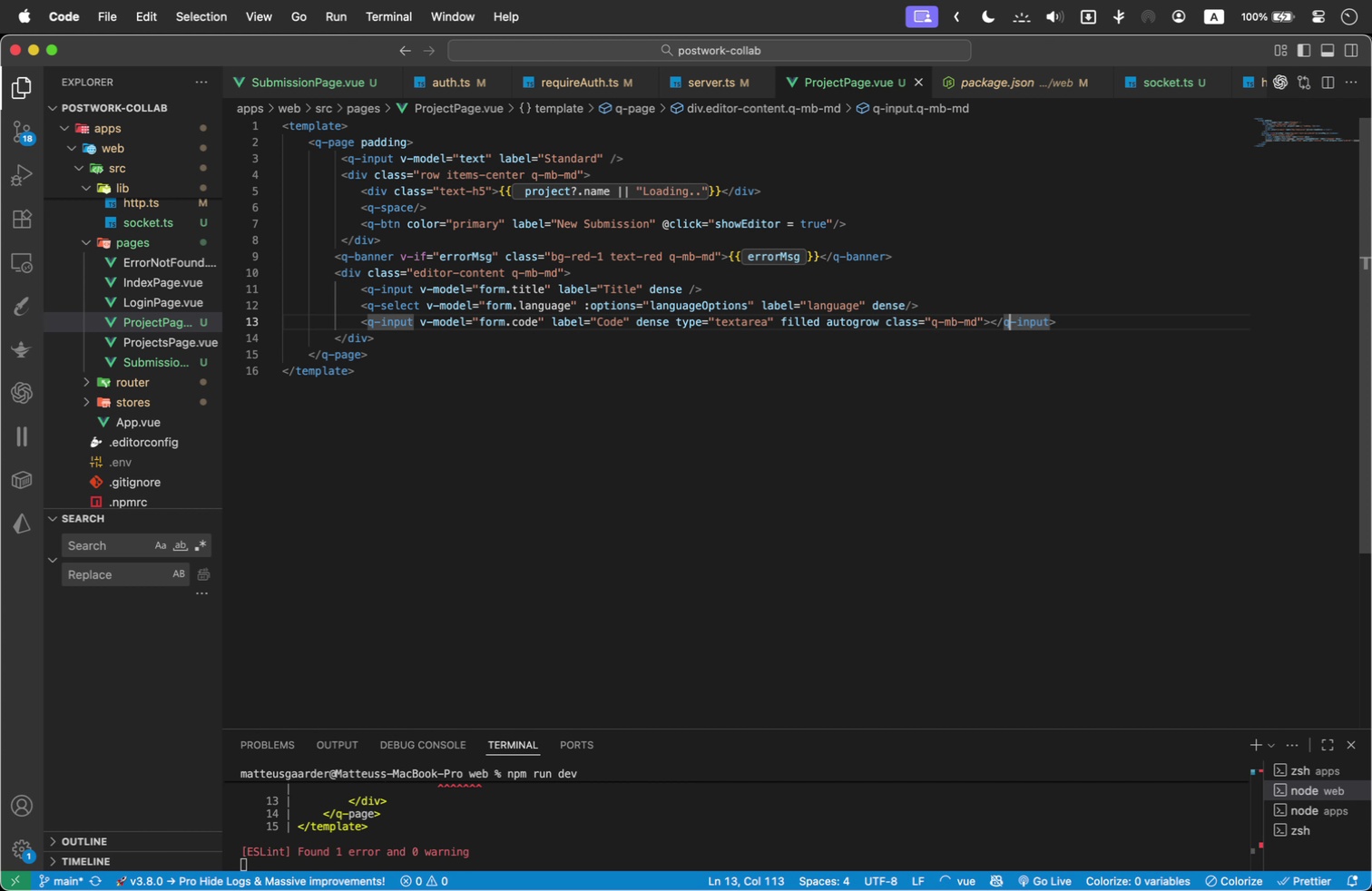 
key(ArrowLeft)
 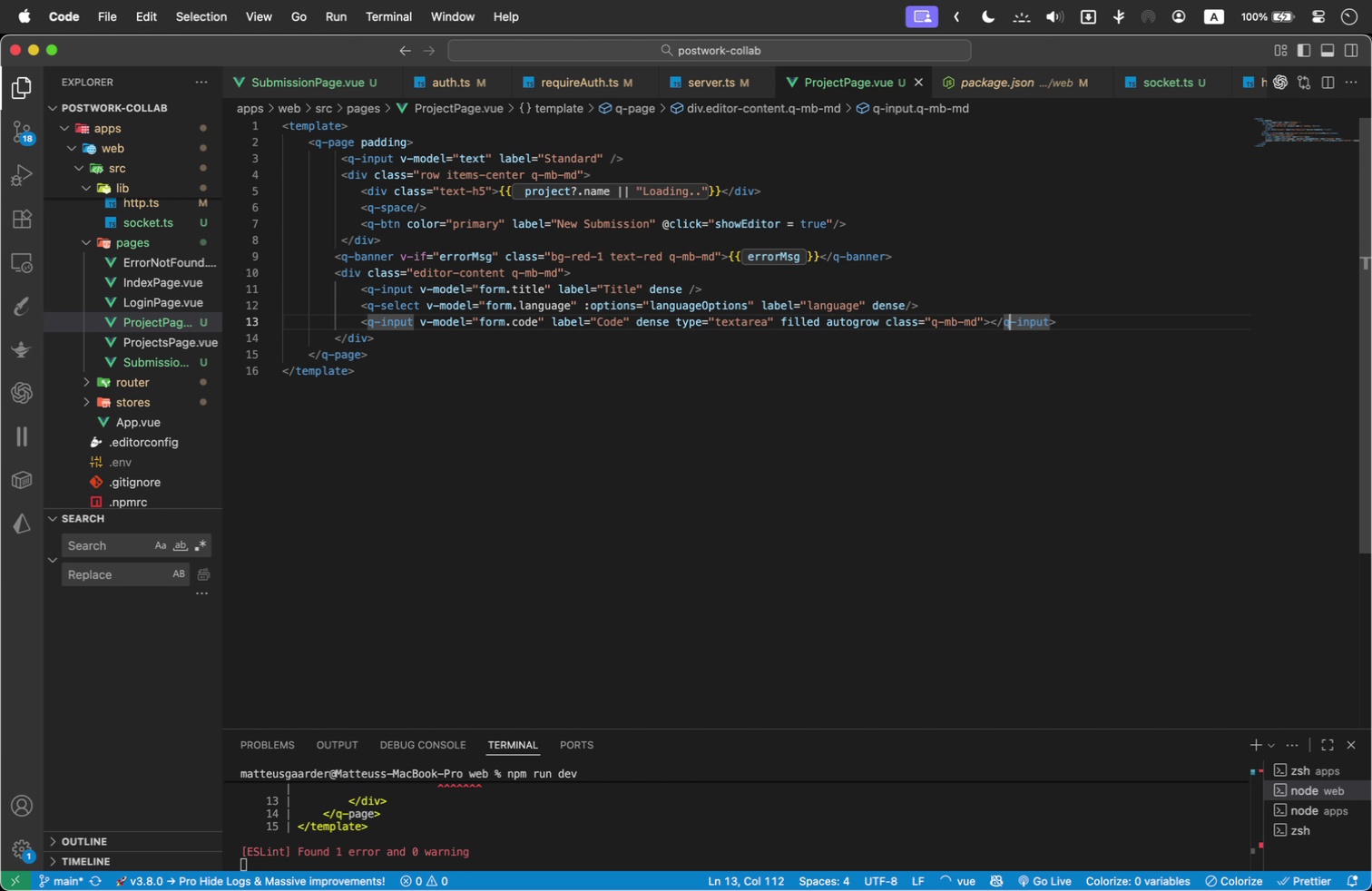 
key(ArrowLeft)
 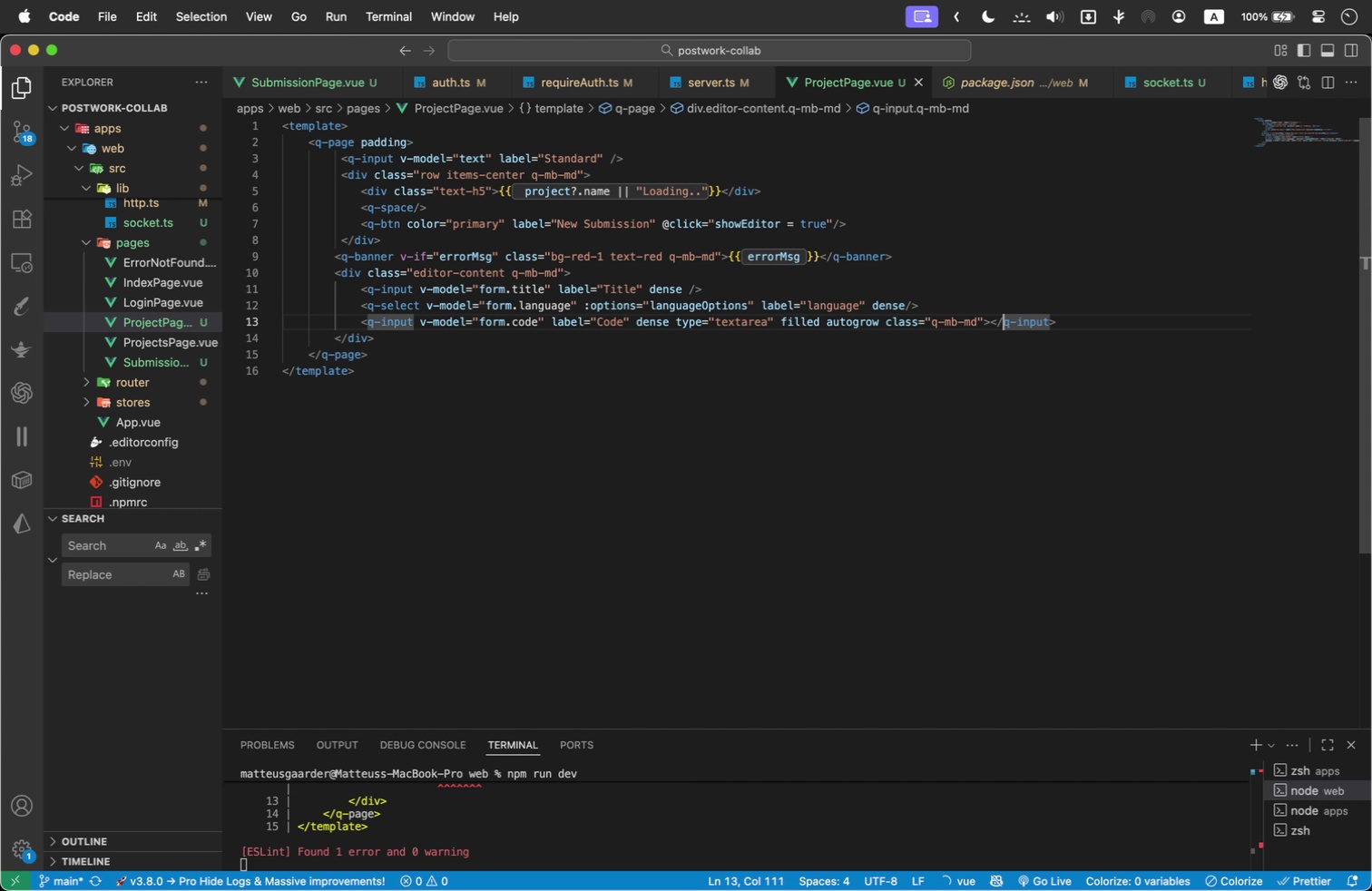 
key(ArrowLeft)
 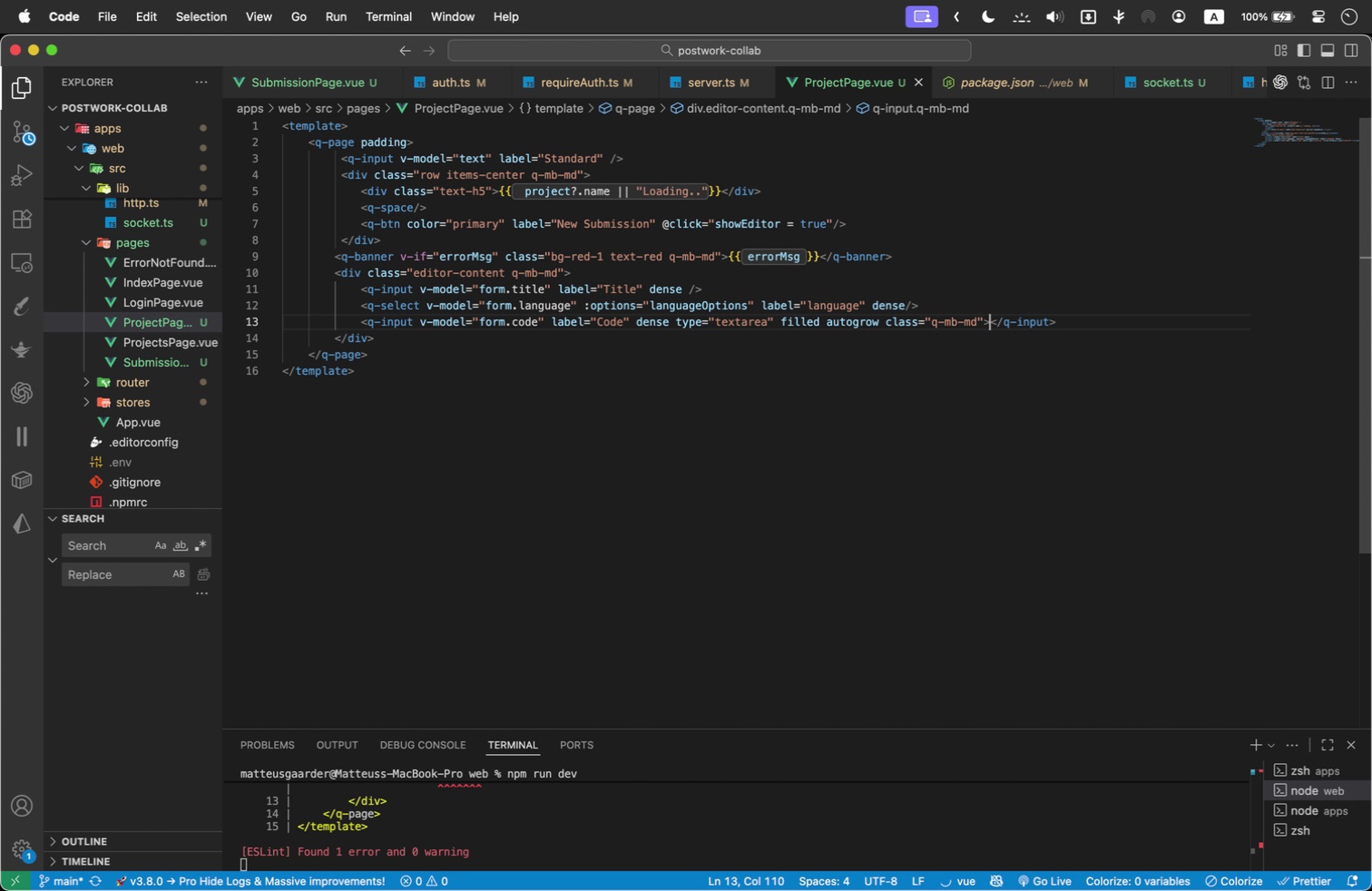 
key(ArrowLeft)
 